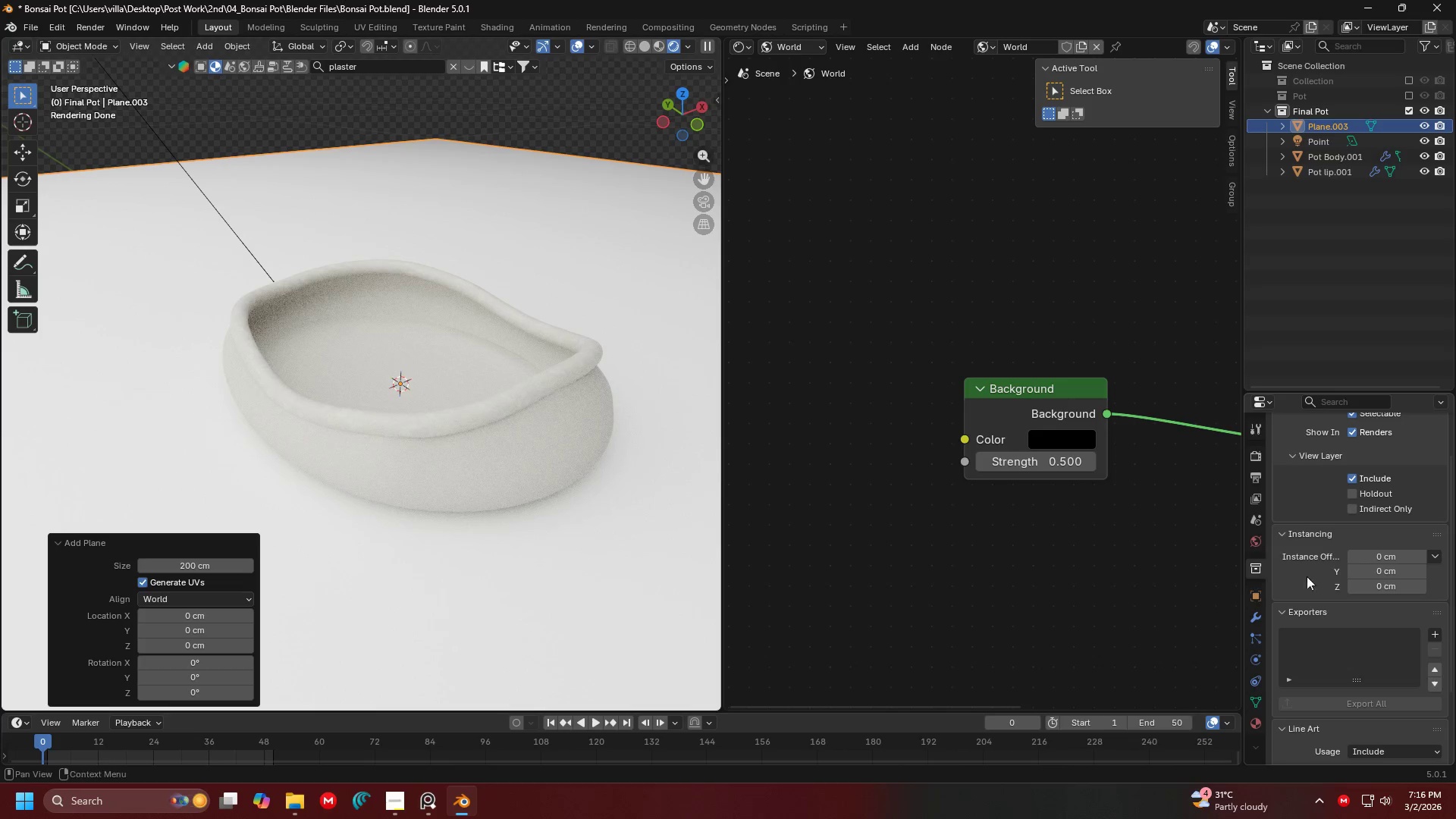 
scroll: coordinate [1329, 572], scroll_direction: down, amount: 6.0
 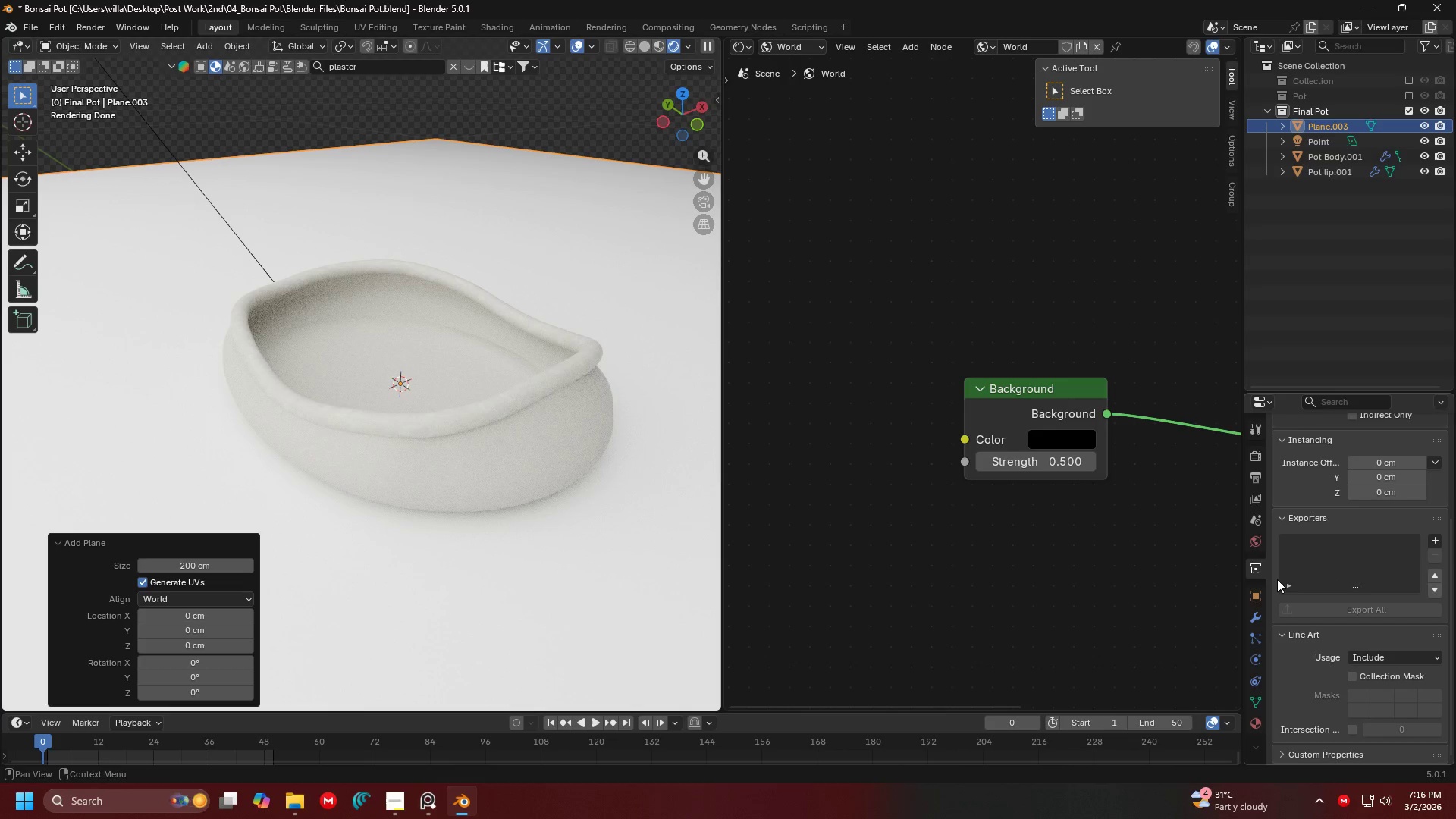 
scroll: coordinate [1296, 557], scroll_direction: up, amount: 12.0
 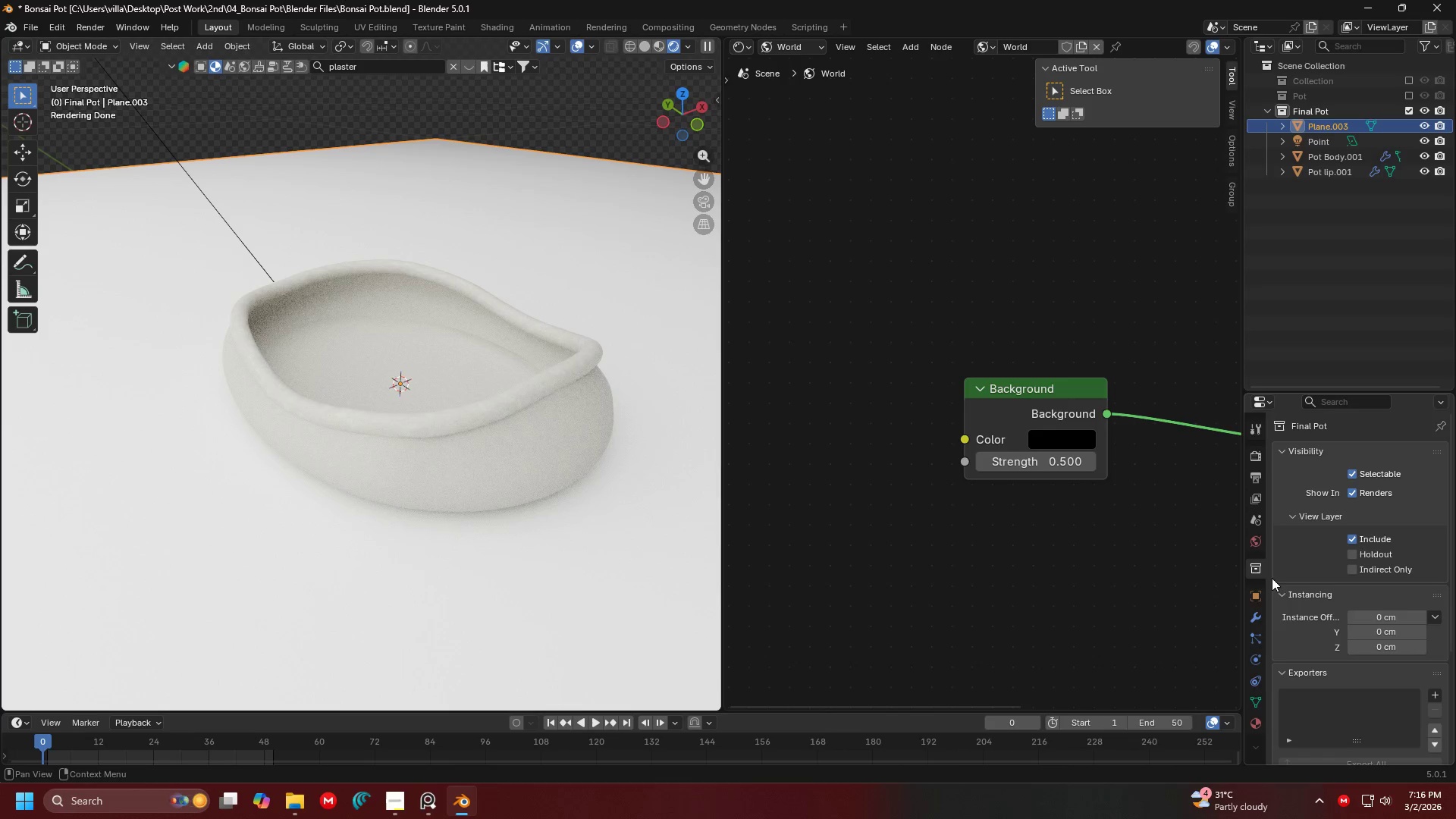 
left_click([1249, 596])
 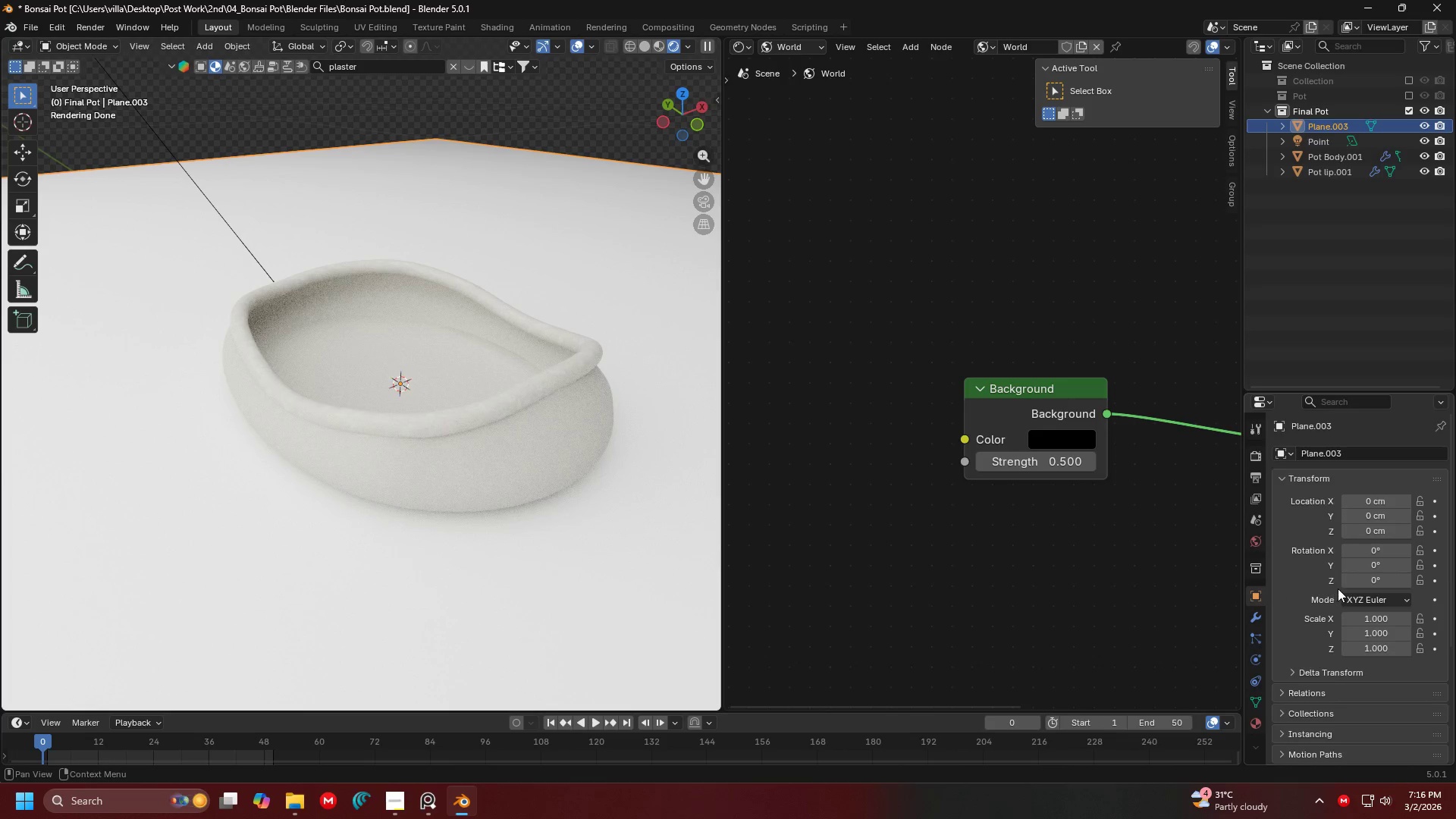 
scroll: coordinate [1314, 612], scroll_direction: down, amount: 9.0
 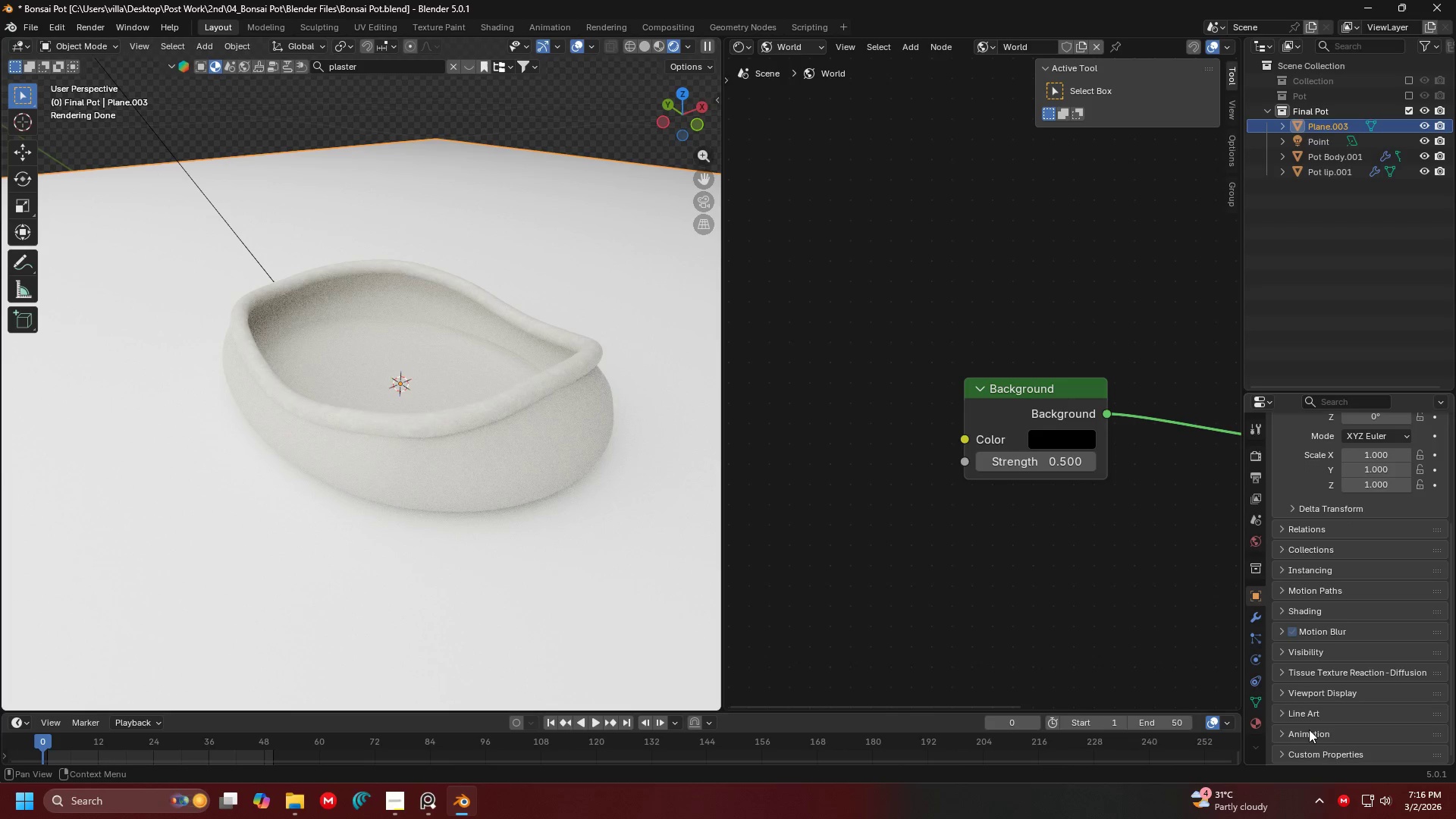 
left_click([1310, 730])
 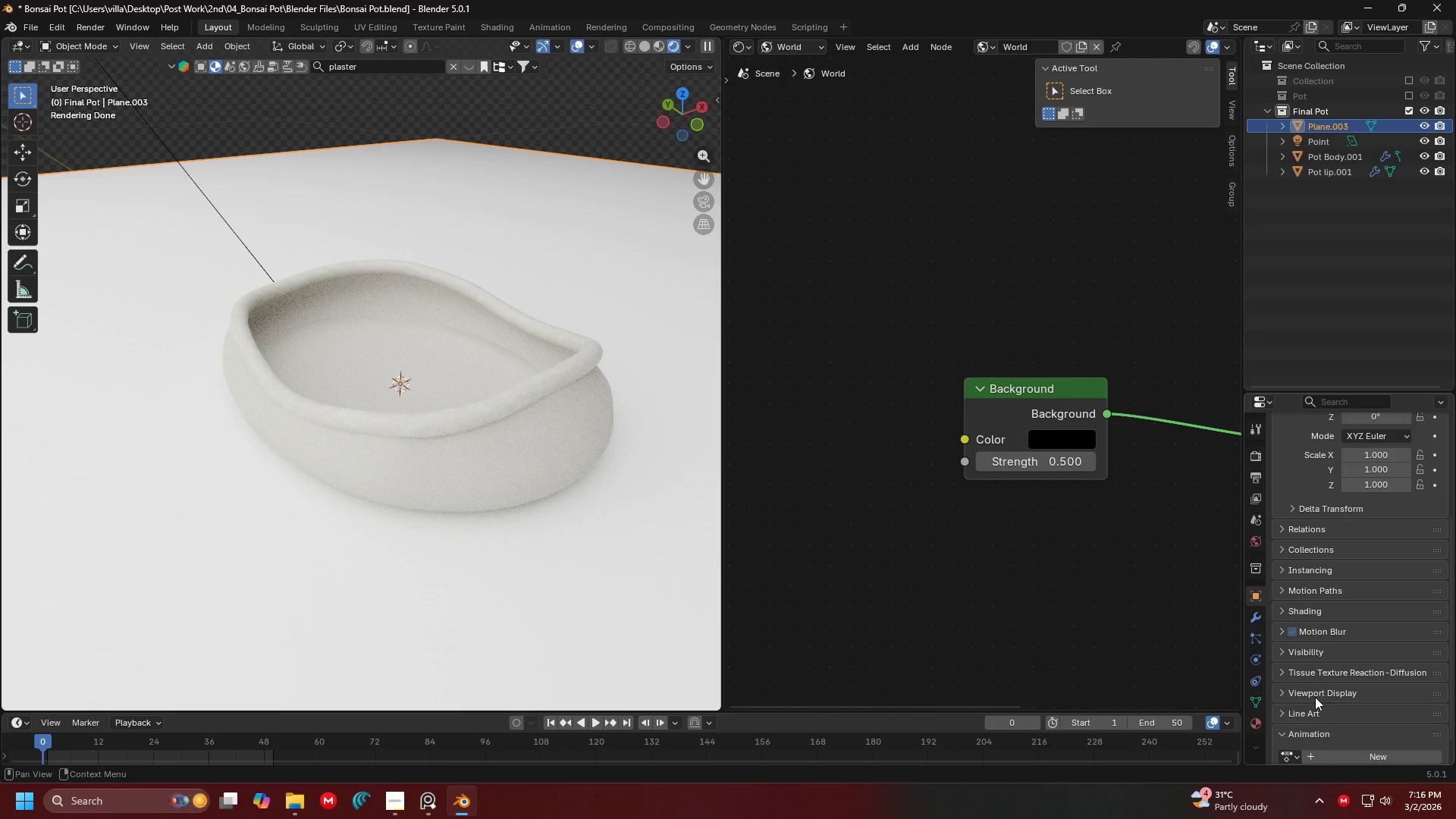 
scroll: coordinate [1315, 695], scroll_direction: down, amount: 6.0
 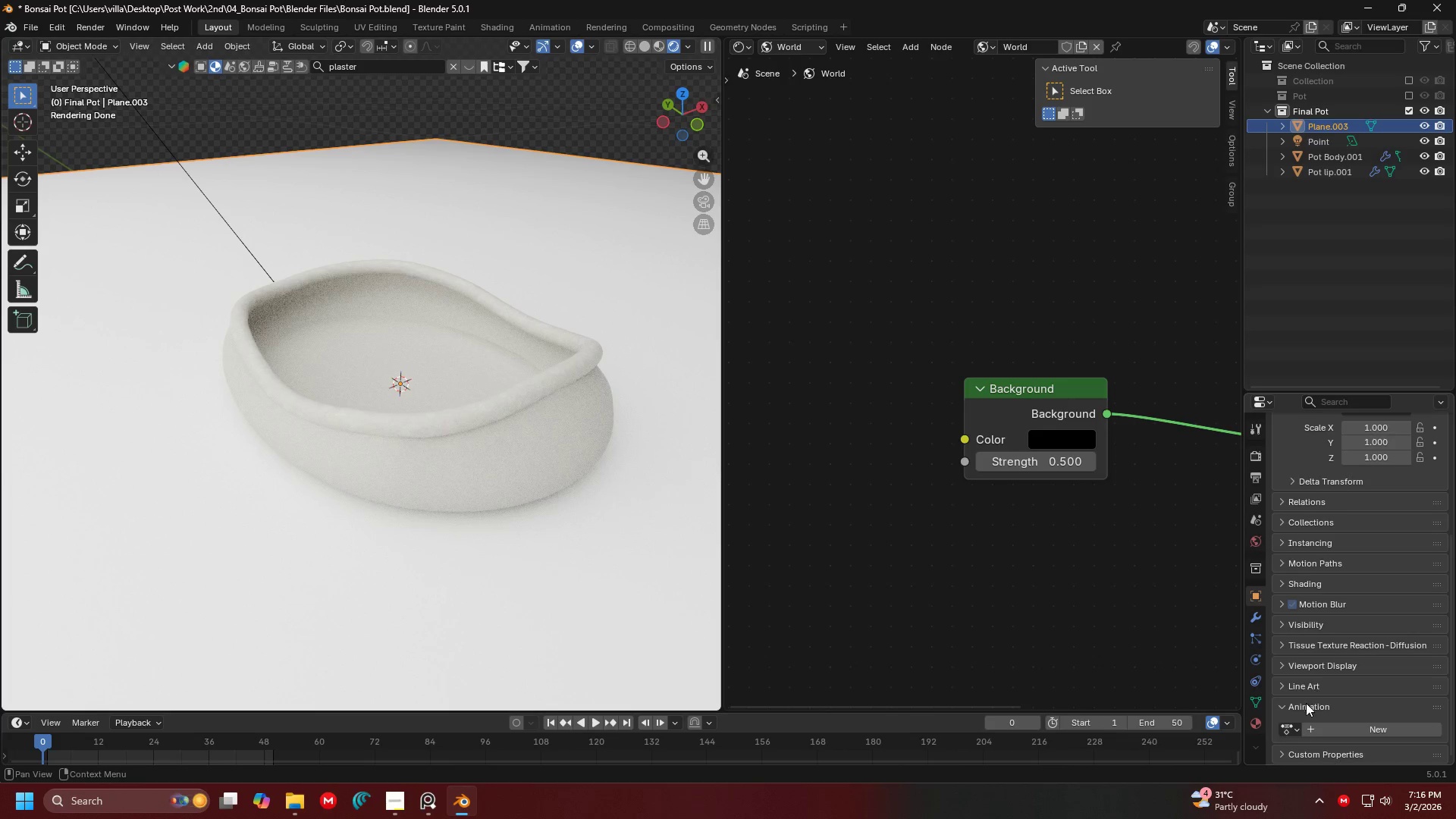 
left_click([1306, 703])
 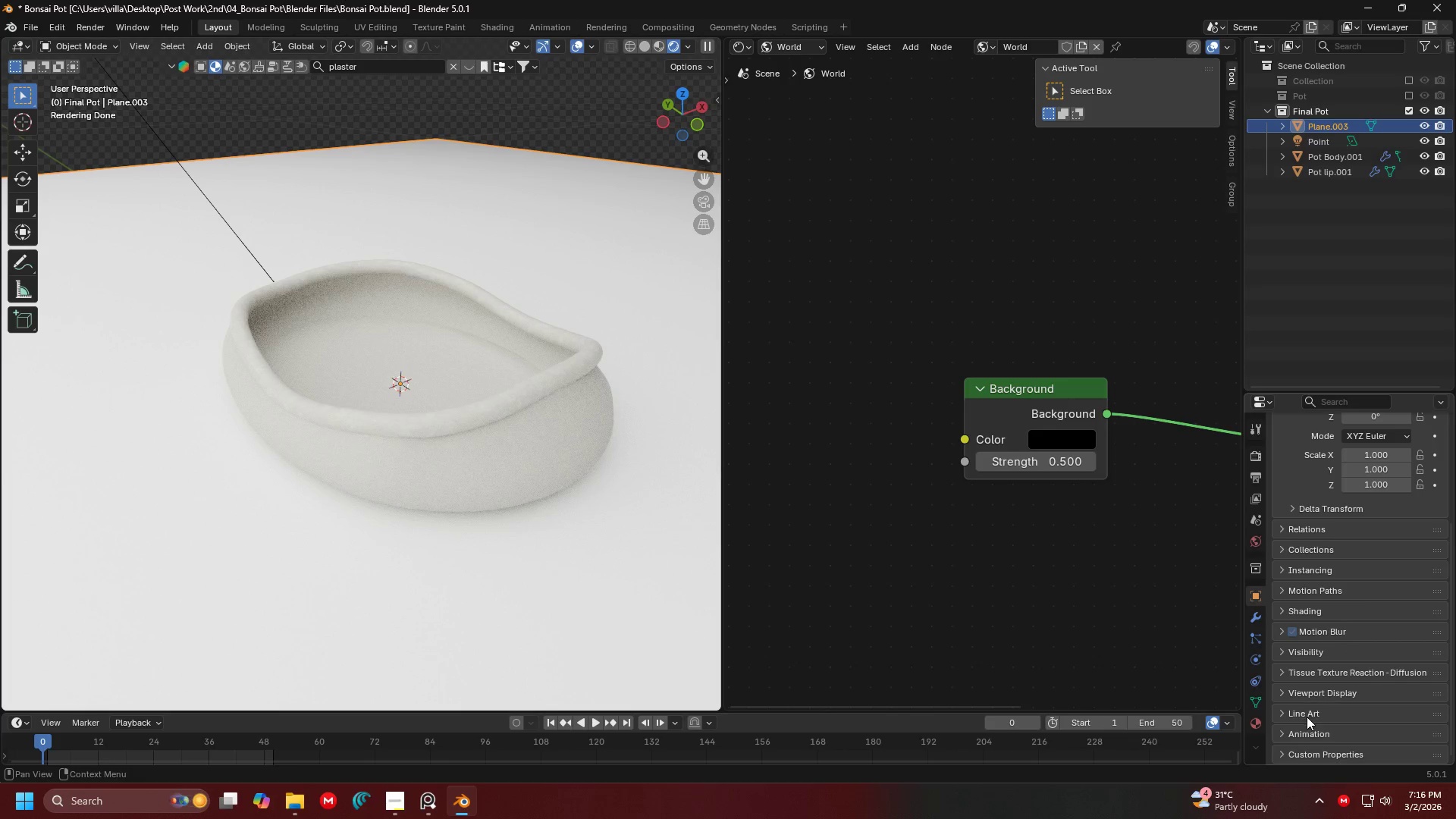 
left_click([1307, 717])
 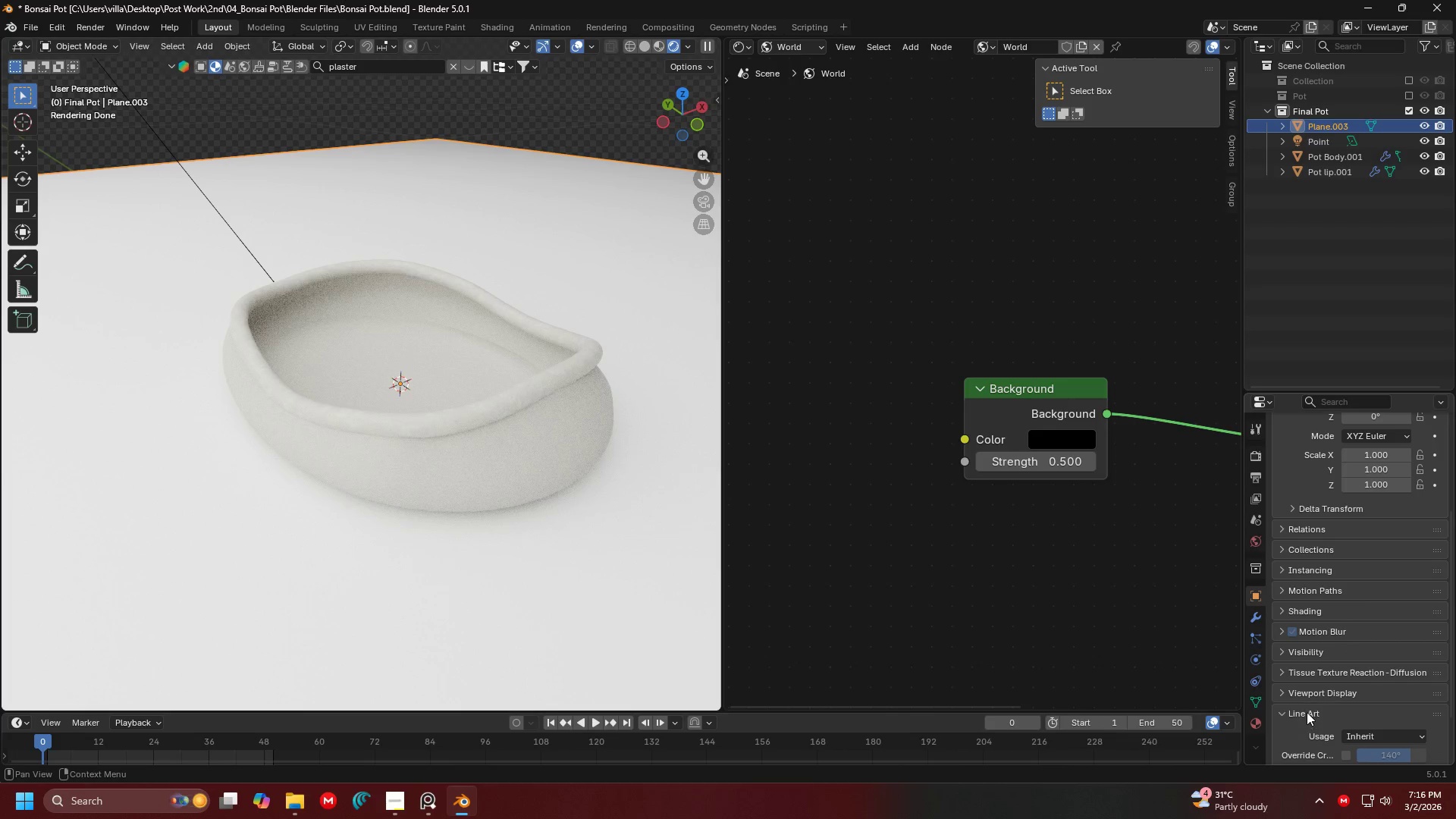 
scroll: coordinate [1307, 687], scroll_direction: down, amount: 5.0
 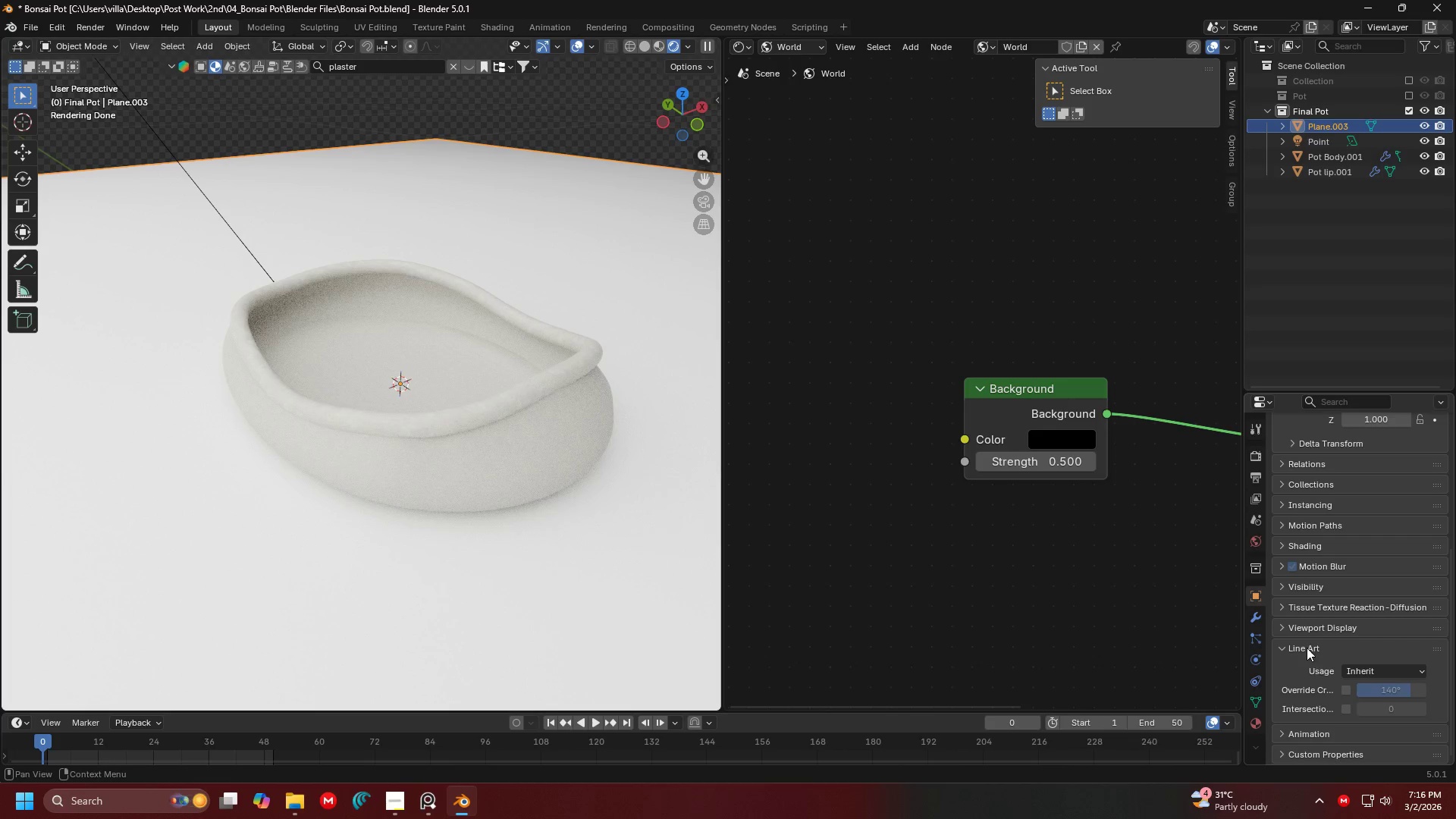 
left_click([1307, 647])
 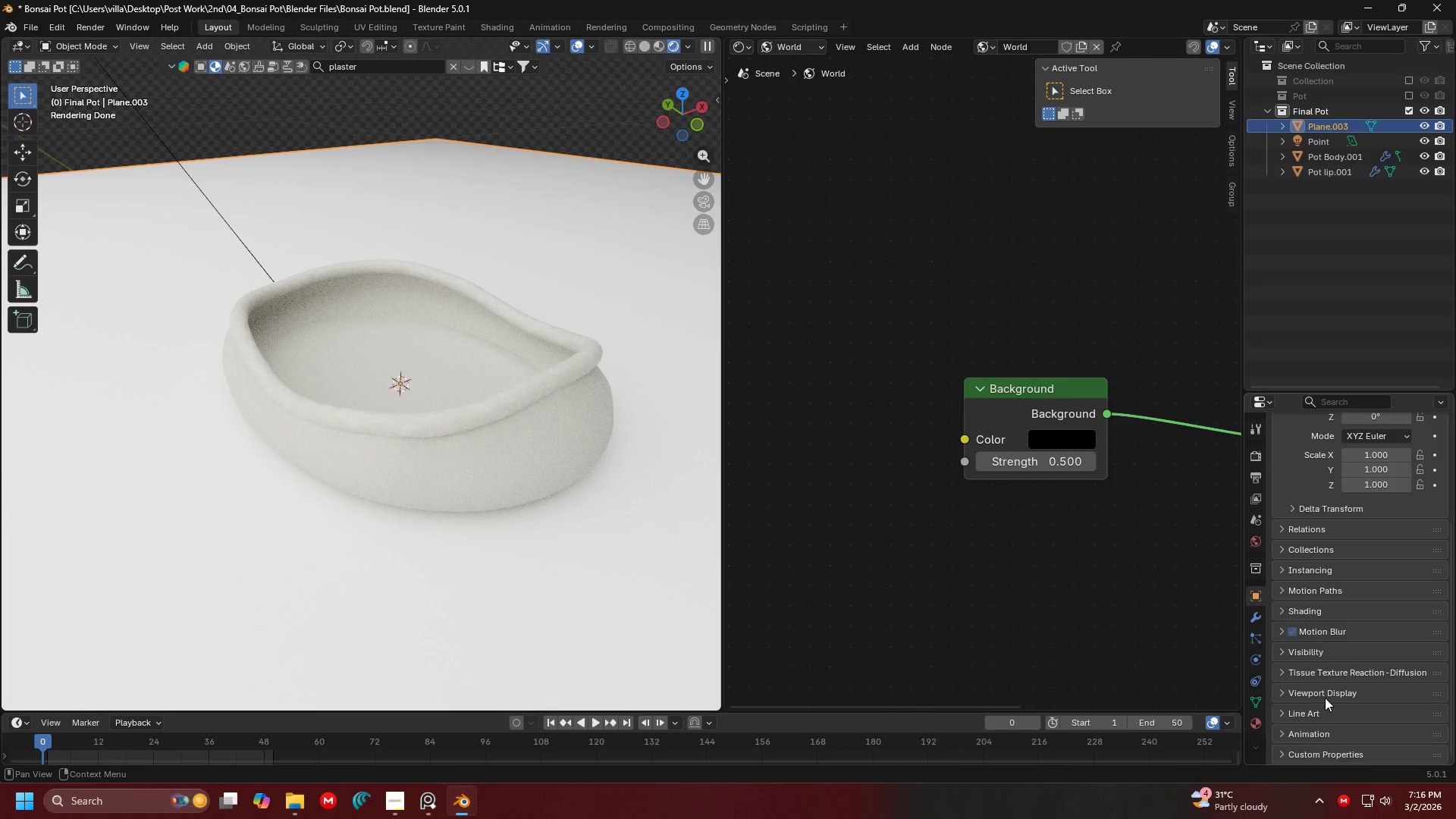 
left_click([1325, 696])
 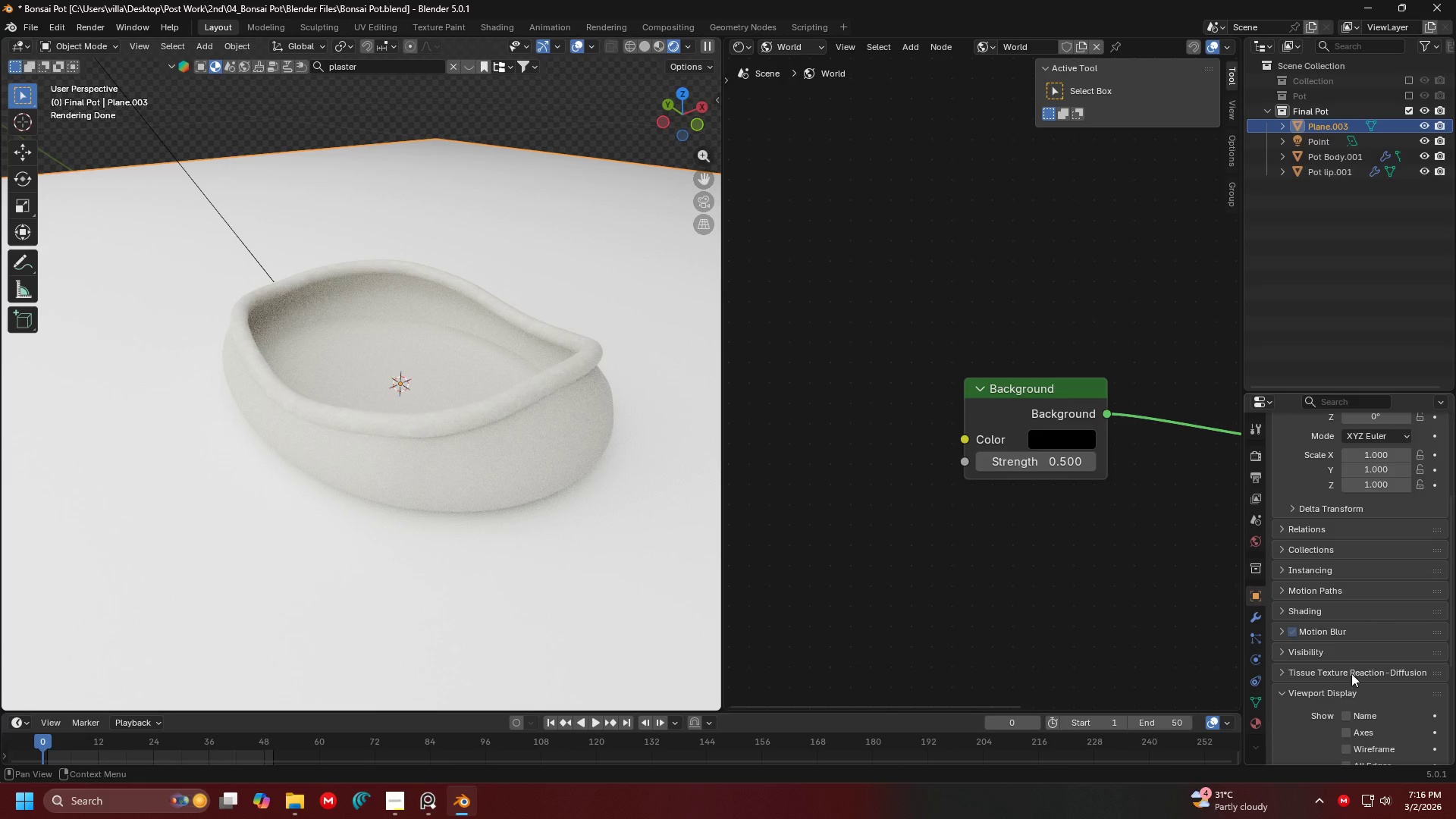 
scroll: coordinate [1354, 671], scroll_direction: down, amount: 5.0
 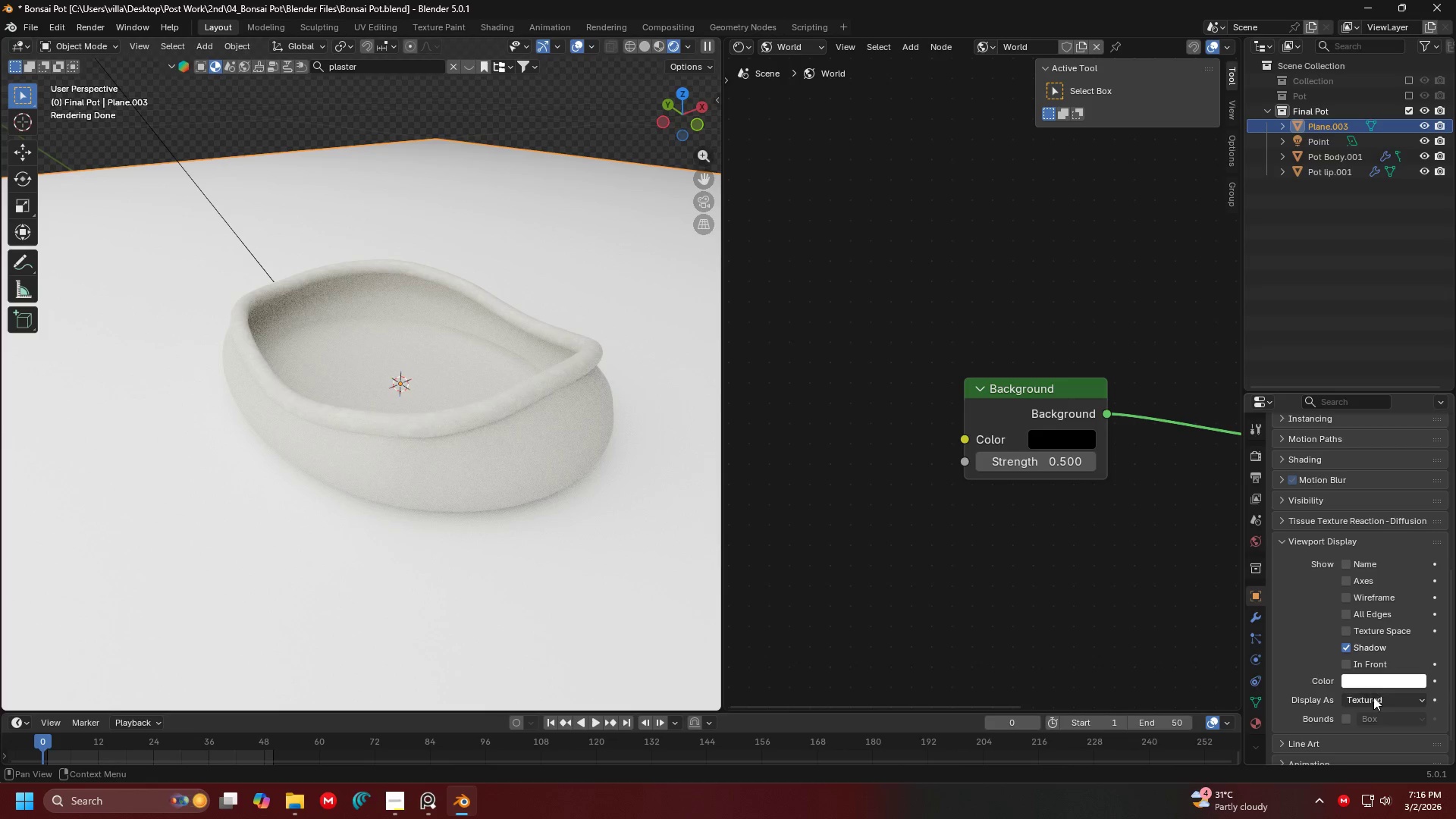 
left_click([1373, 698])
 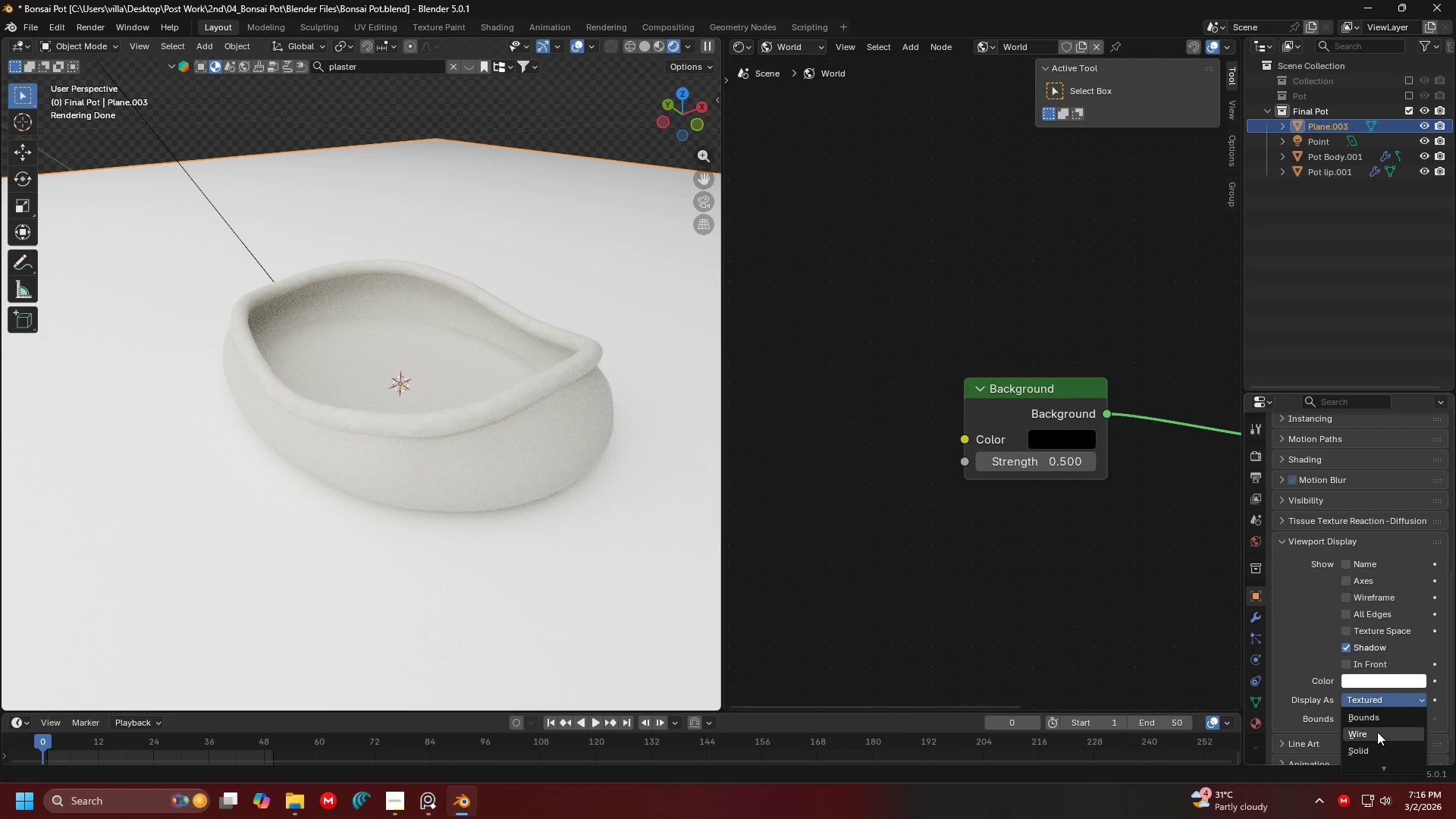 
left_click([1377, 732])
 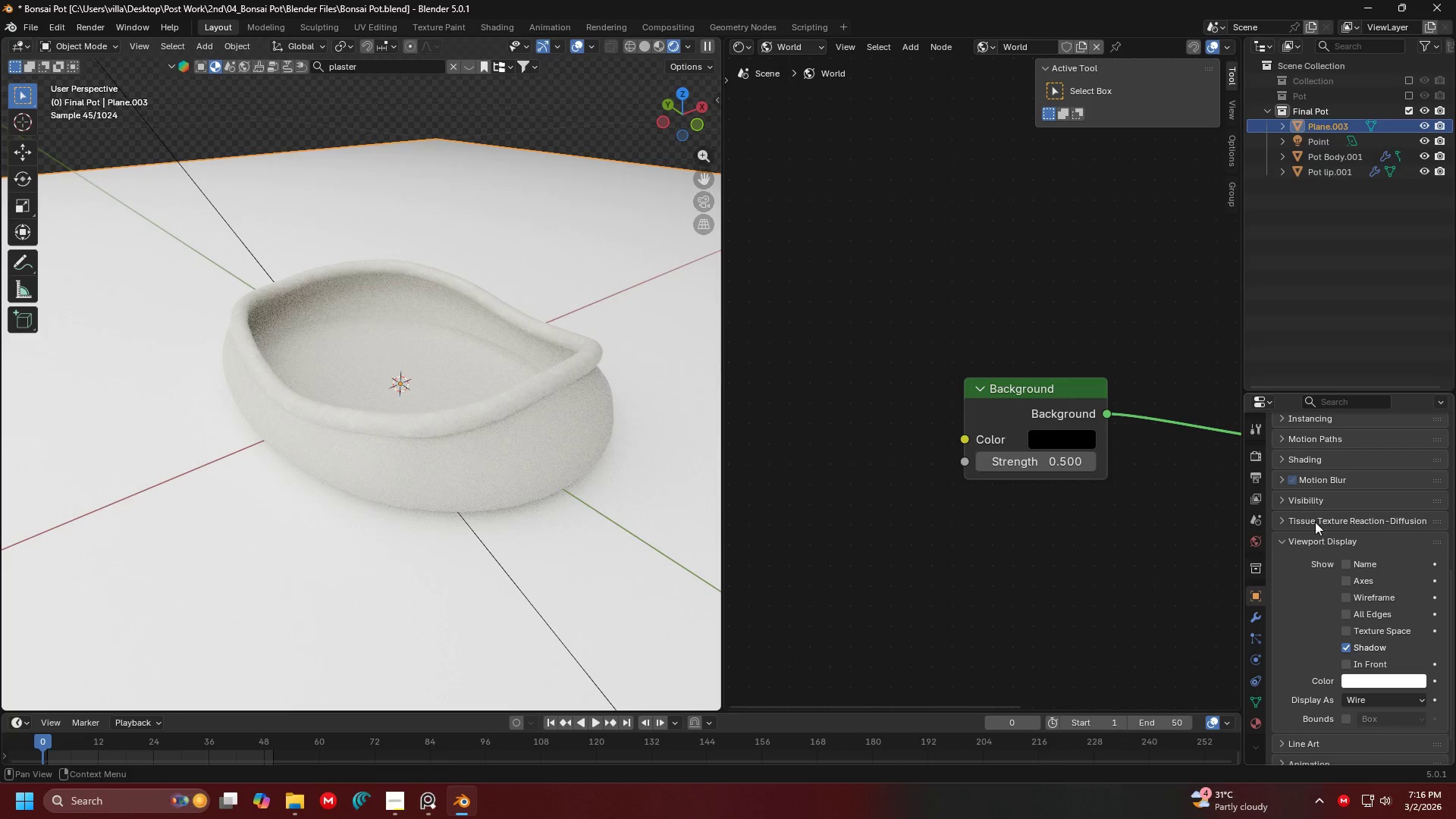 
left_click([1312, 504])
 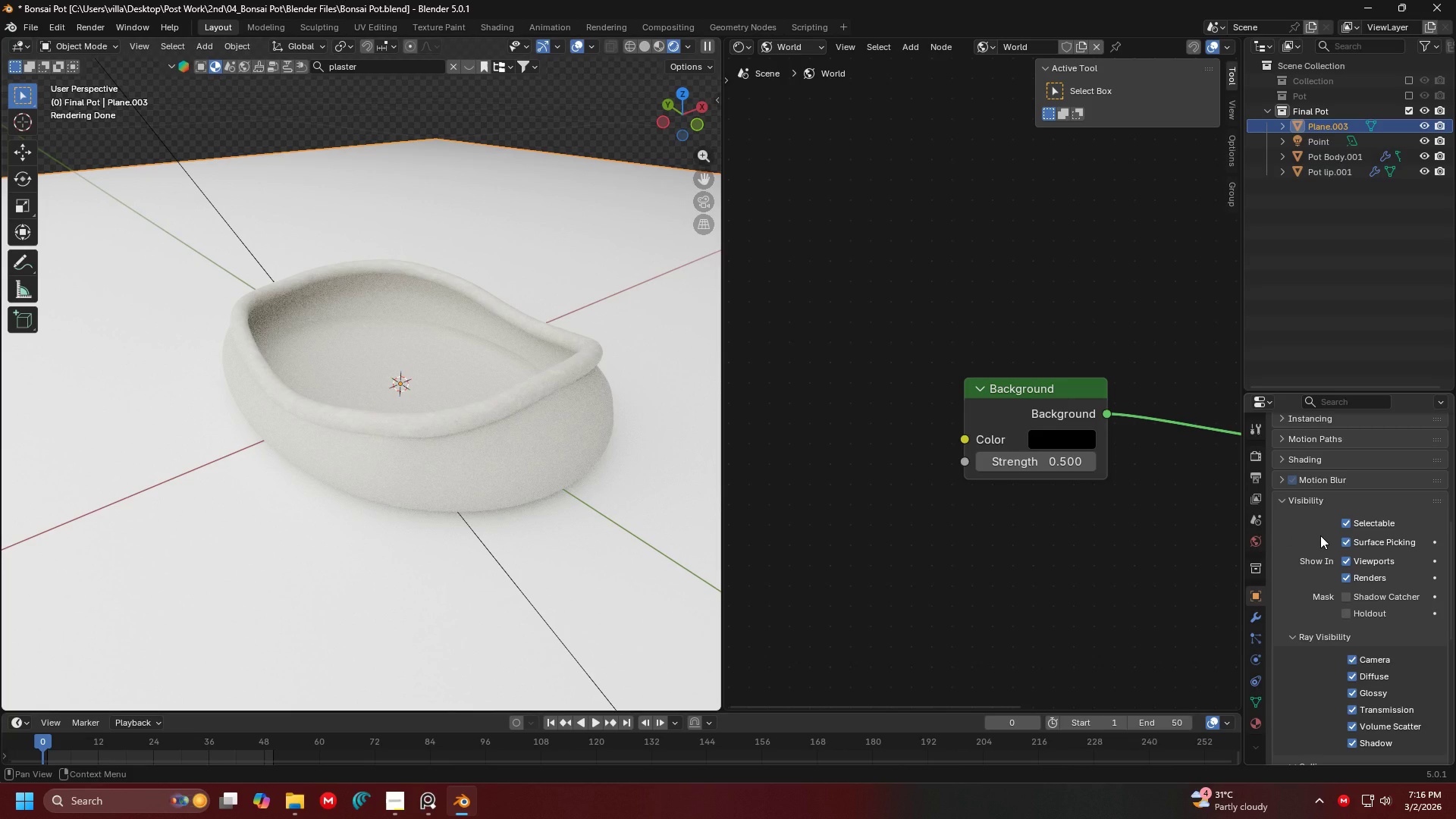 
scroll: coordinate [1410, 595], scroll_direction: down, amount: 5.0
 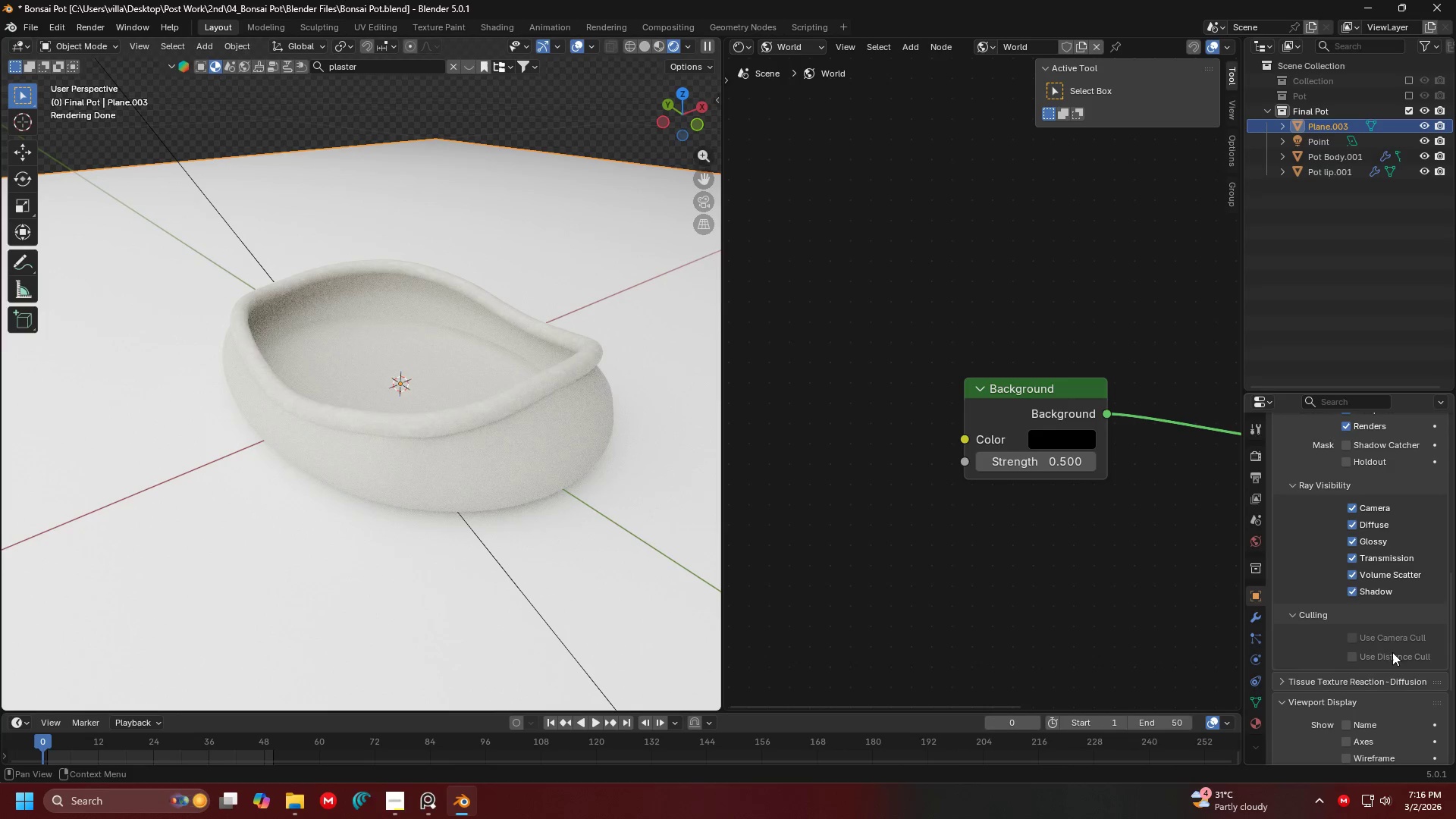 
scroll: coordinate [1368, 625], scroll_direction: up, amount: 4.0
 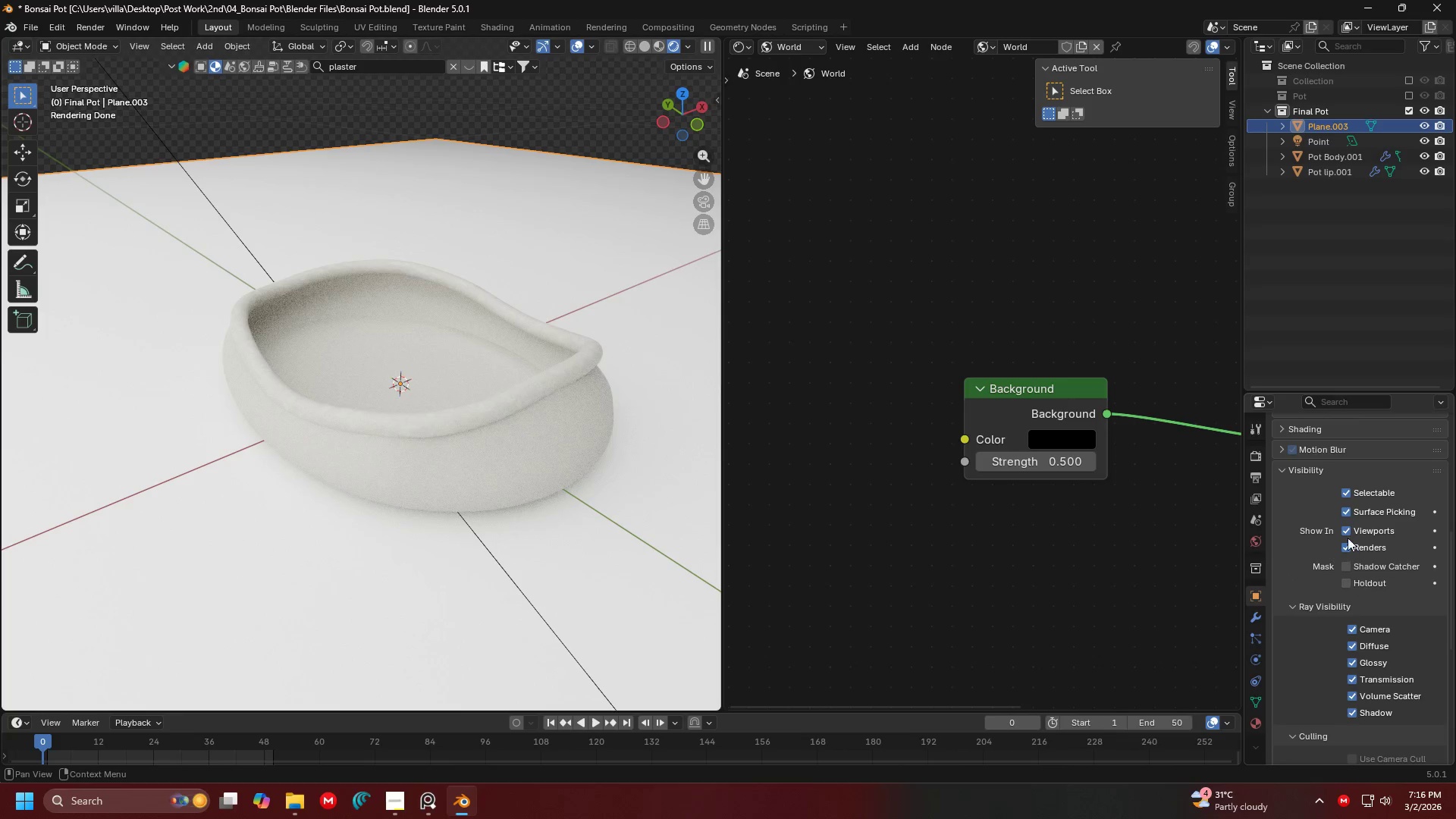 
scroll: coordinate [1360, 564], scroll_direction: down, amount: 2.0
 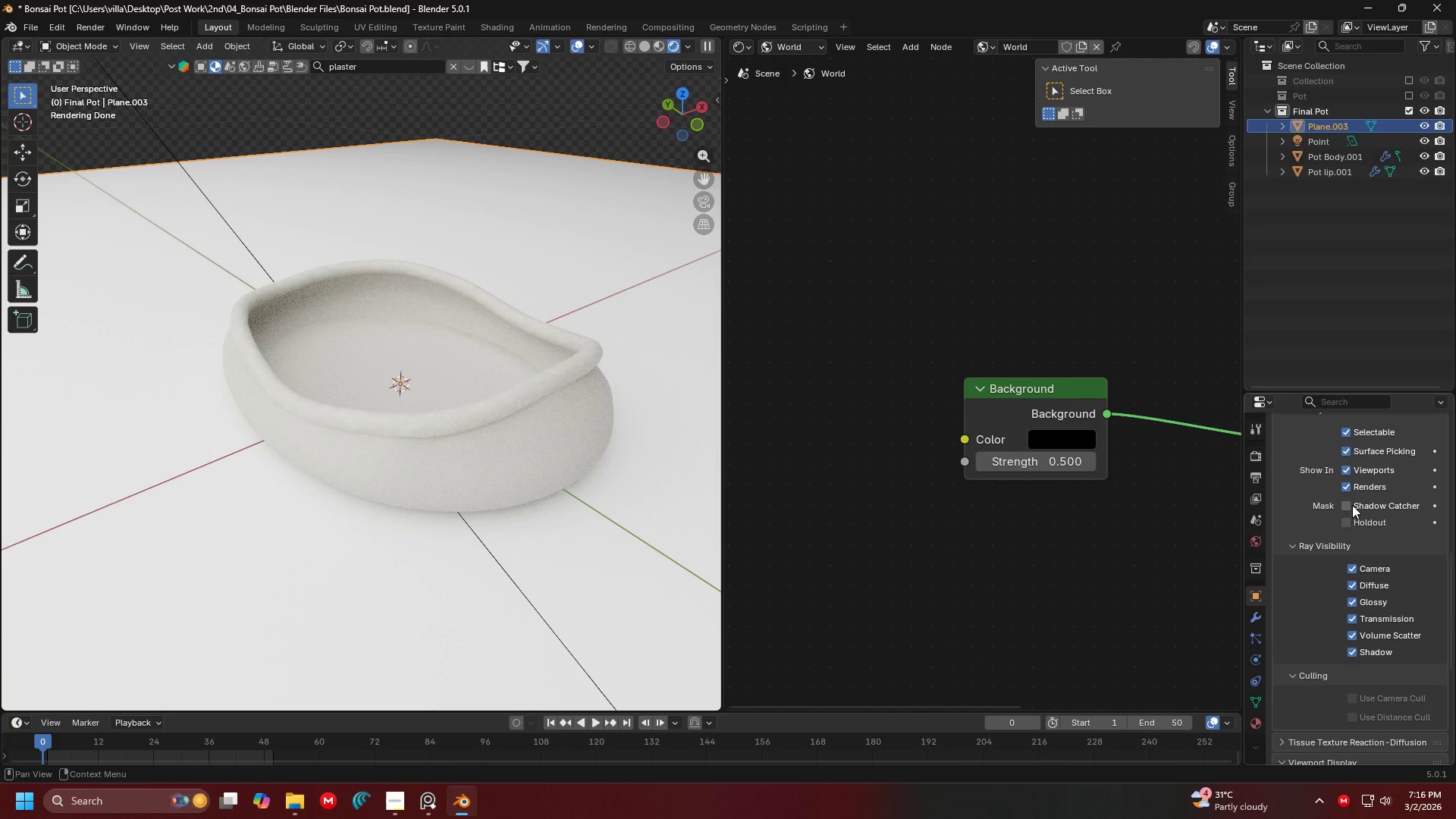 
left_click([1352, 505])
 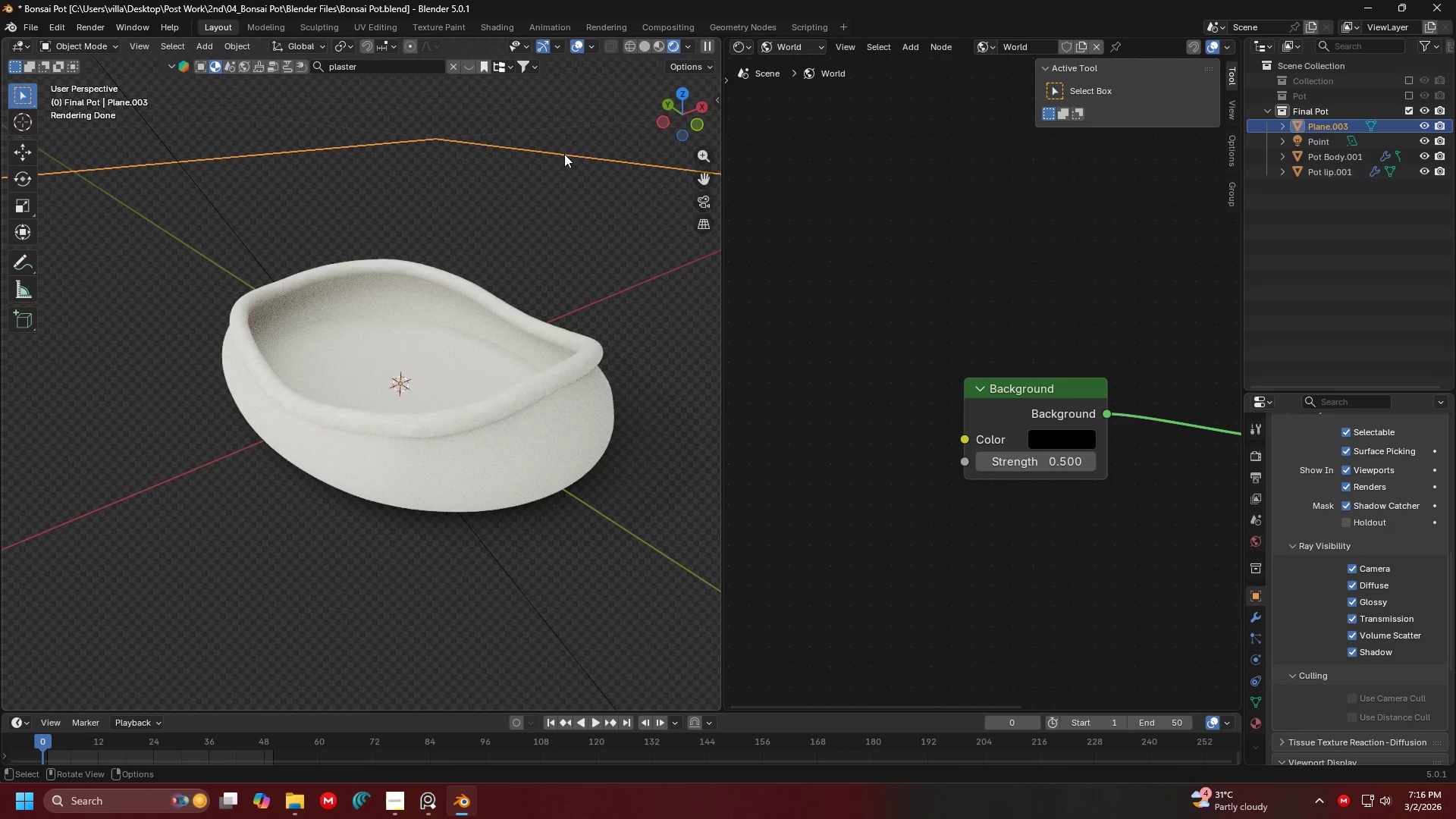 
left_click([578, 113])
 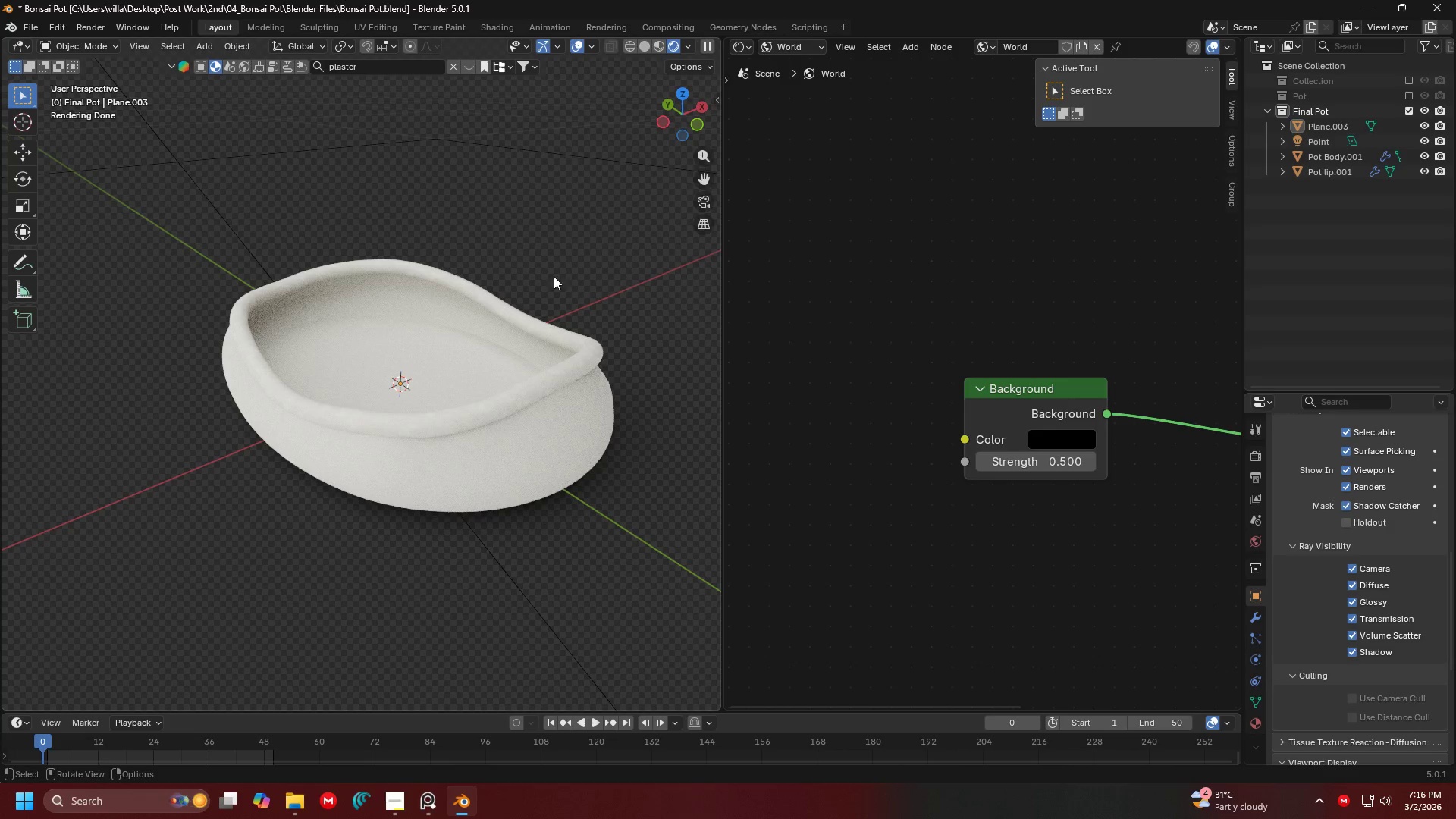 
scroll: coordinate [606, 285], scroll_direction: up, amount: 3.0
 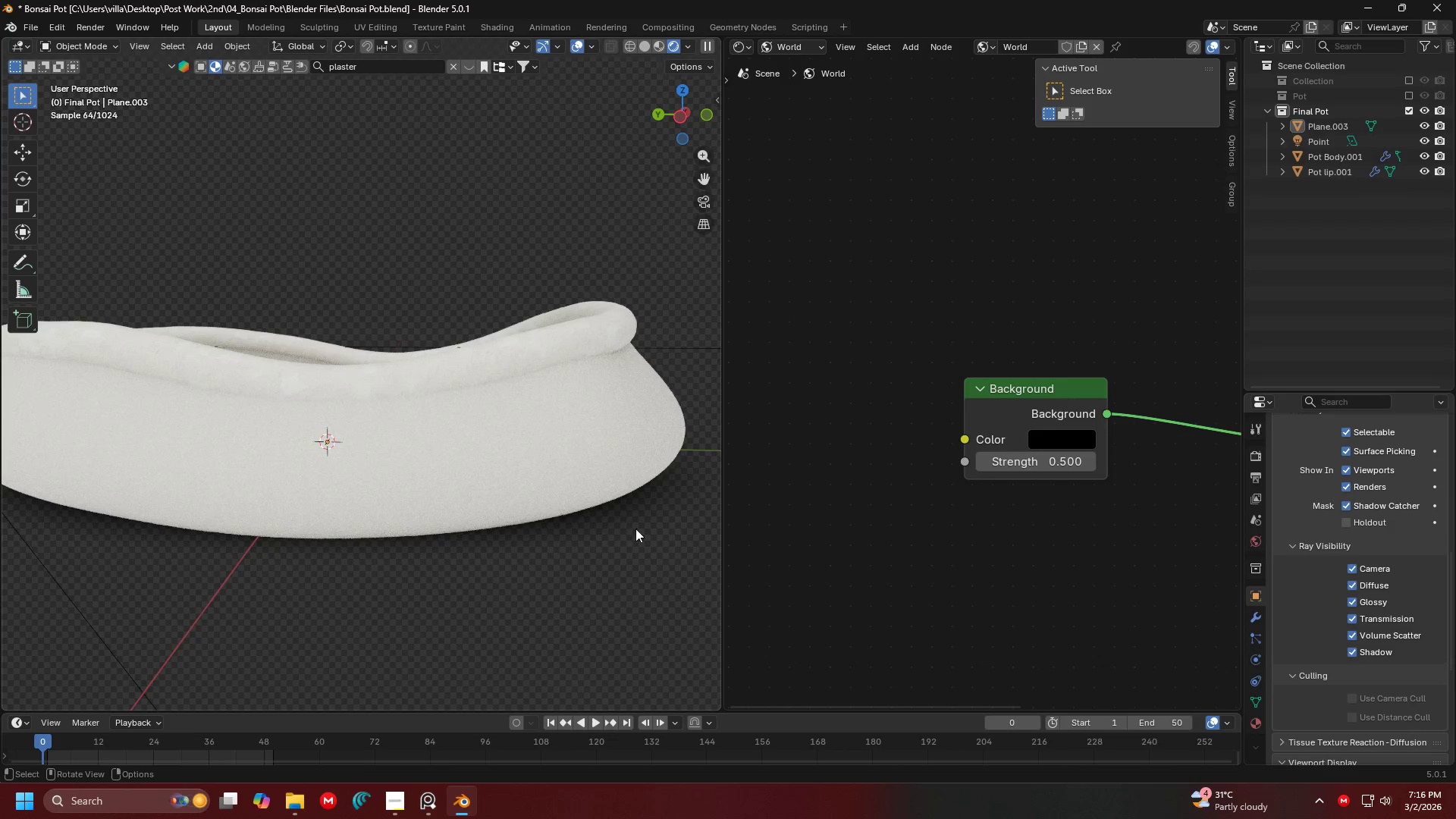 
left_click([682, 511])
 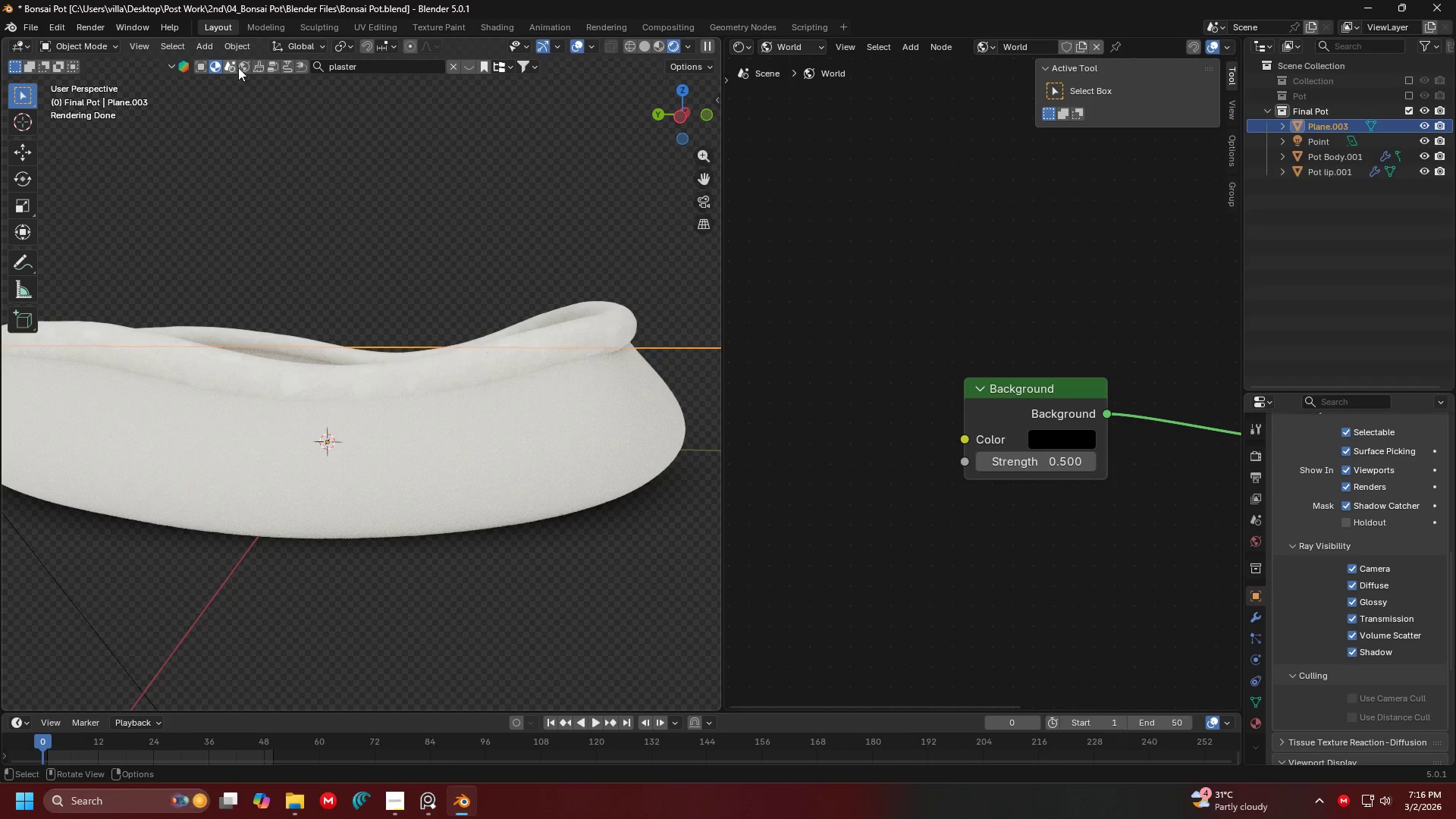 
left_click([365, 72])
 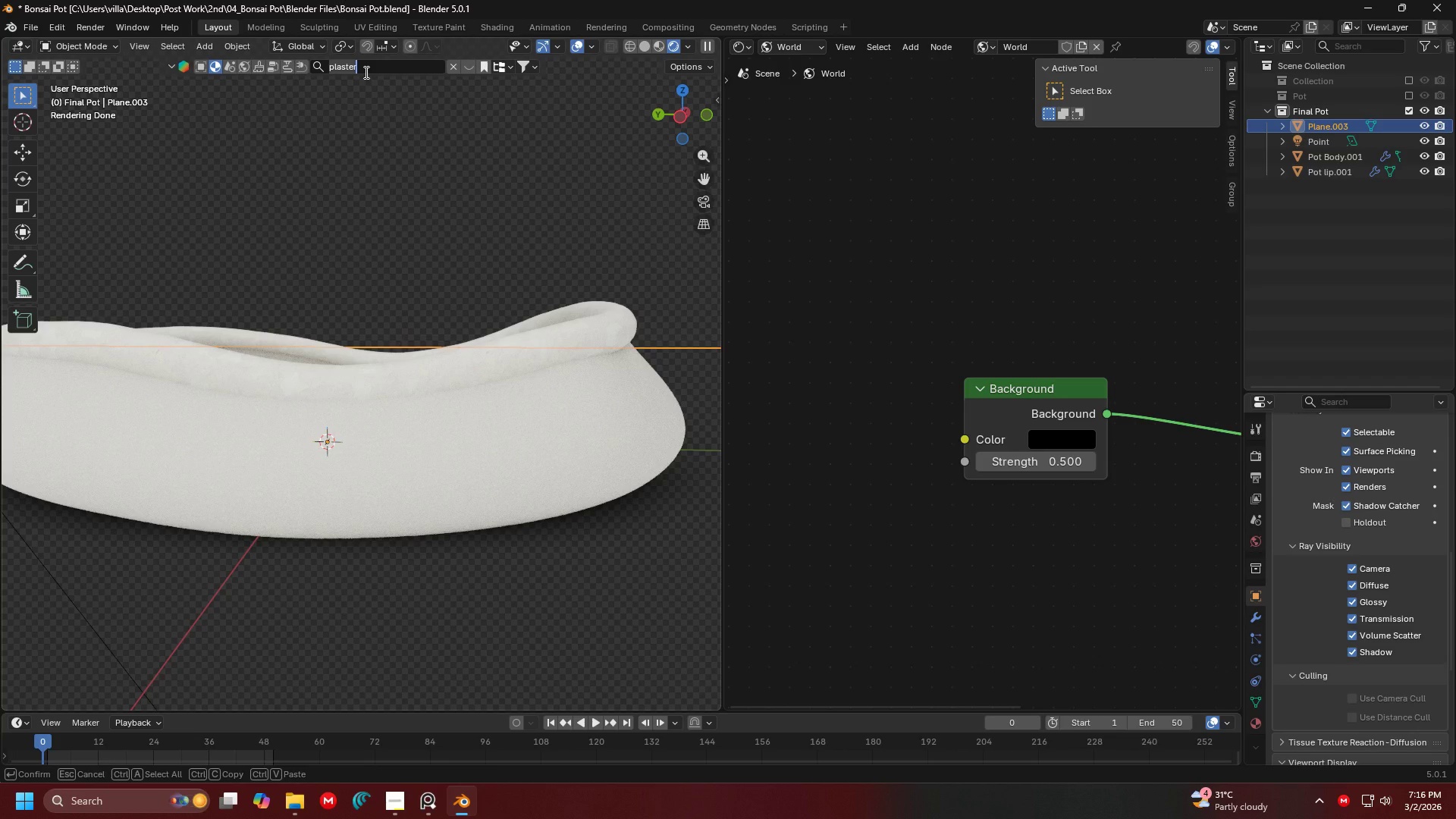 
type(wood)
 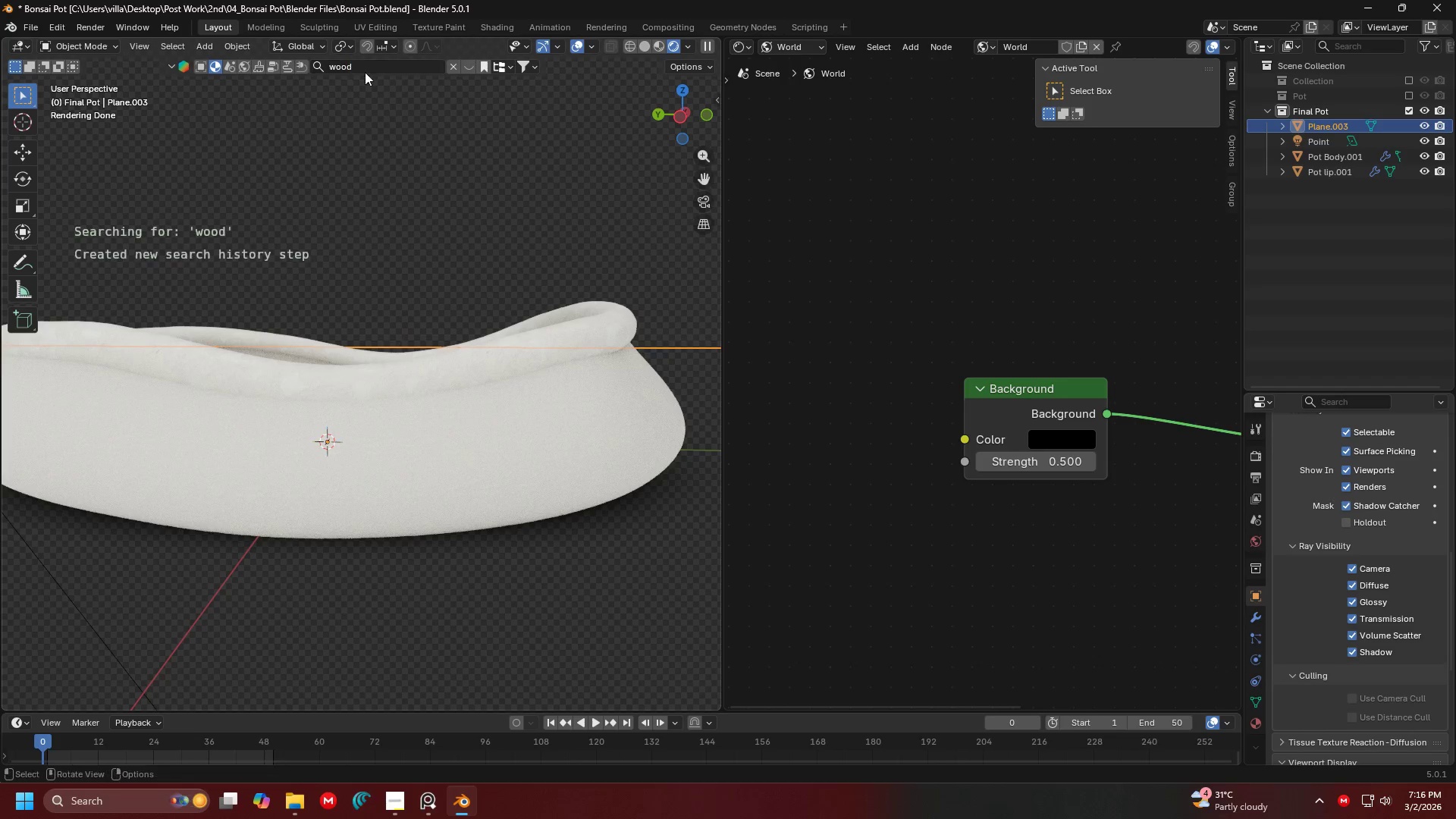 
key(Enter)
 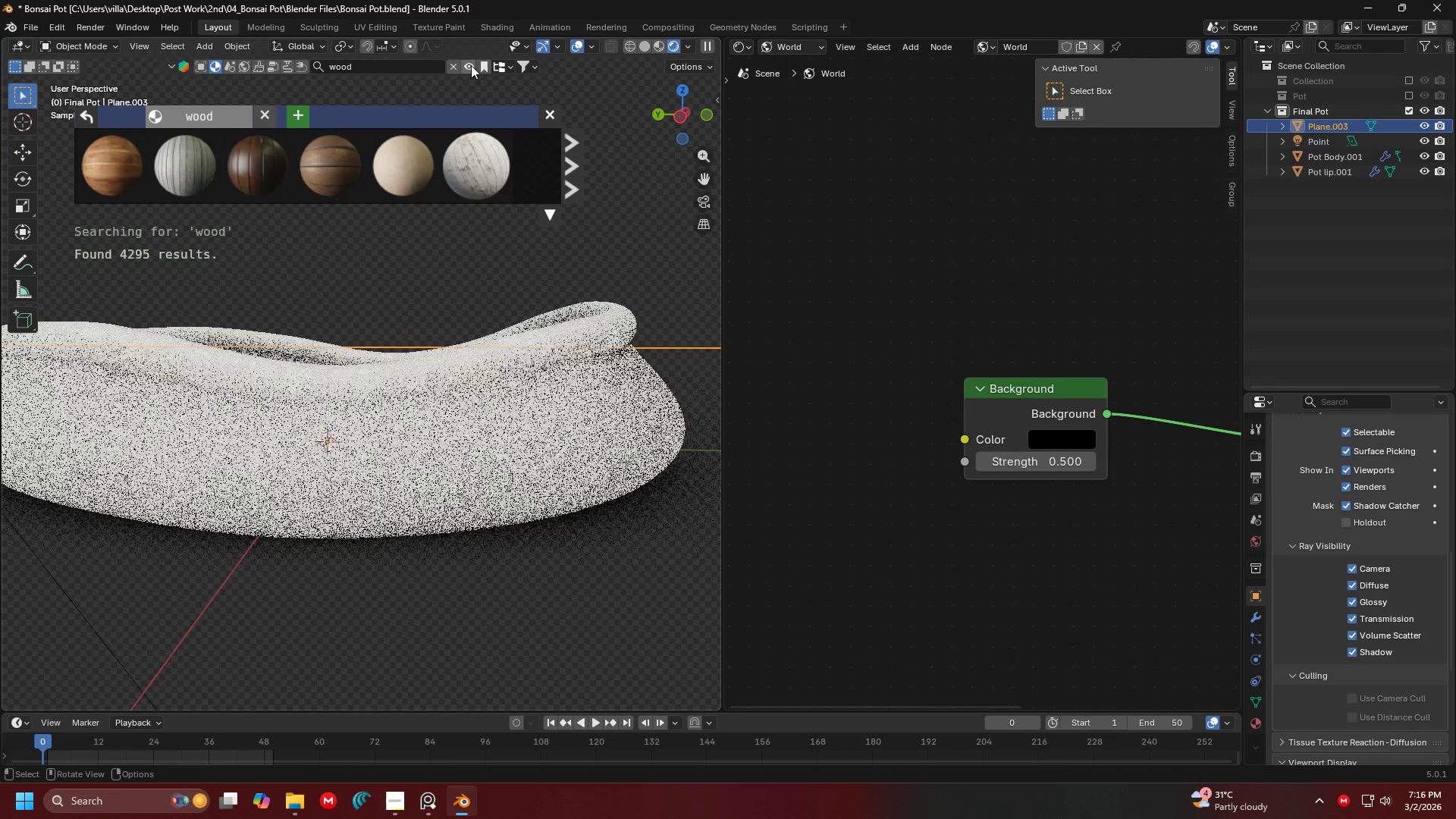 
double_click([471, 65])
 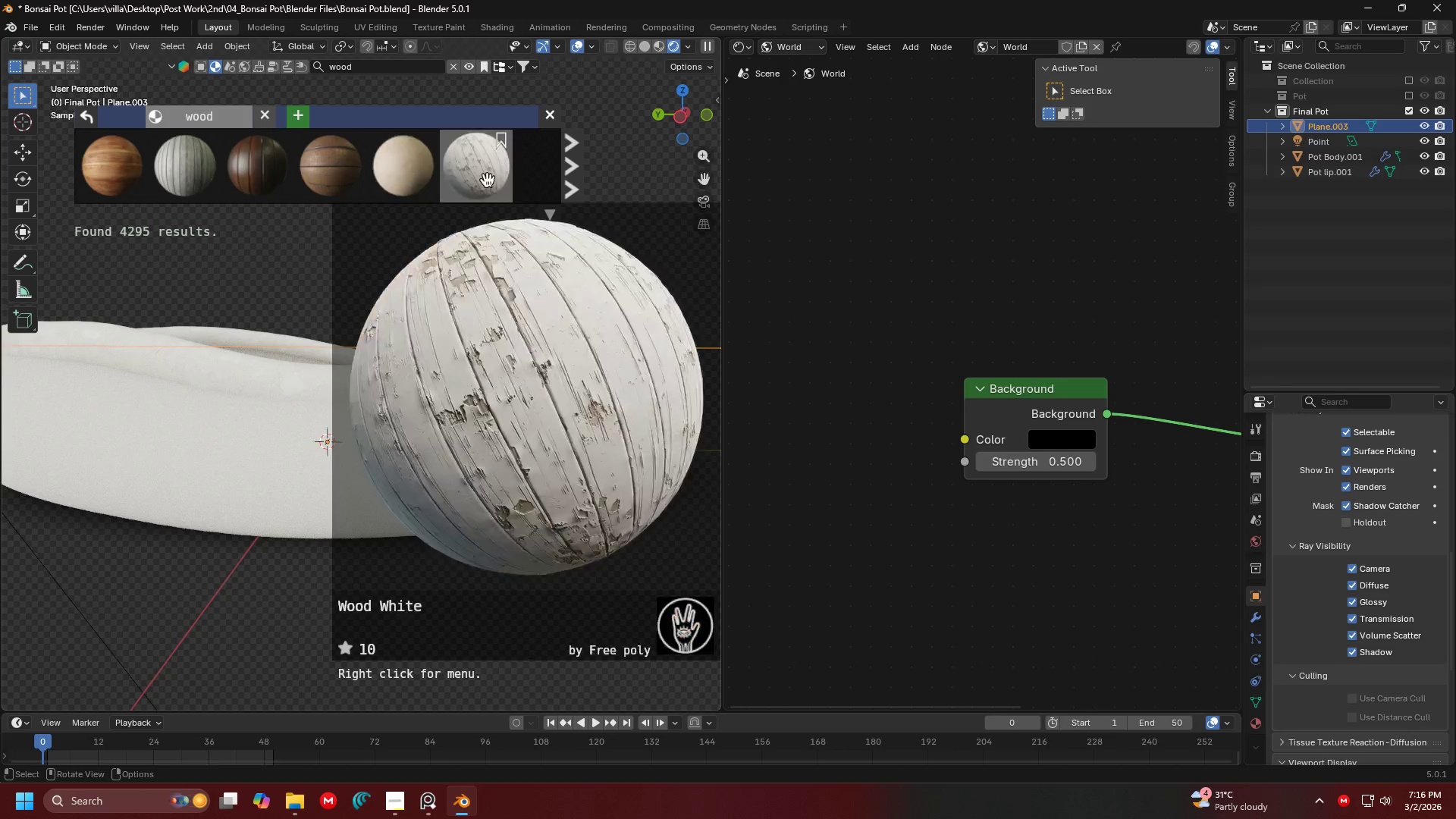 
left_click([571, 179])
 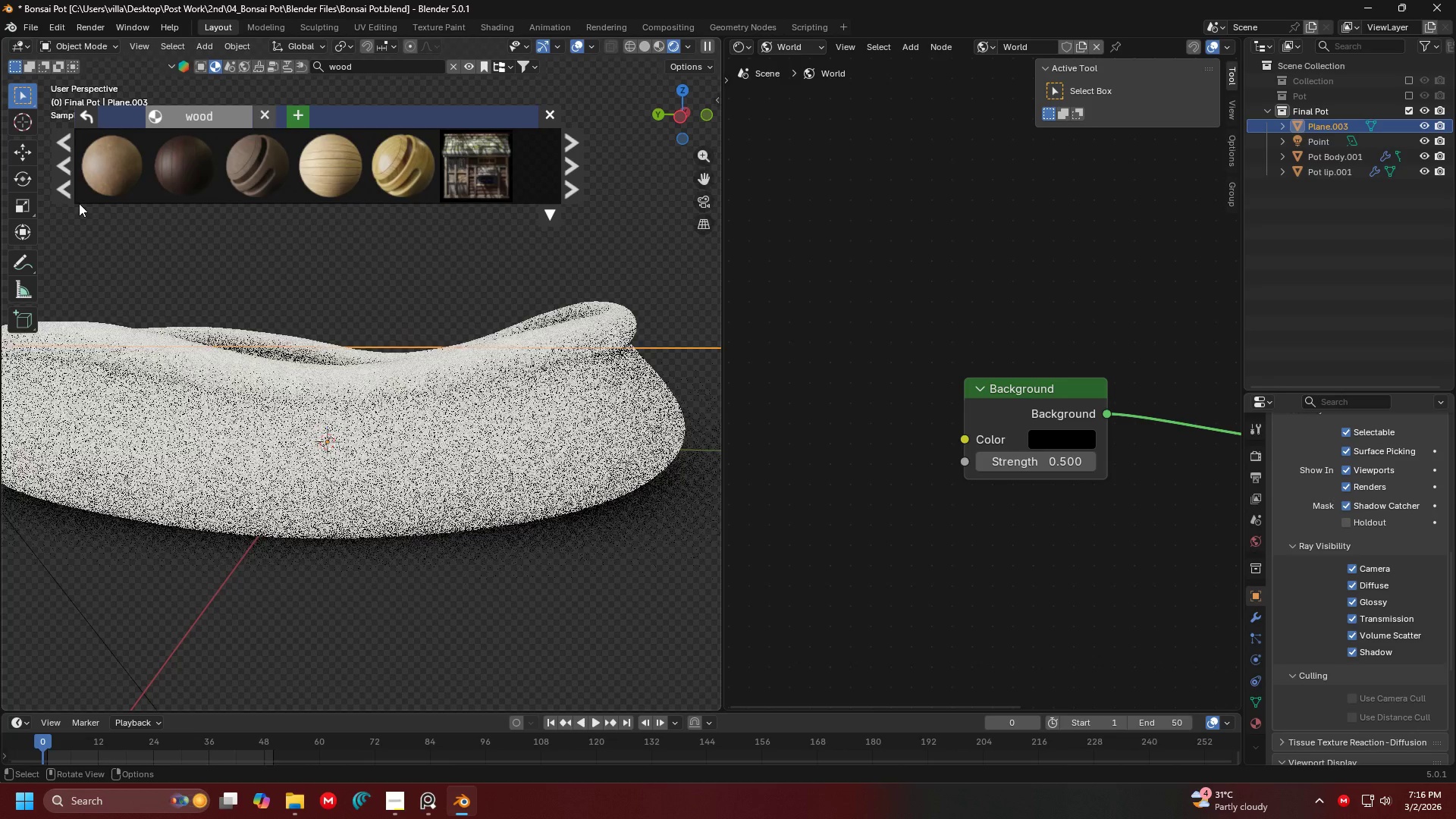 
left_click([107, 171])
 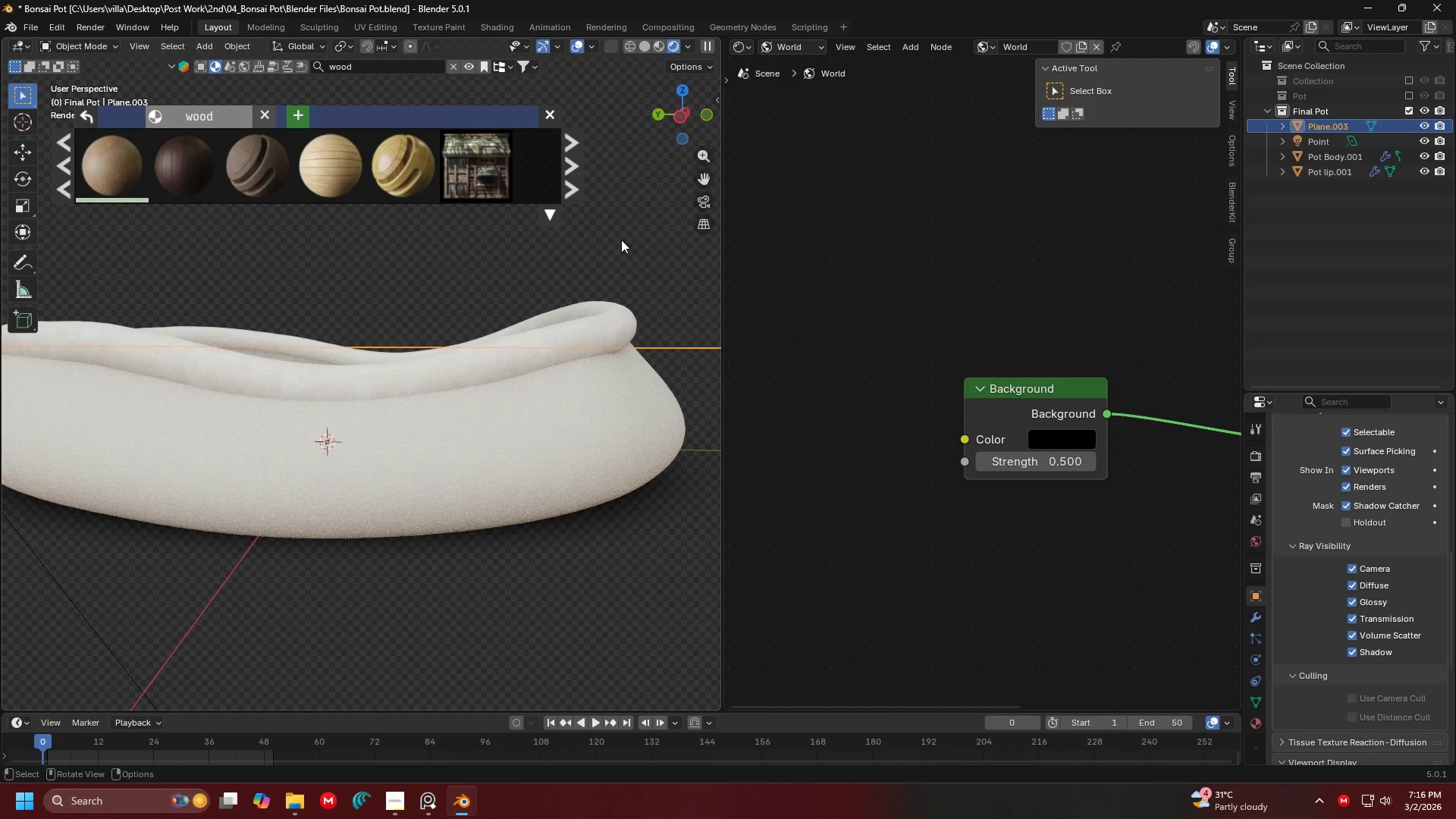 
left_click([411, 167])
 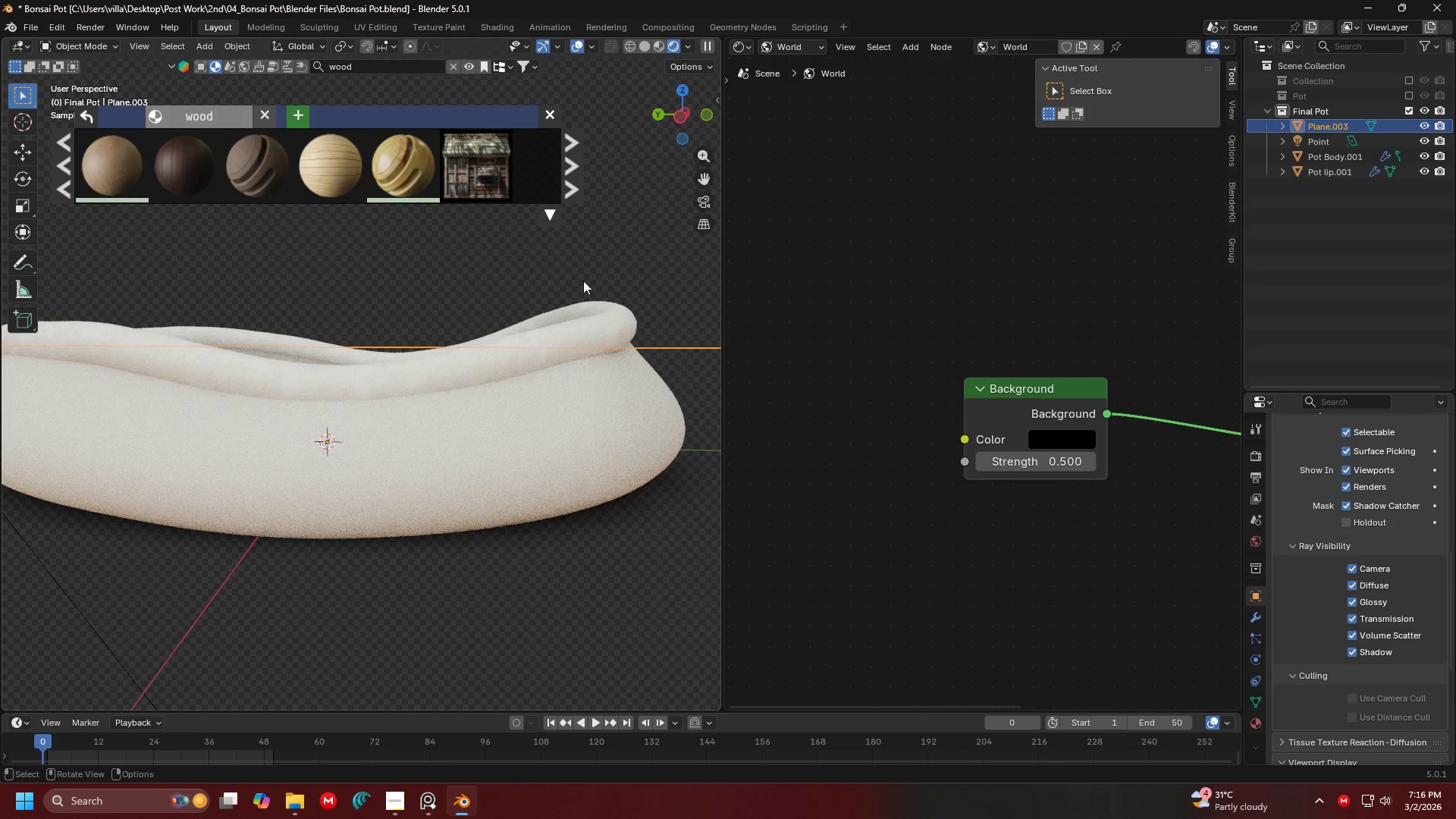 
left_click([615, 243])
 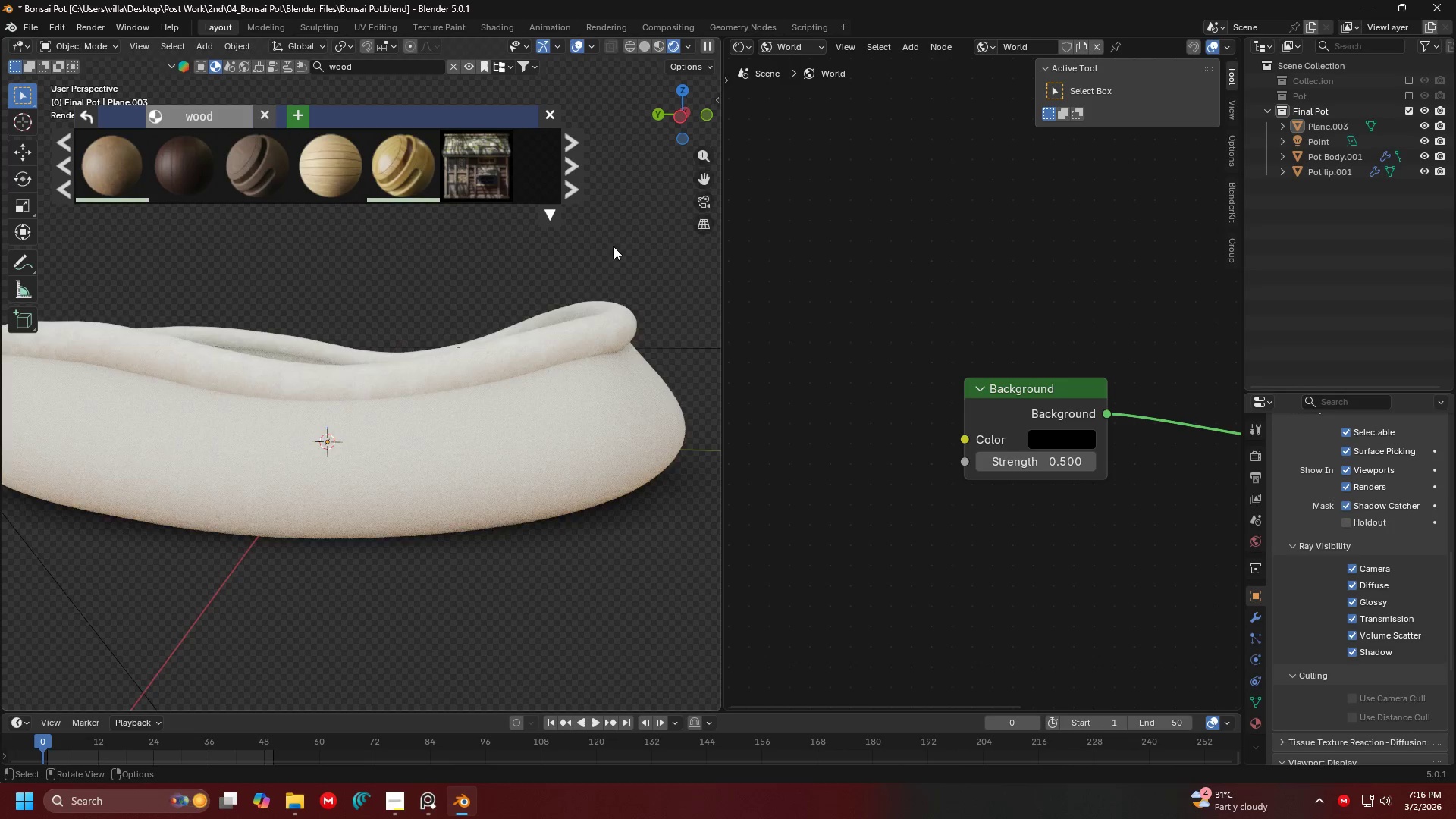 
scroll: coordinate [532, 362], scroll_direction: down, amount: 4.0
 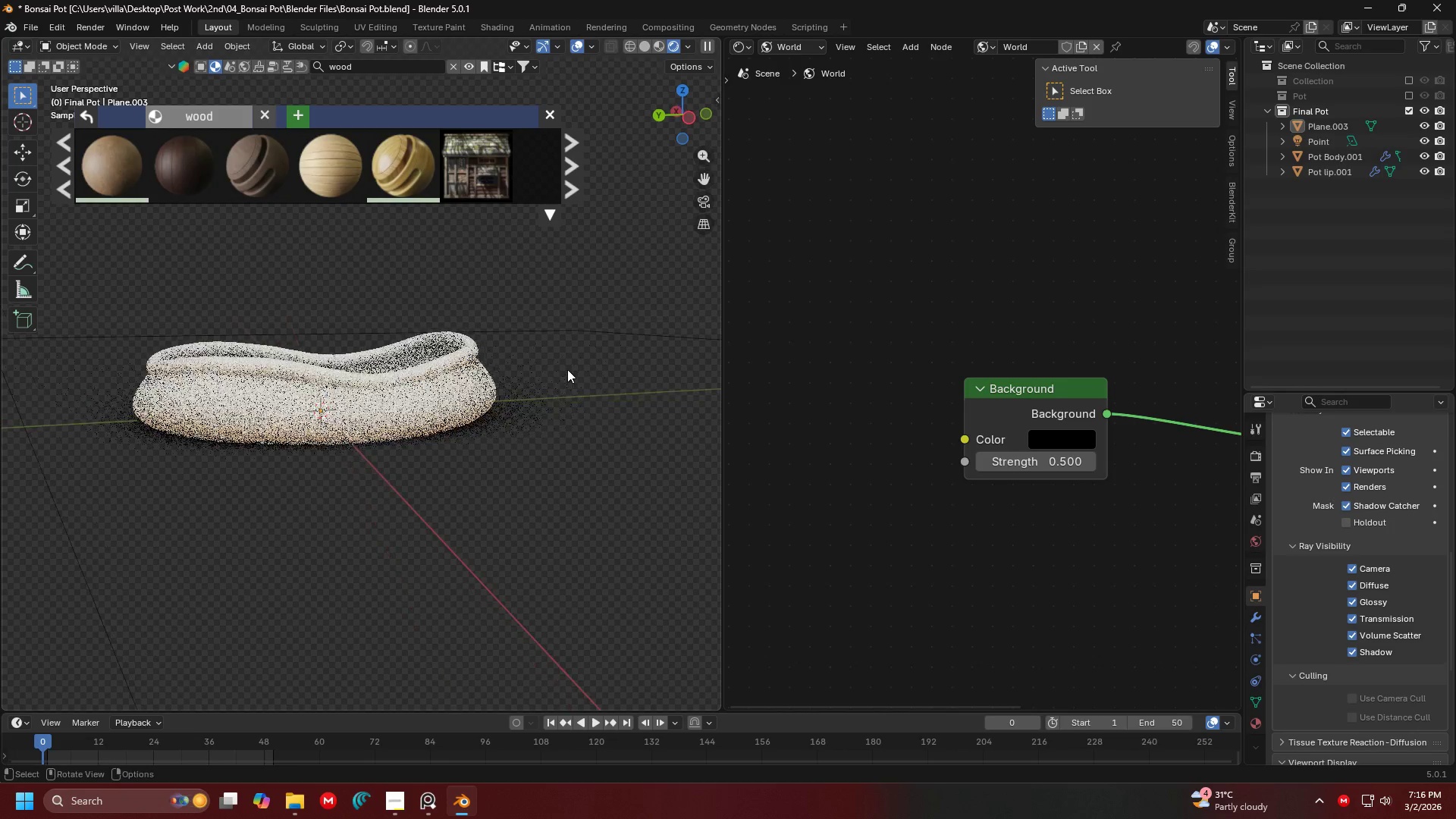 
scroll: coordinate [567, 369], scroll_direction: up, amount: 1.0
 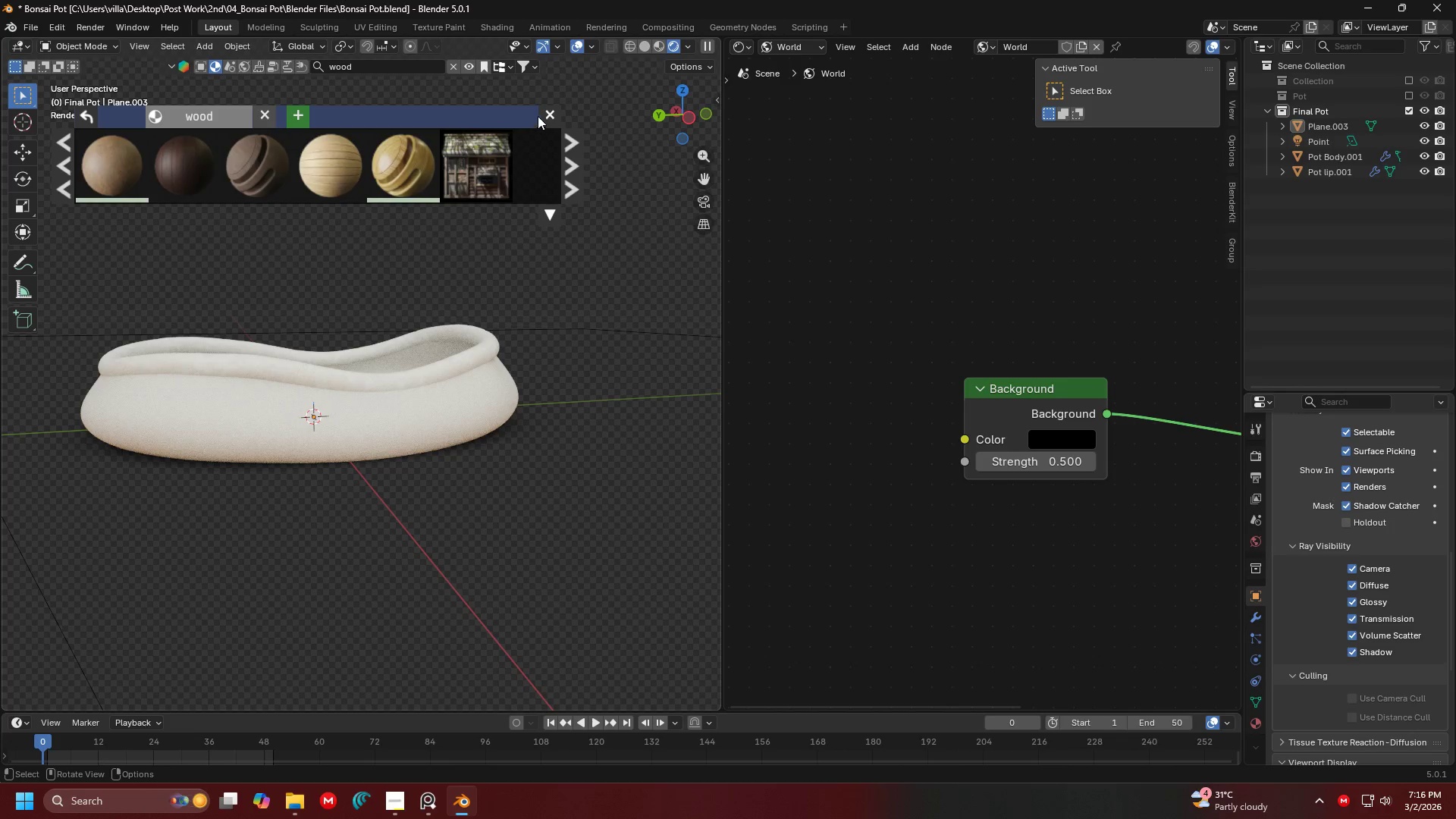 
left_click([542, 114])
 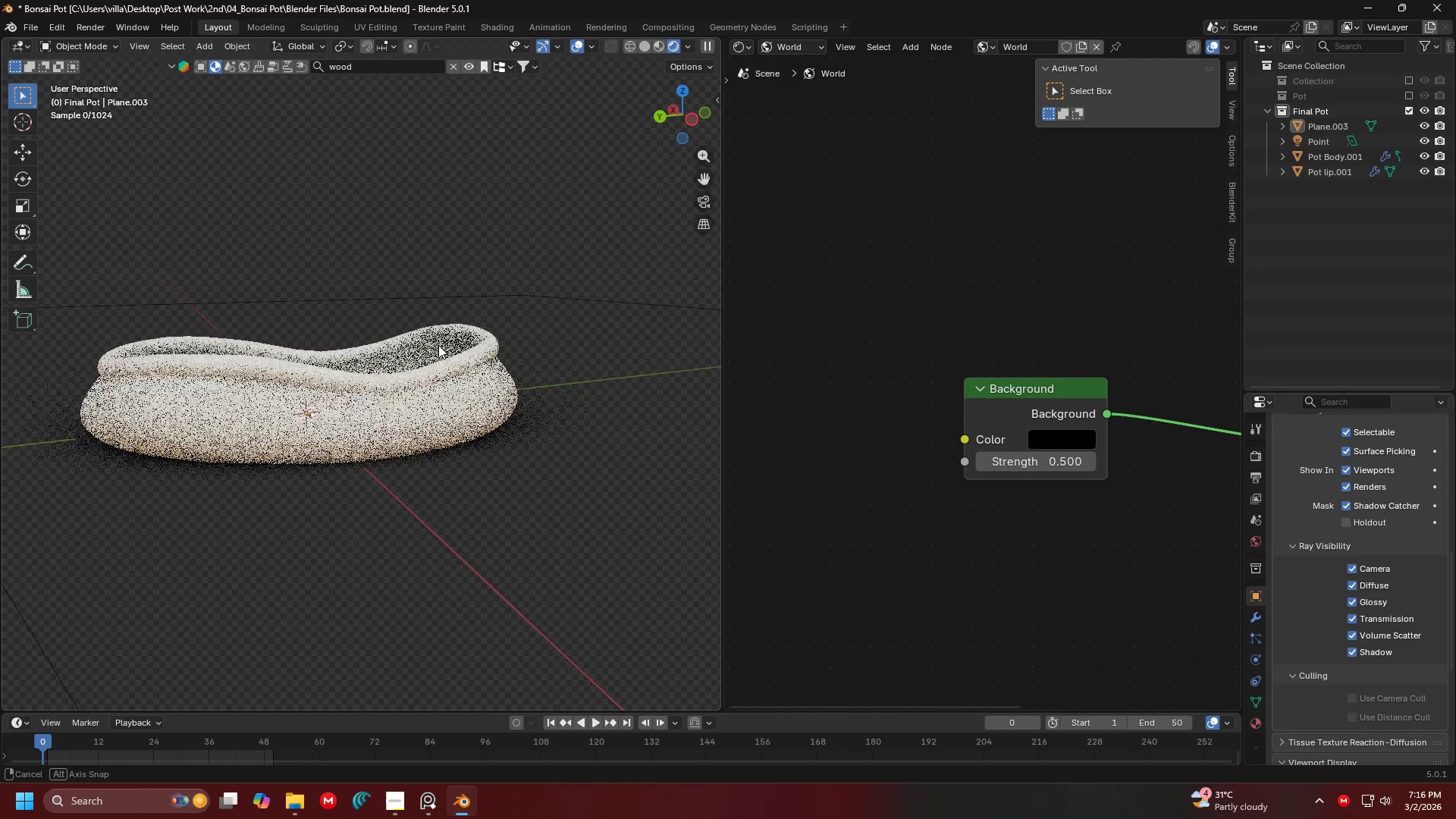 
left_click([469, 422])
 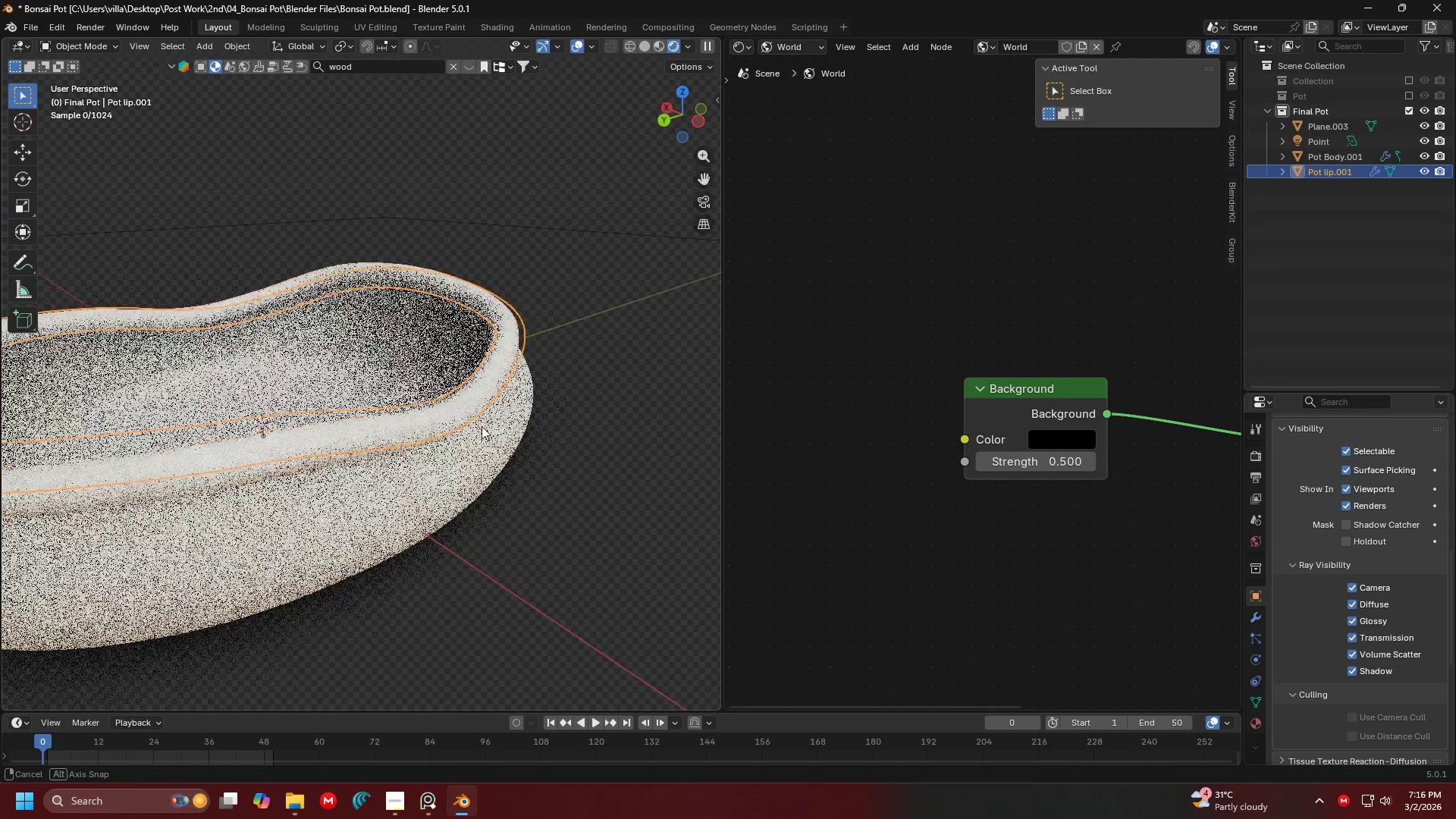 
scroll: coordinate [447, 390], scroll_direction: up, amount: 7.0
 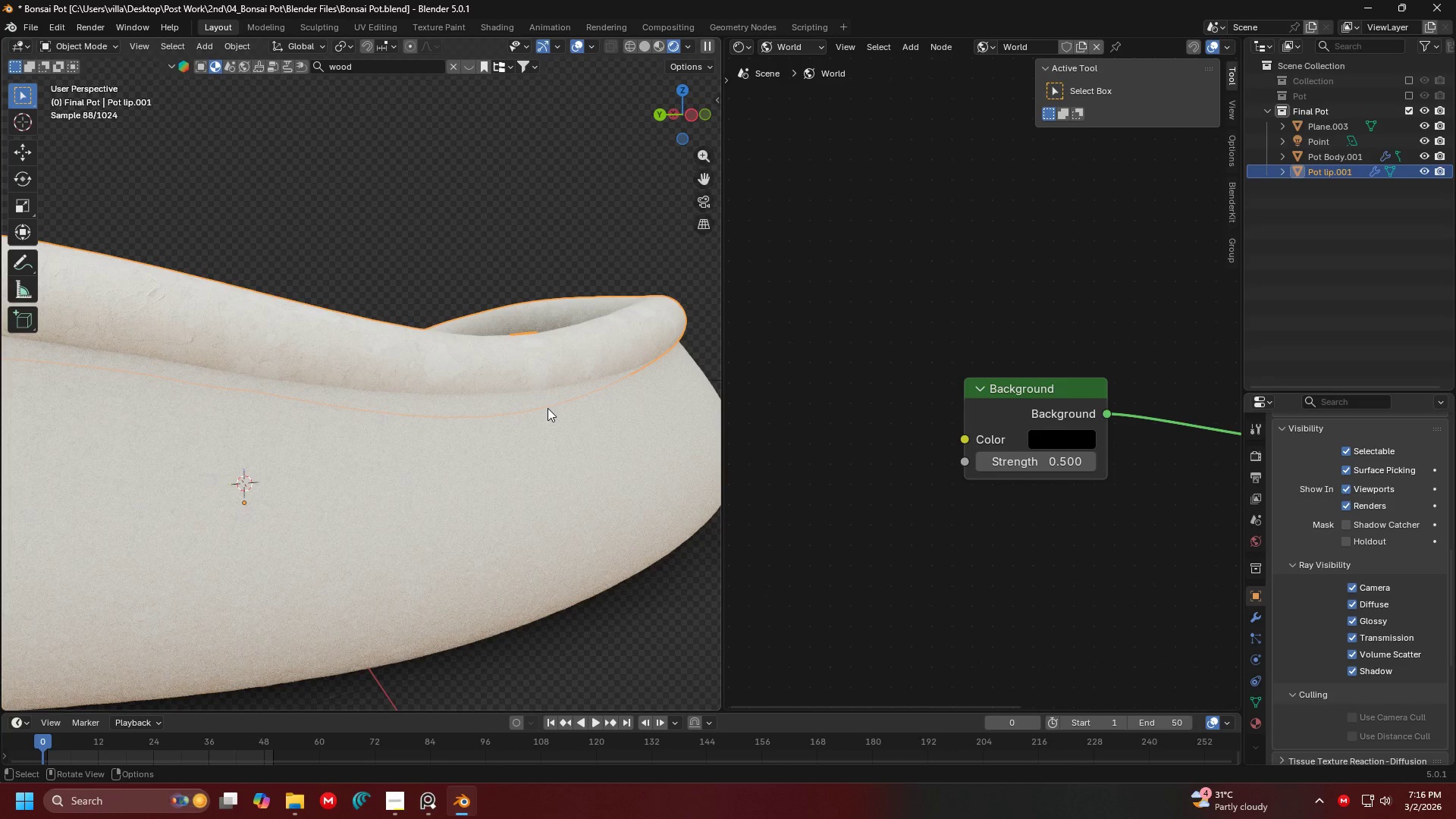 
scroll: coordinate [552, 364], scroll_direction: none, amount: 0.0
 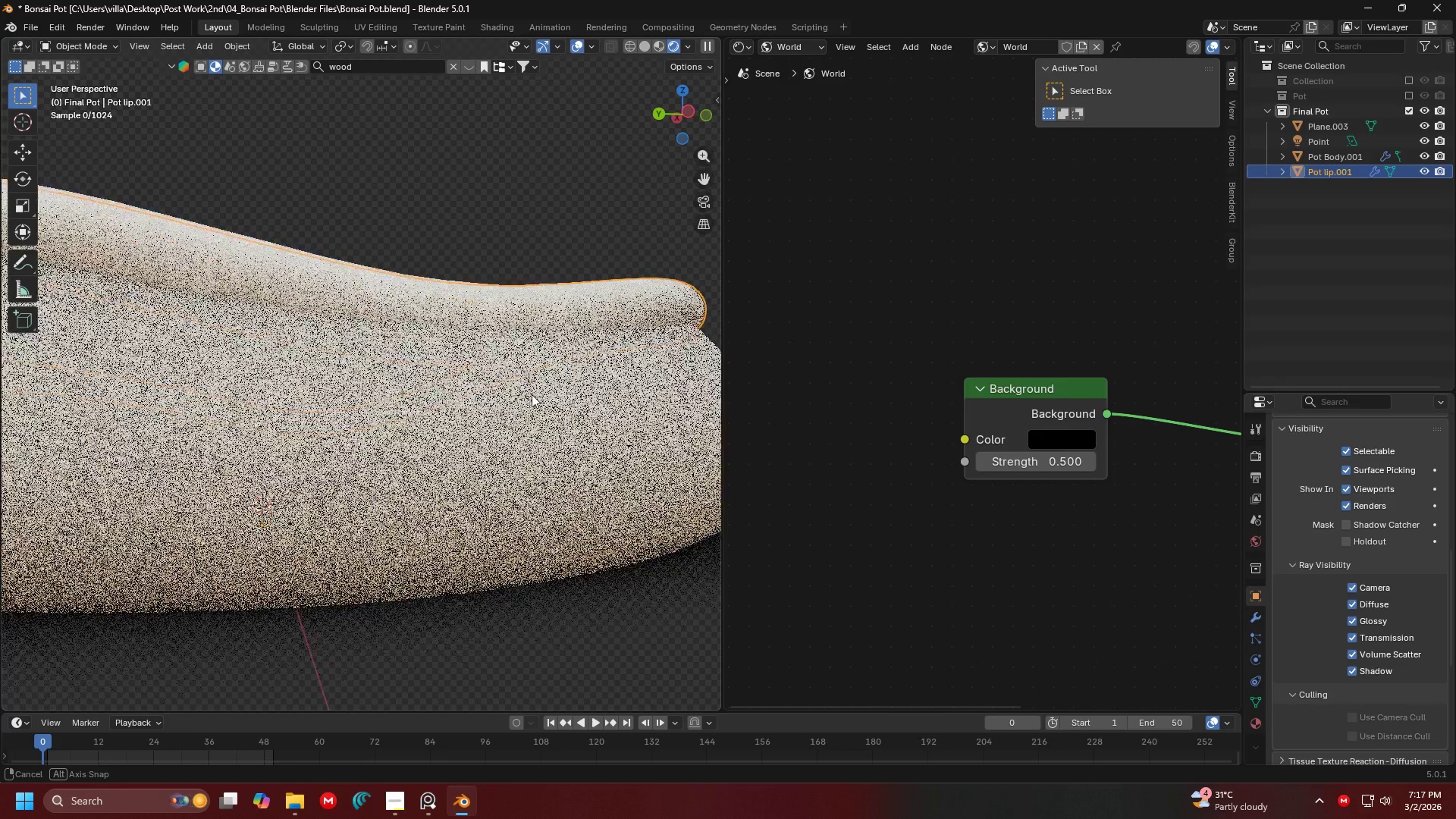 
scroll: coordinate [475, 278], scroll_direction: down, amount: 19.0
 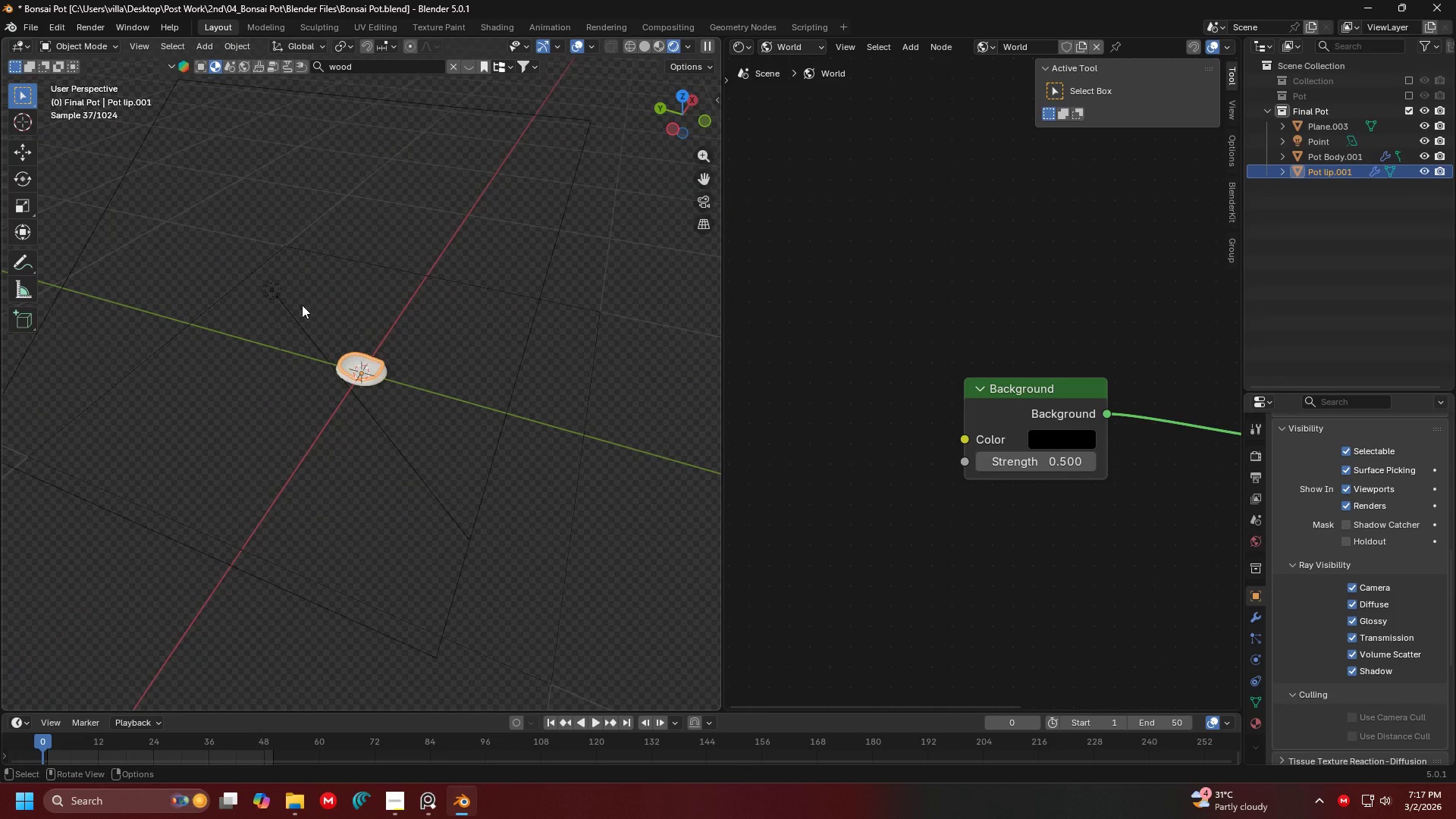 
left_click([278, 300])
 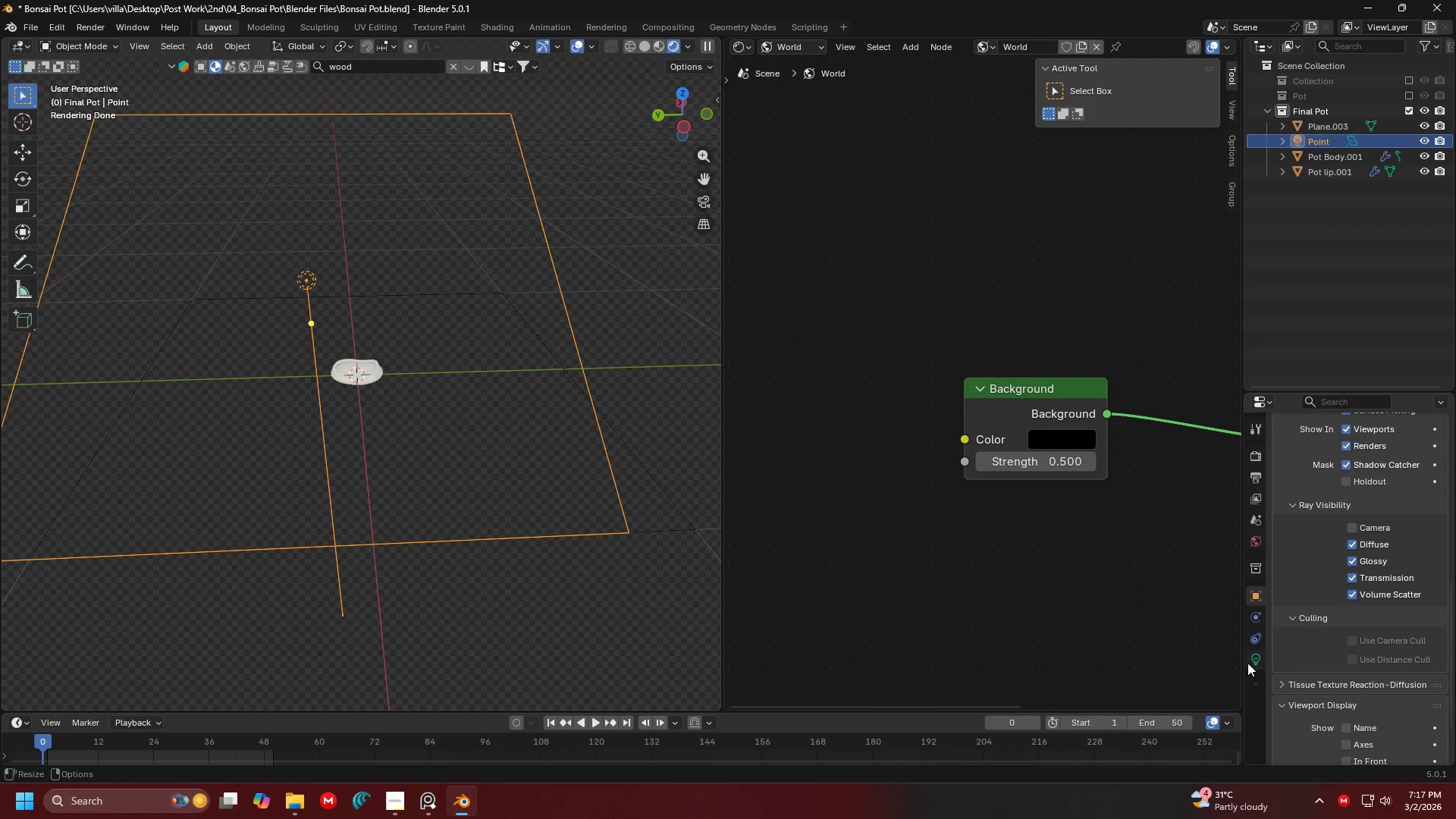 
left_click([1250, 664])
 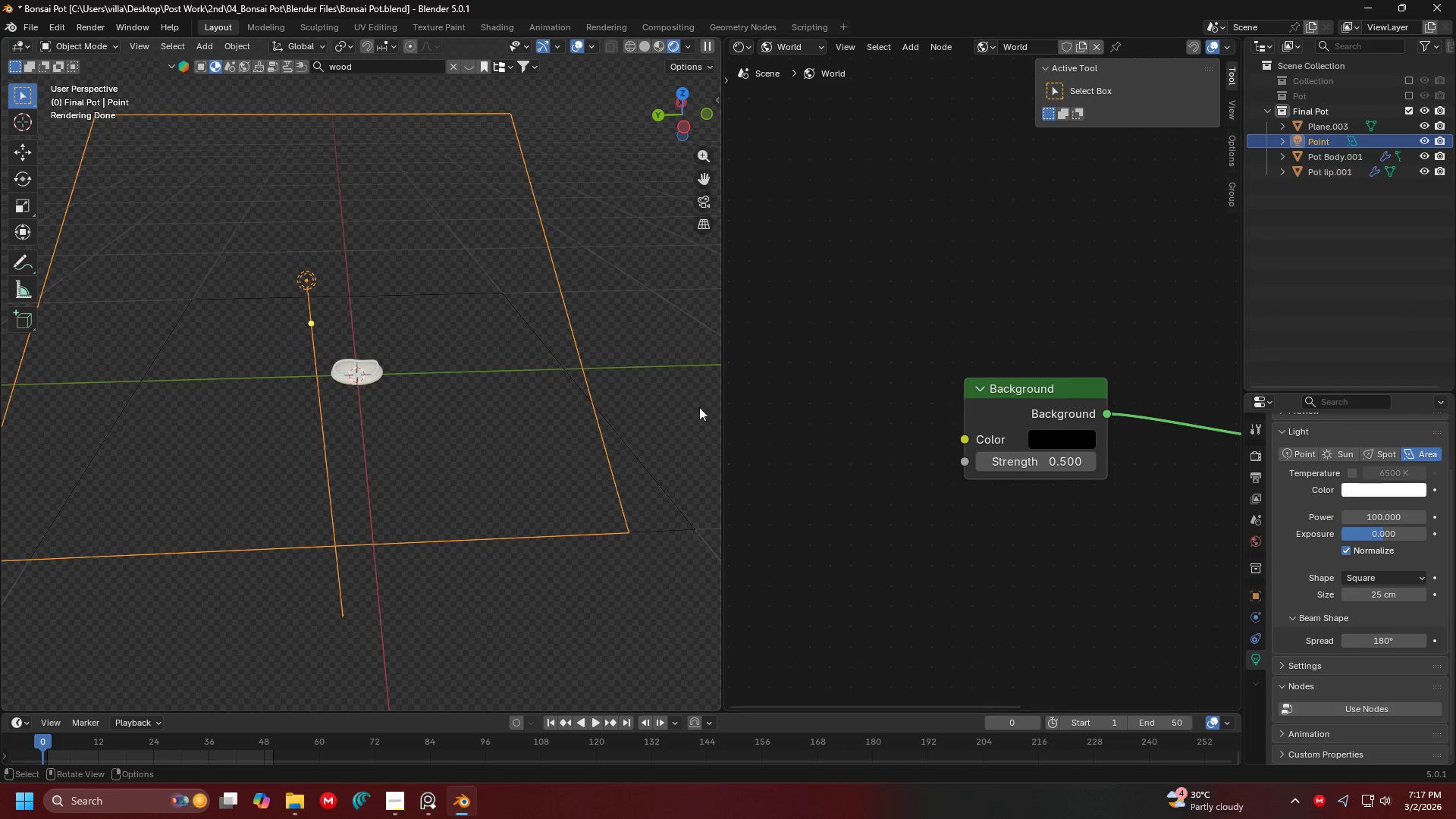 
hold_key(key=ShiftLeft, duration=1.5)
 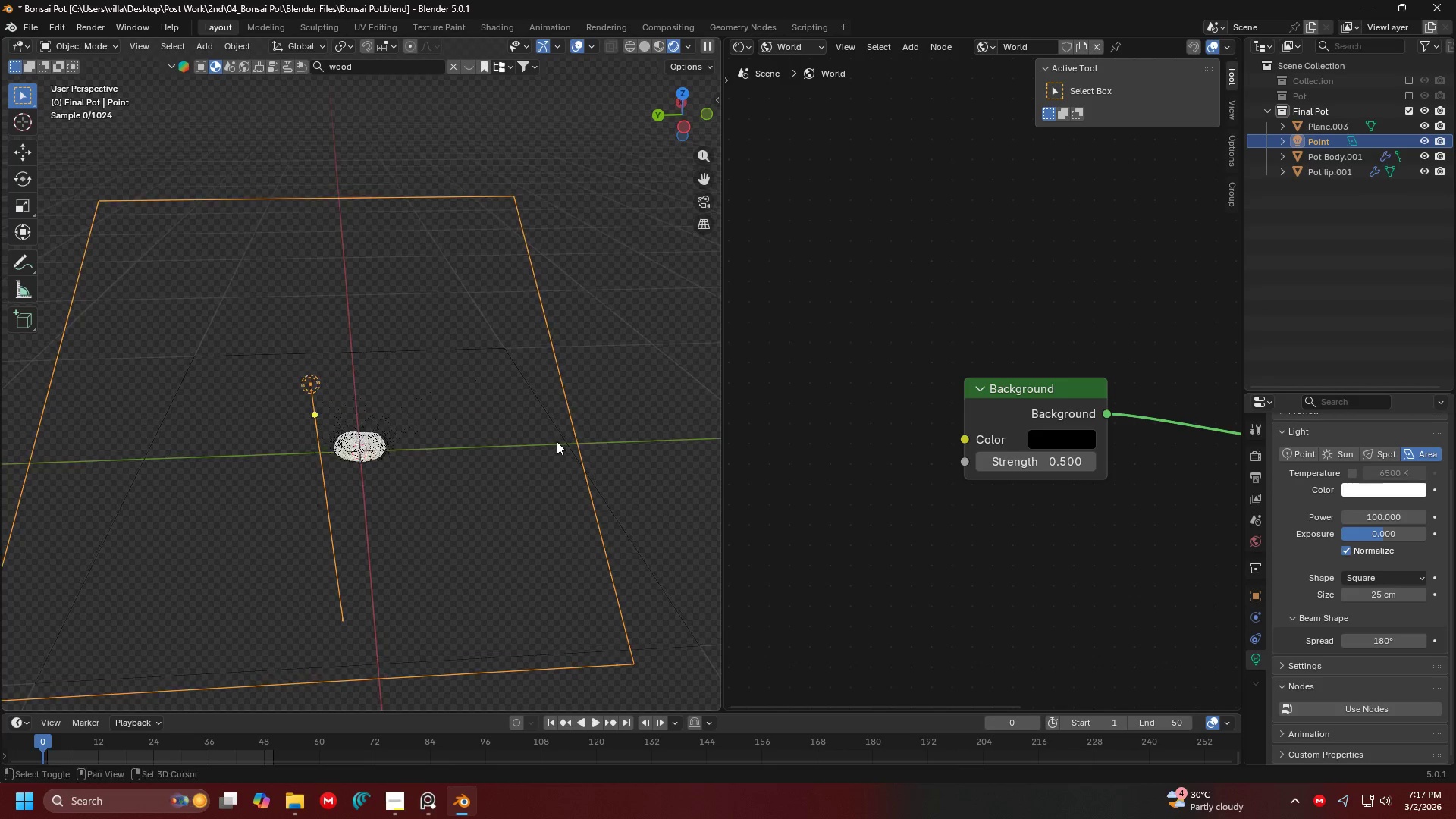 
key(Shift+ShiftLeft)
 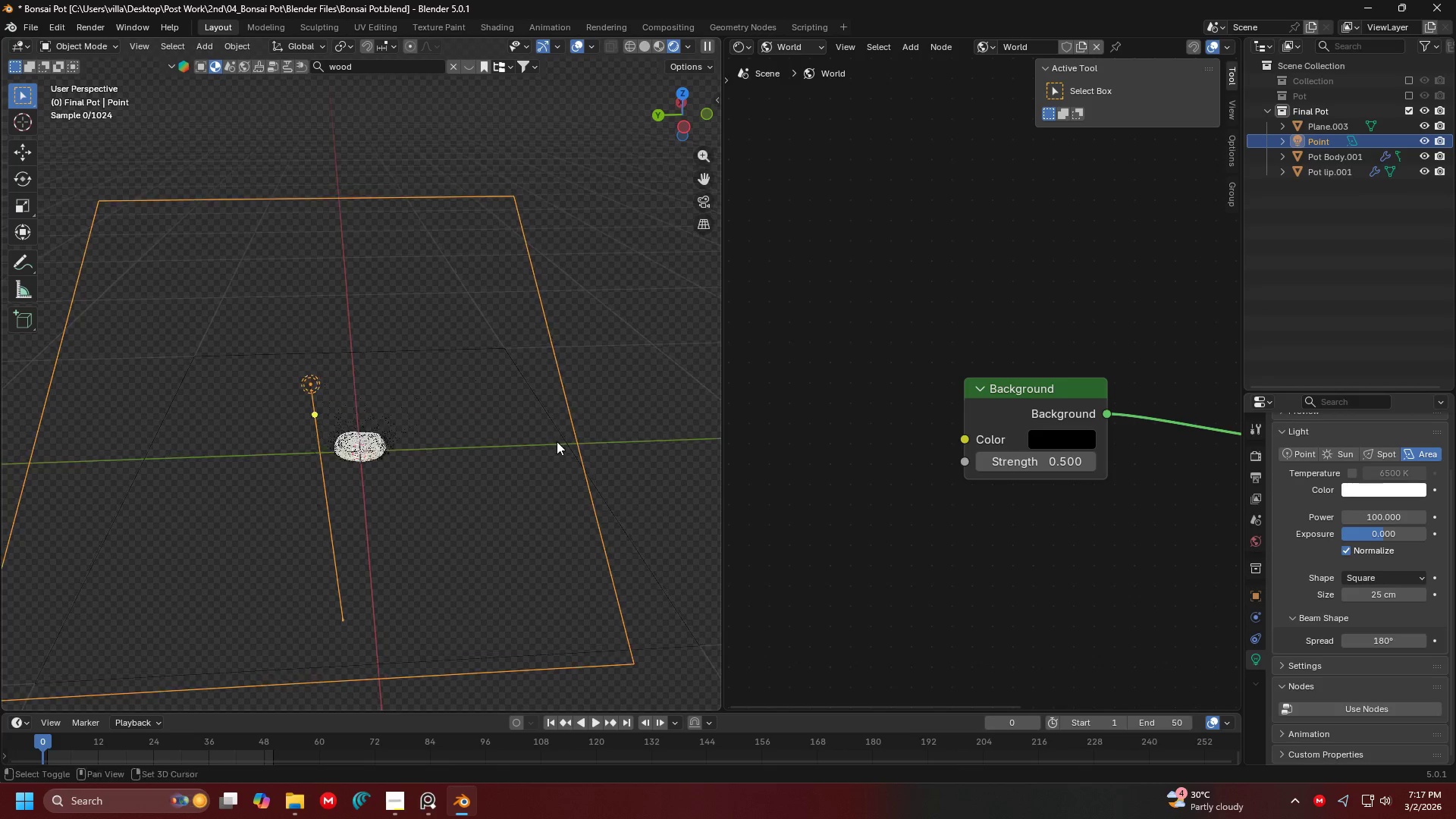 
key(Shift+ShiftLeft)
 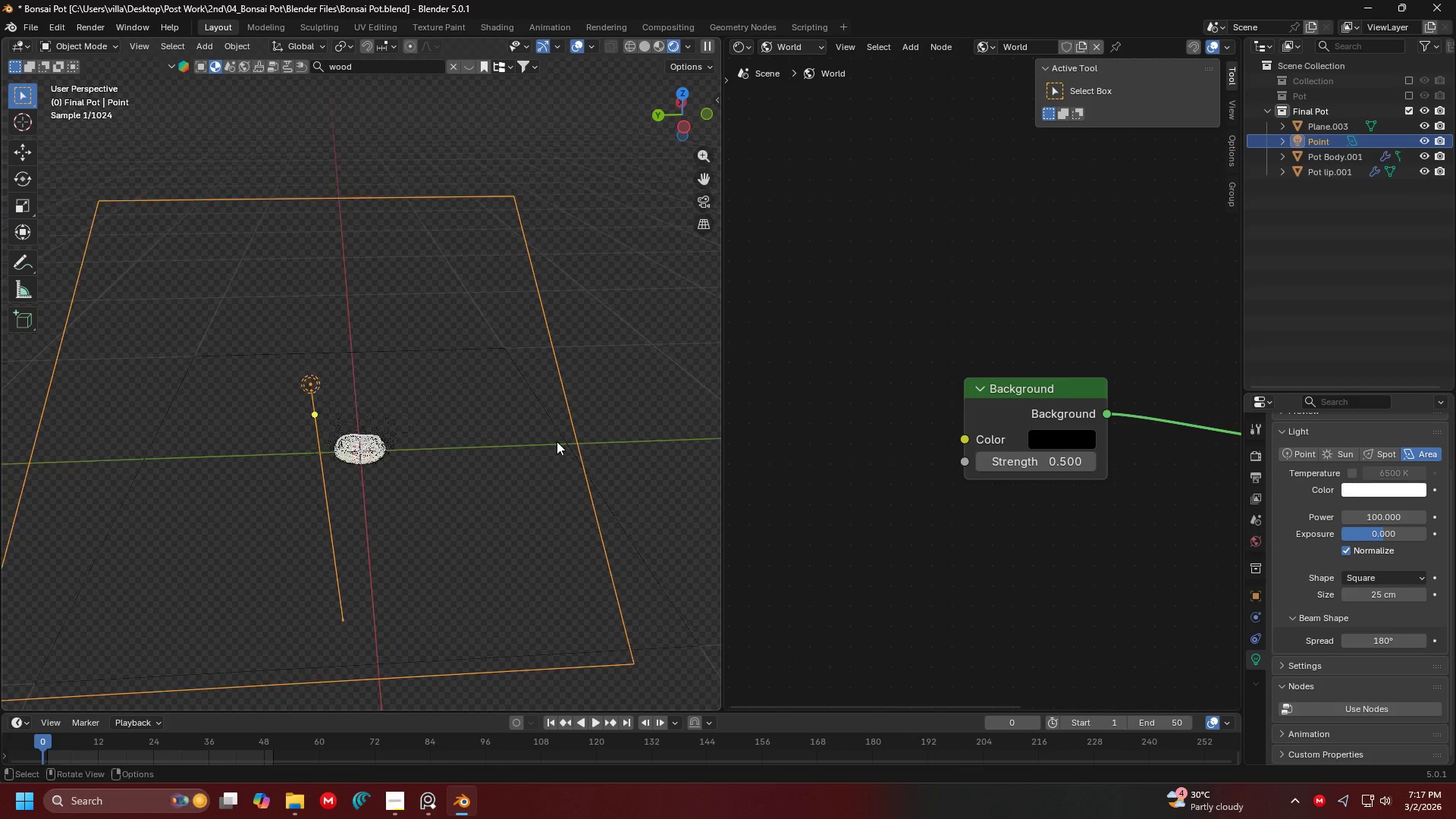 
key(Shift+ShiftLeft)
 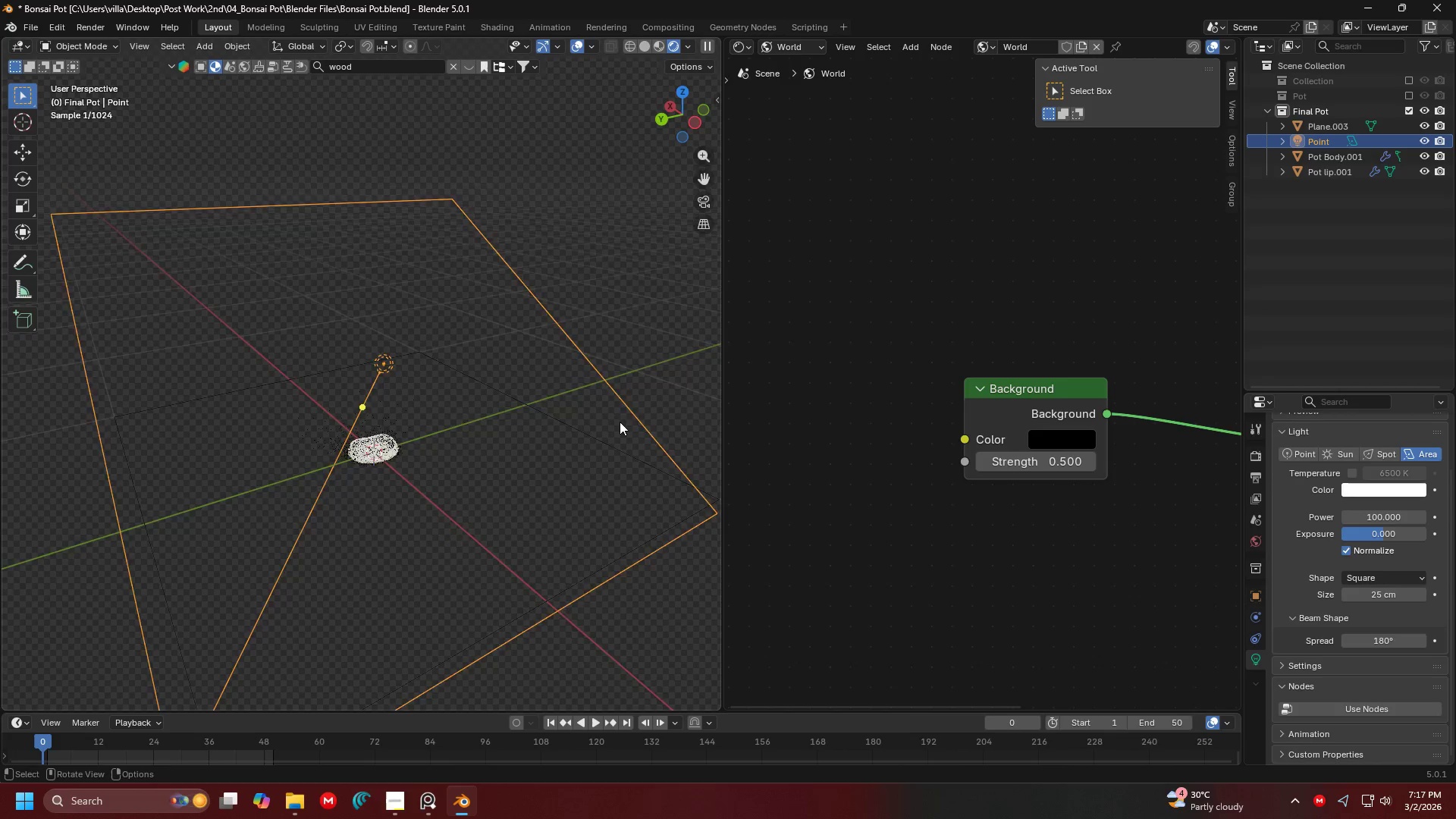 
scroll: coordinate [498, 479], scroll_direction: up, amount: 1.0
 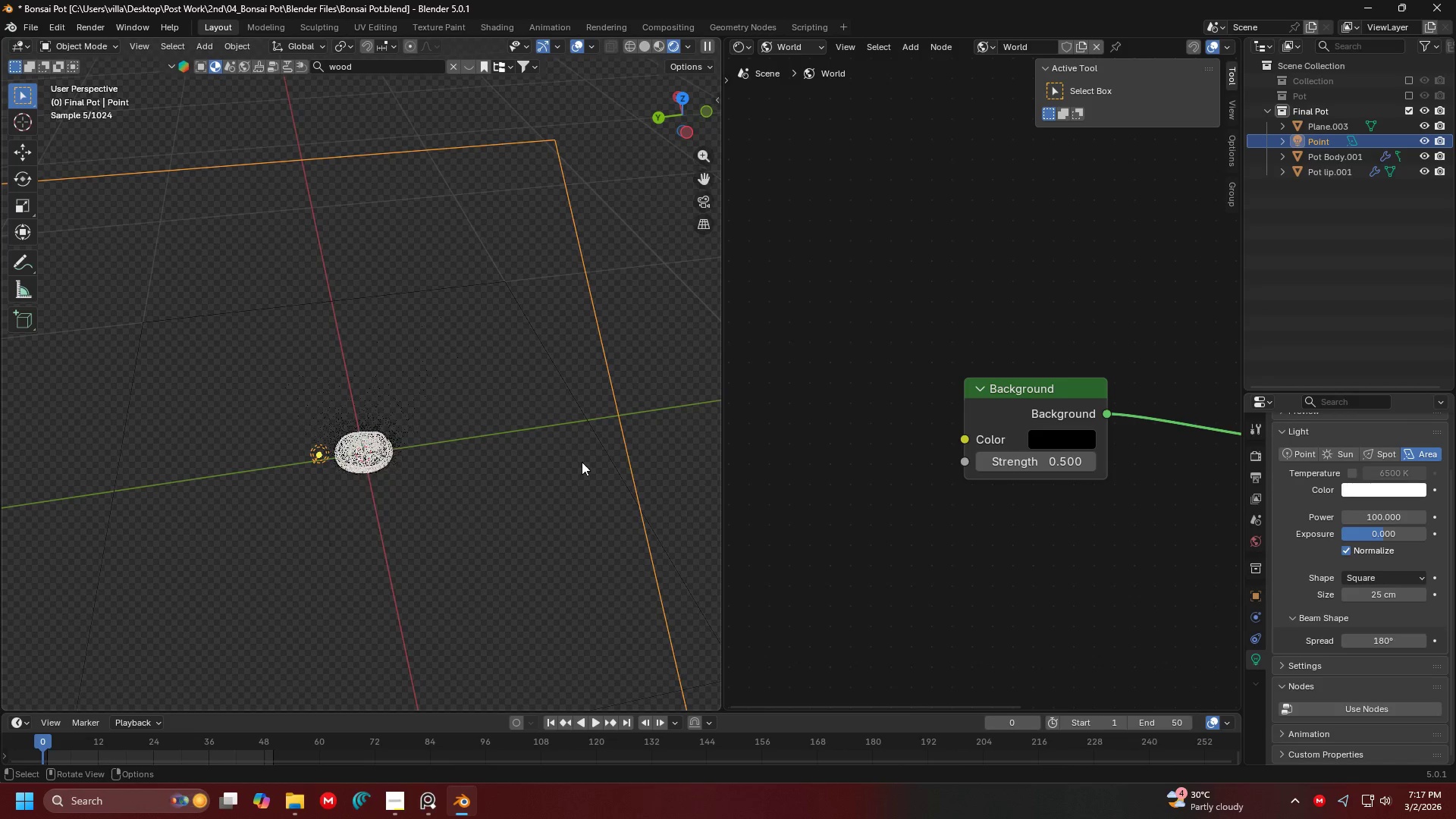 
type(rz)
 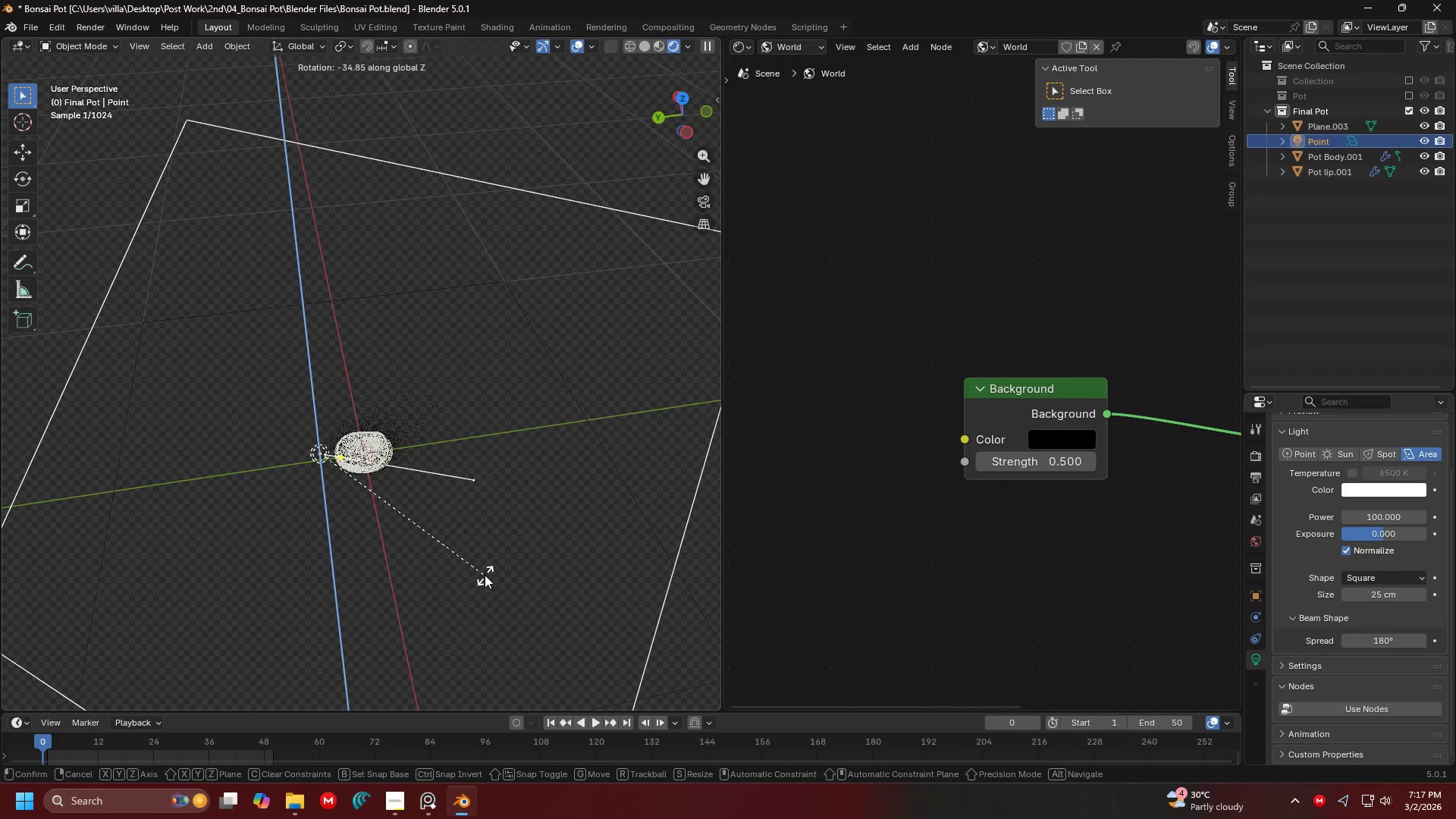 
left_click([494, 568])
 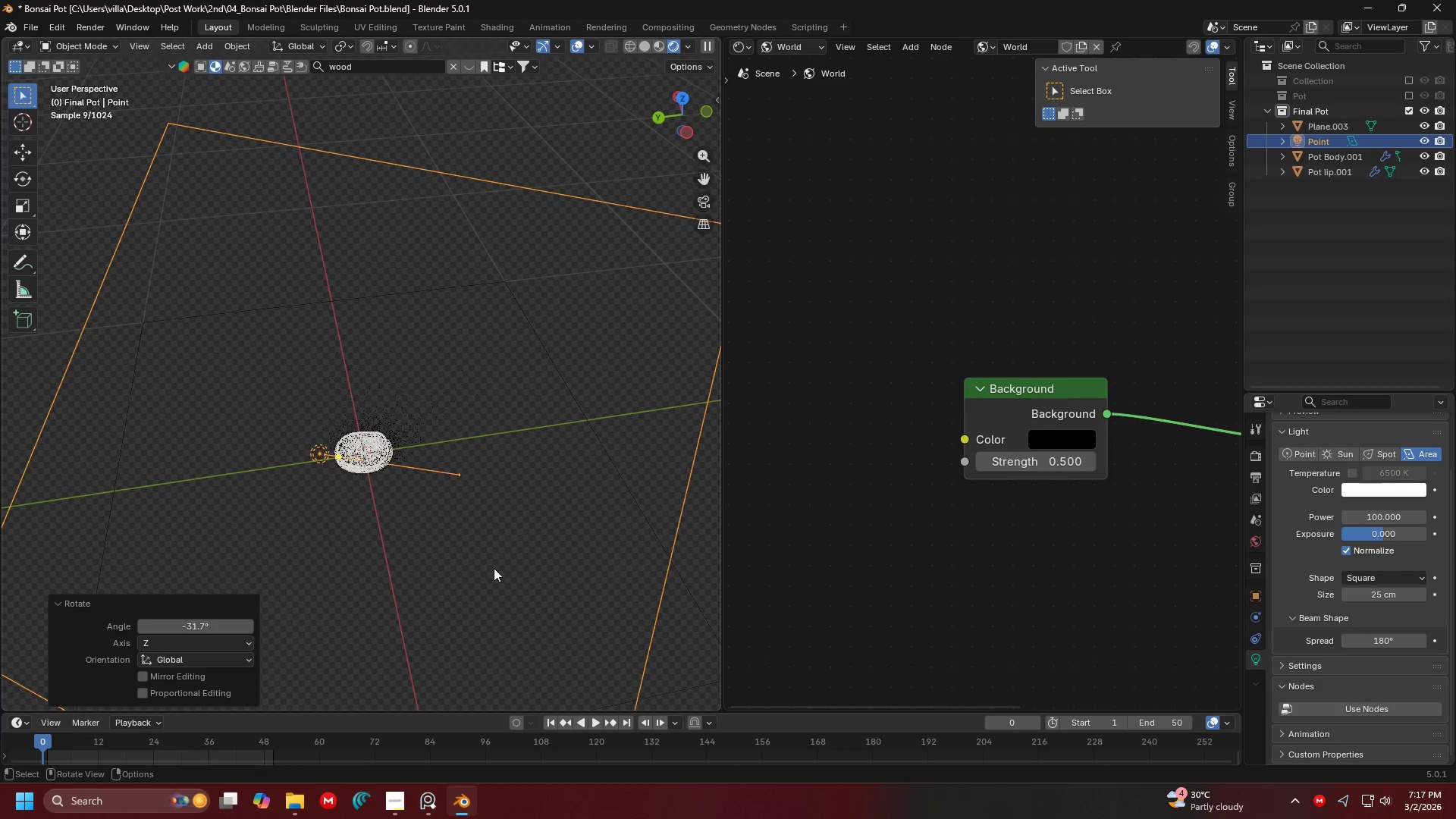 
key(Shift+ShiftLeft)
 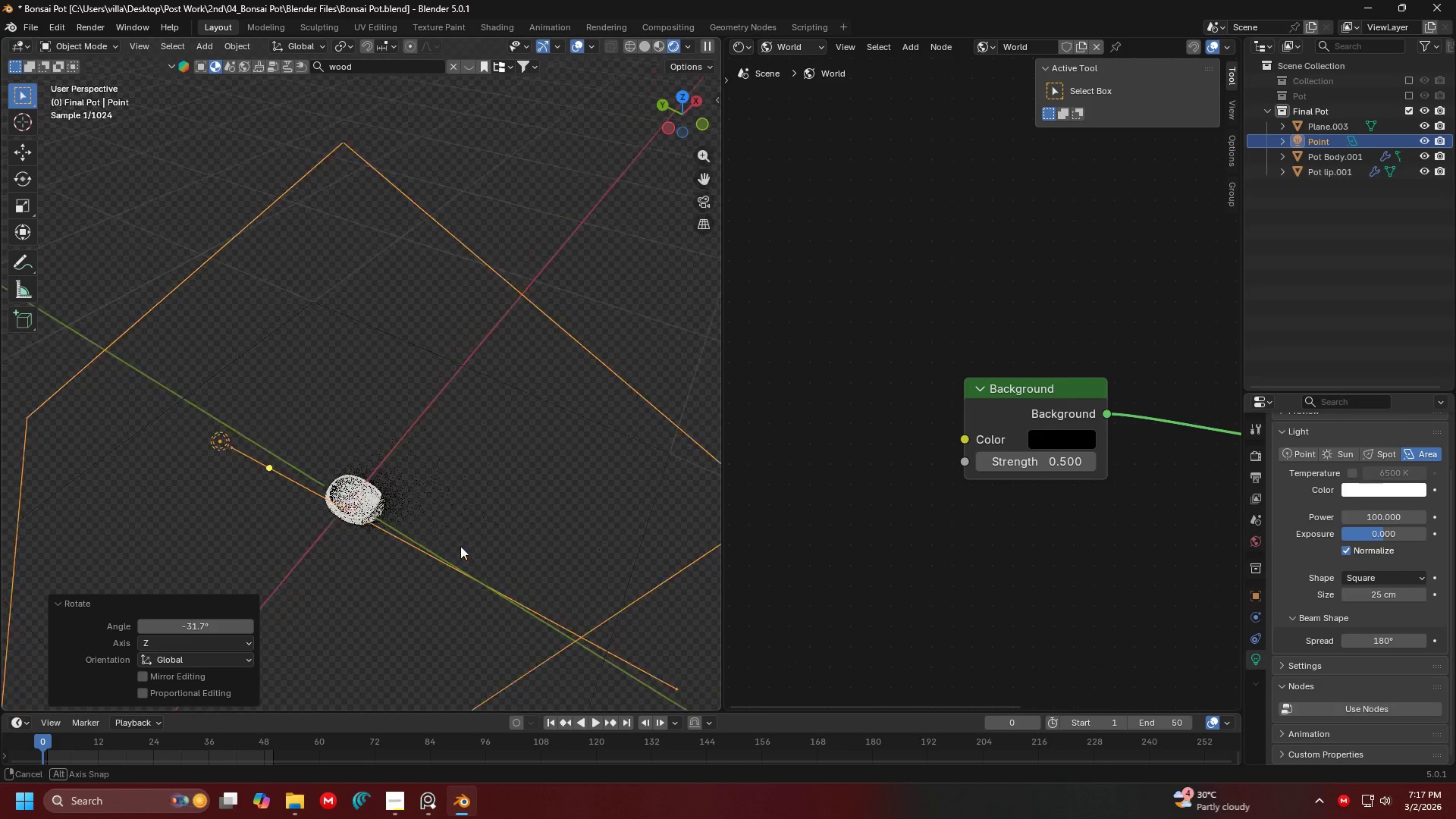 
scroll: coordinate [430, 544], scroll_direction: up, amount: 2.0
 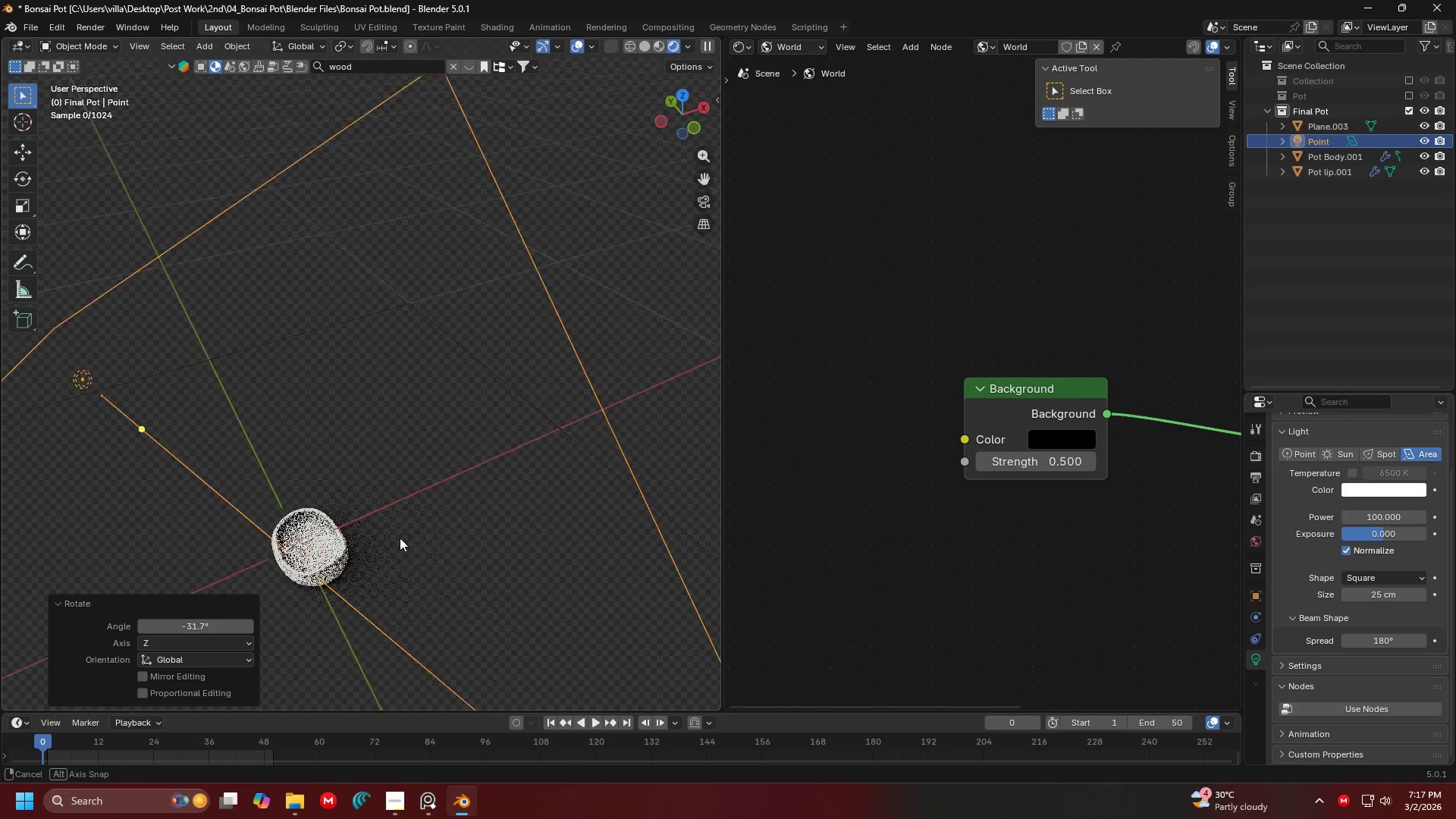 
hold_key(key=ShiftLeft, duration=0.33)
 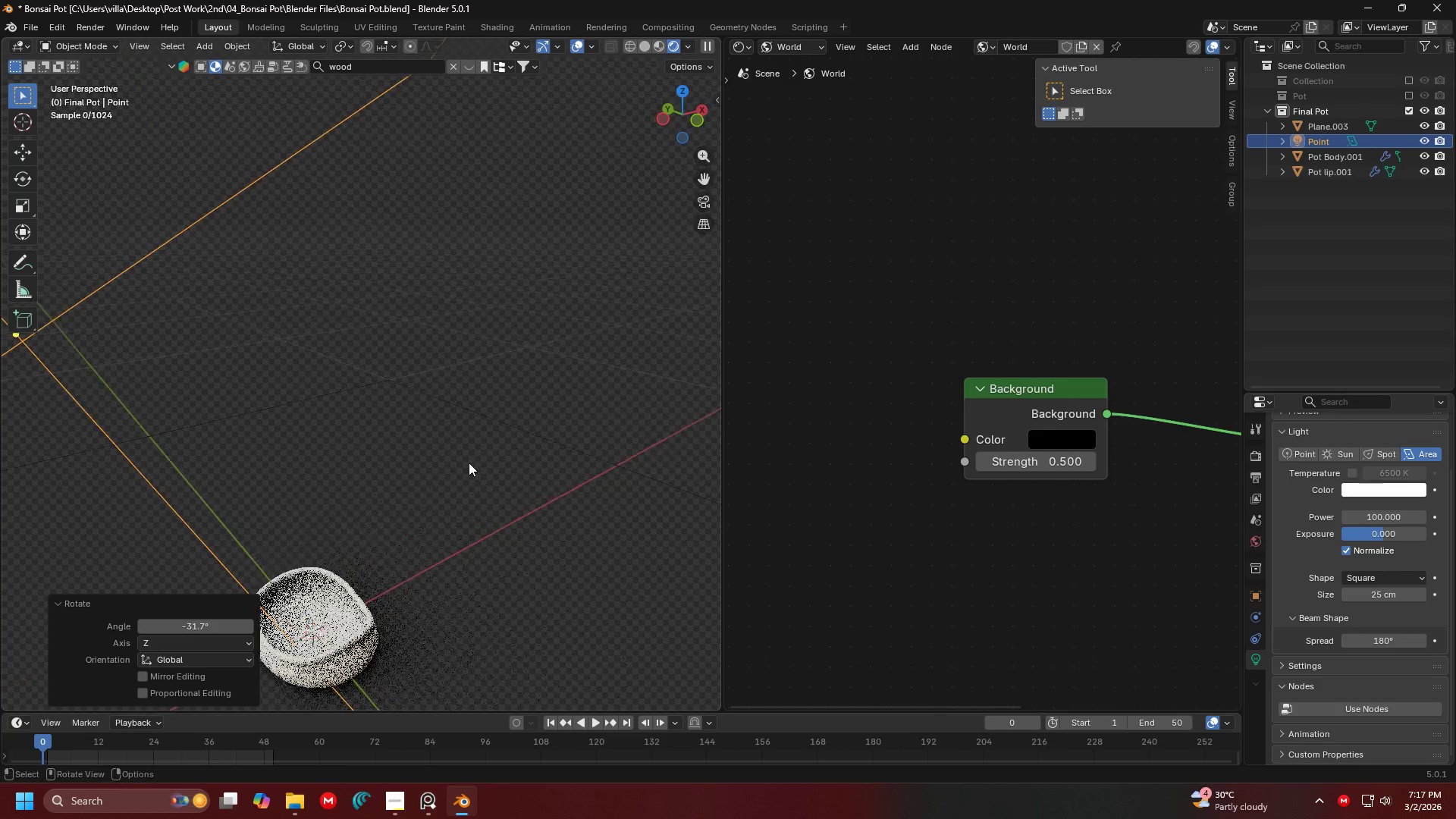 
scroll: coordinate [387, 532], scroll_direction: up, amount: 2.0
 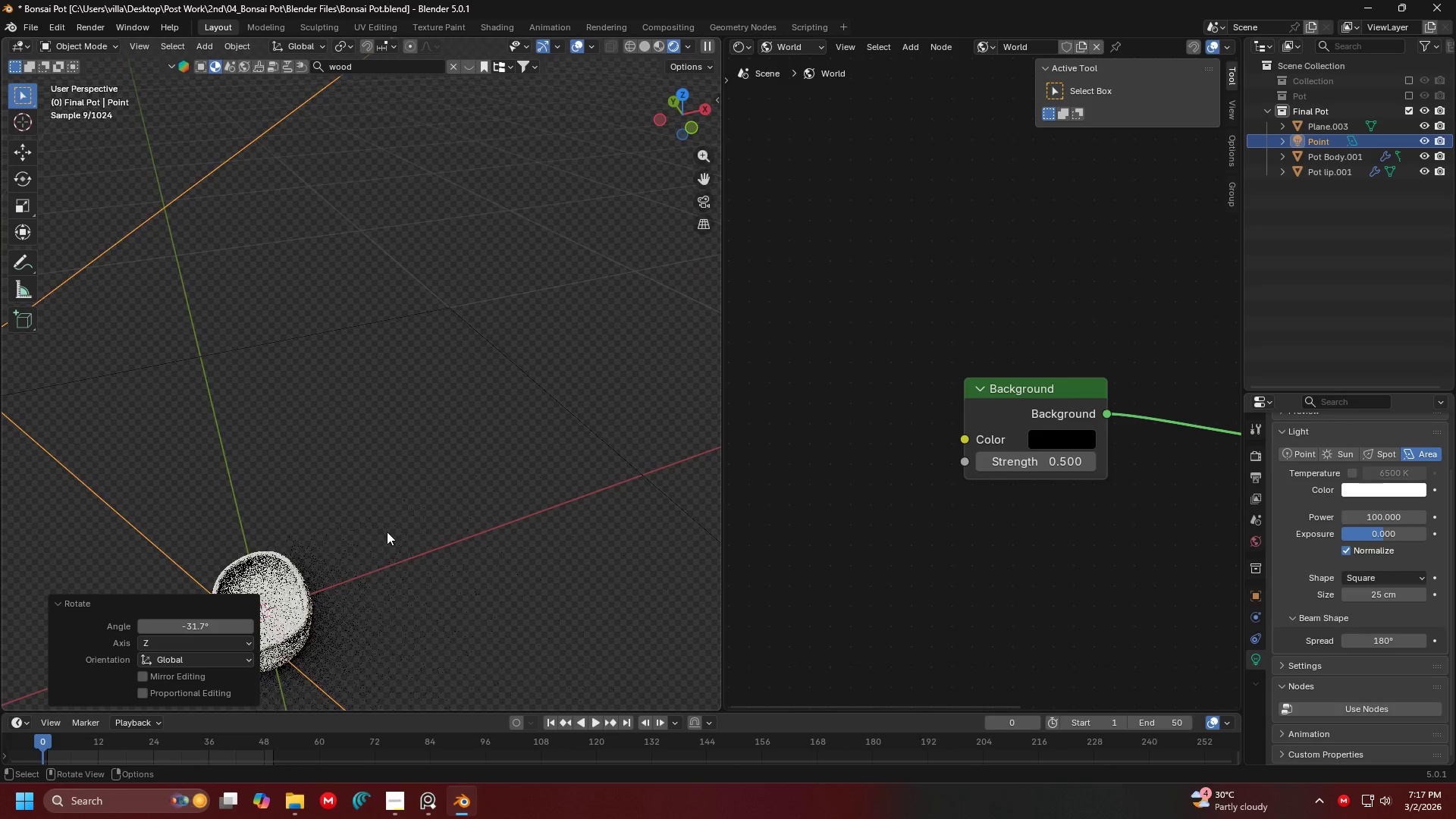 
hold_key(key=ShiftLeft, duration=0.34)
 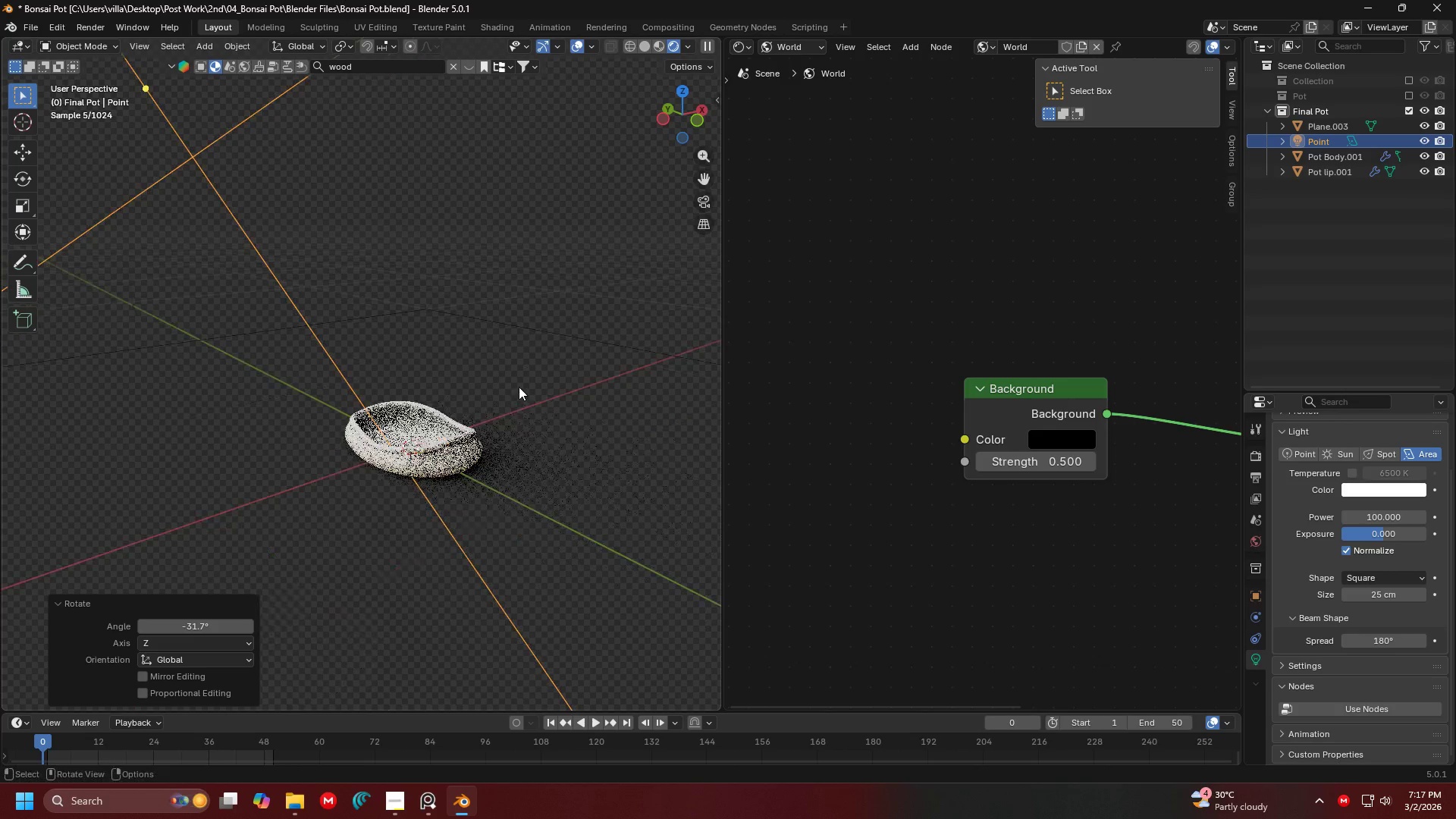 
scroll: coordinate [519, 387], scroll_direction: up, amount: 2.0
 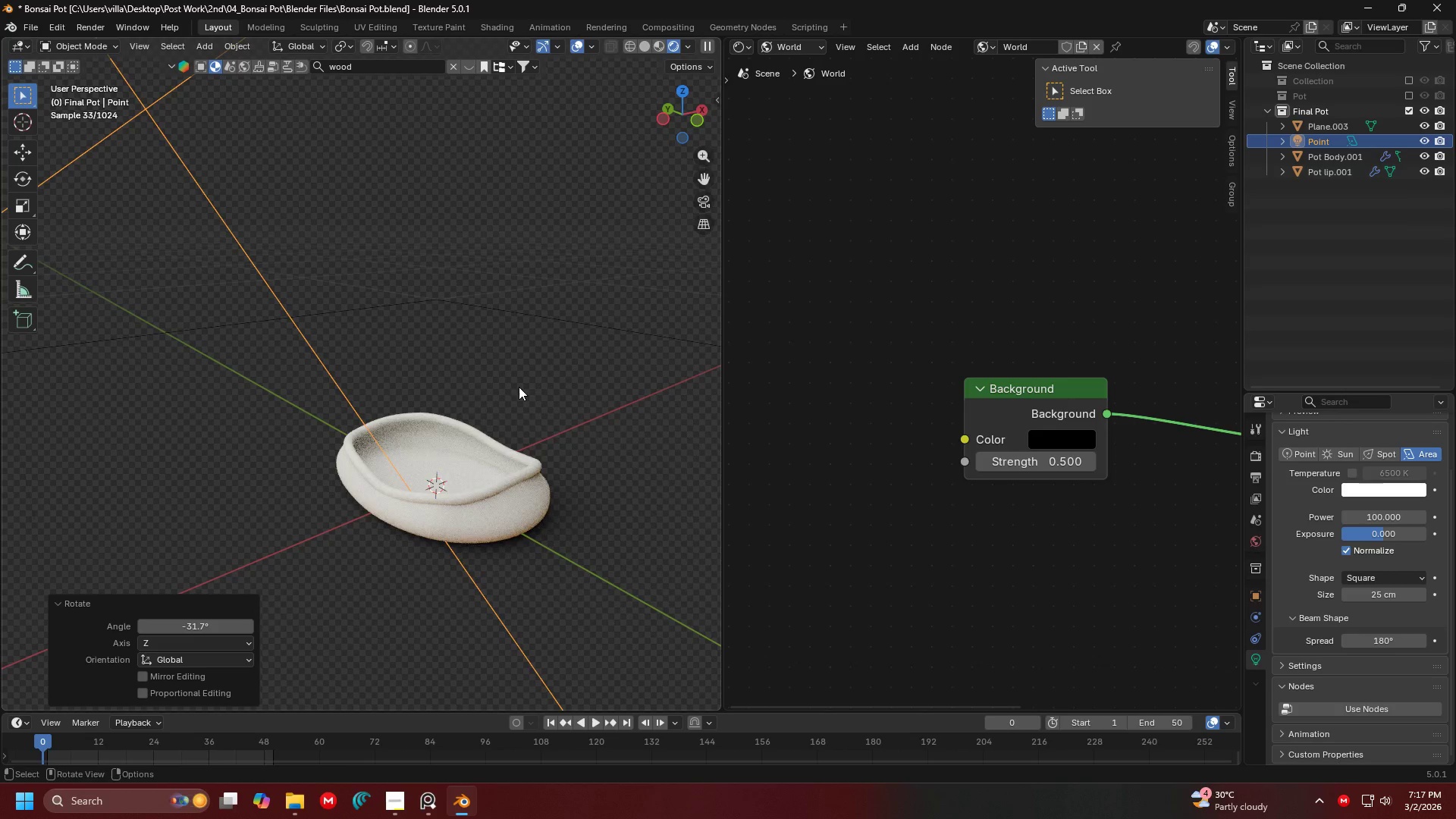 
hold_key(key=ShiftLeft, duration=0.36)
 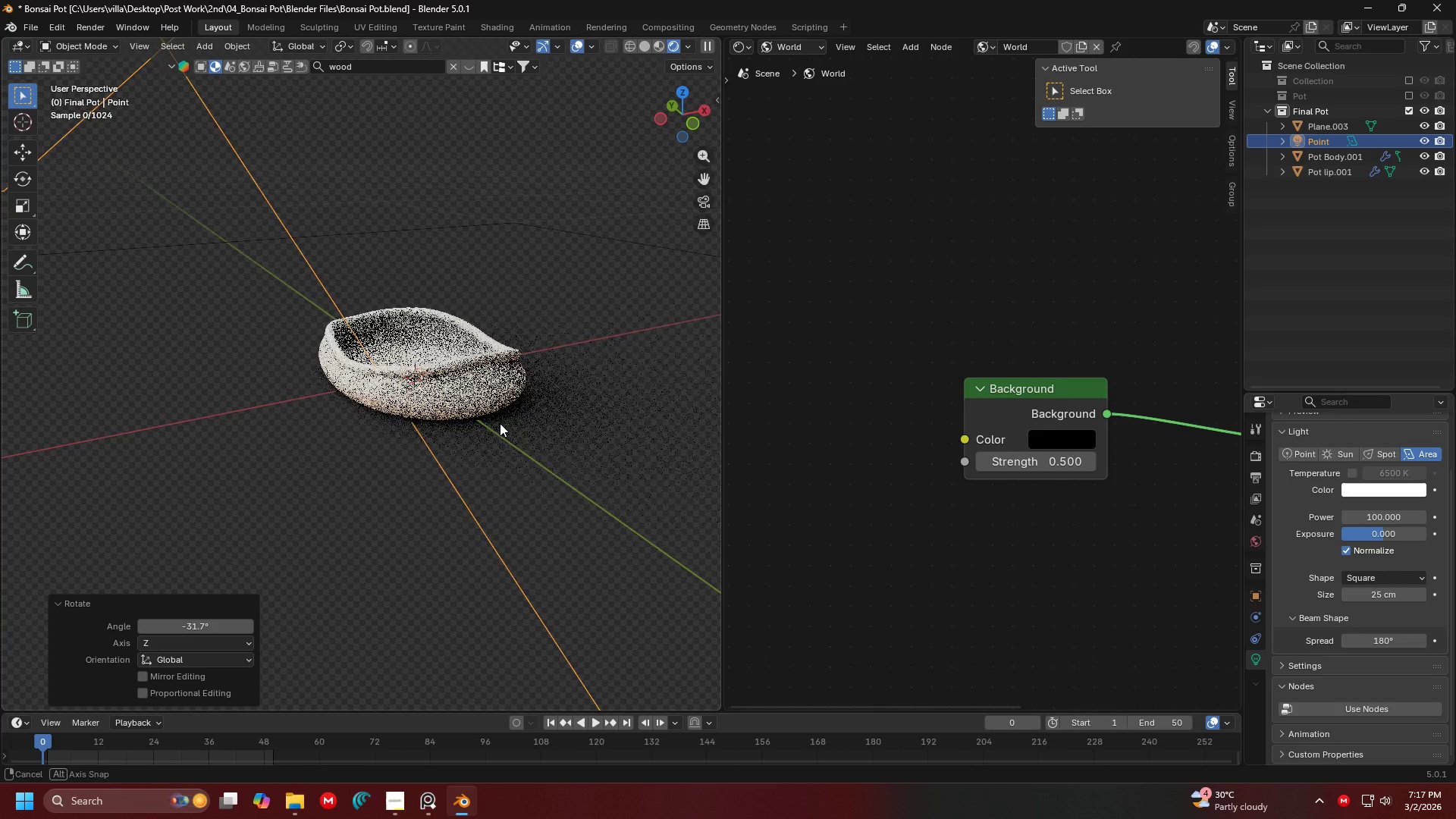 
scroll: coordinate [500, 423], scroll_direction: up, amount: 3.0
 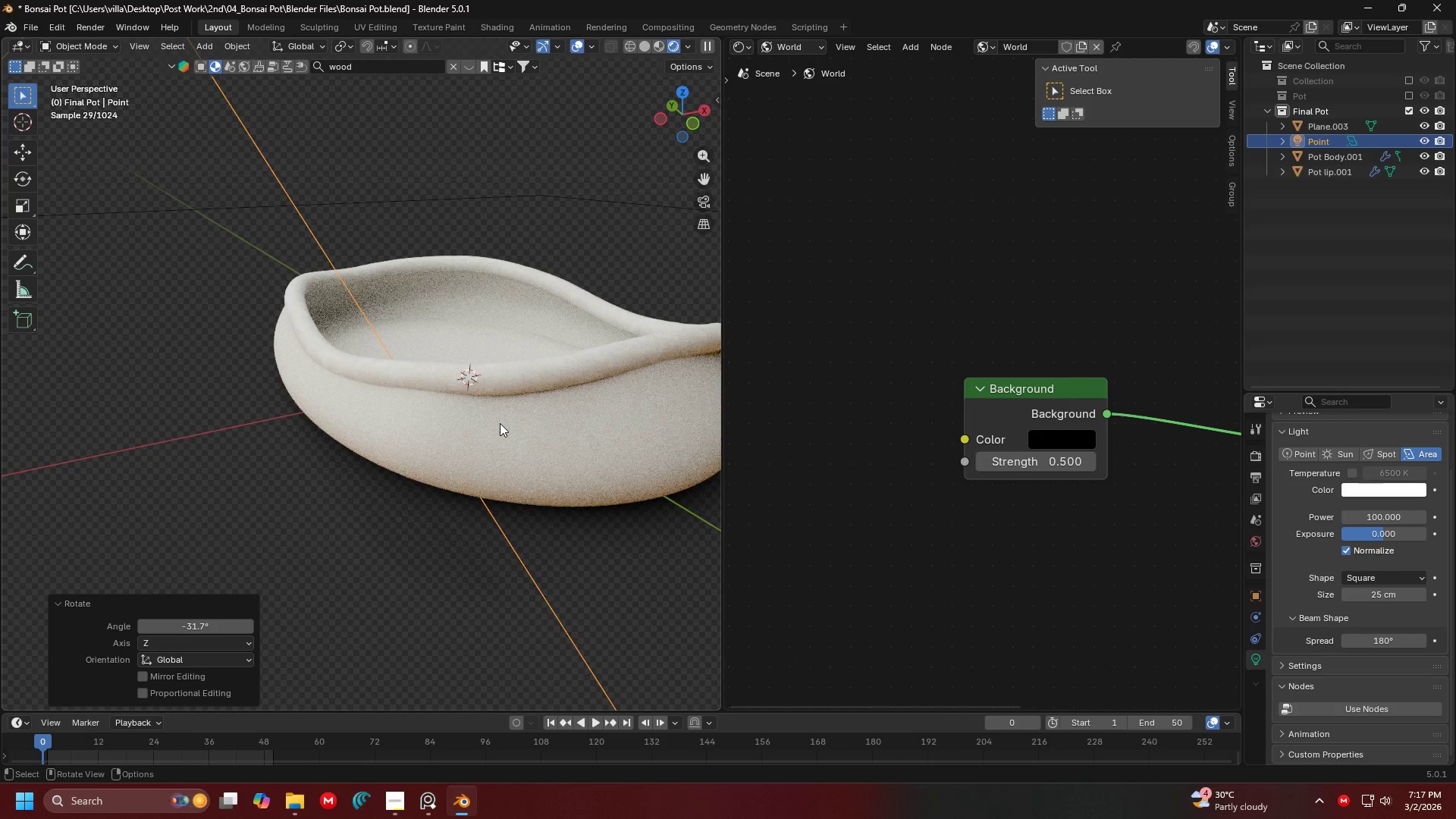 
hold_key(key=ShiftLeft, duration=0.52)
 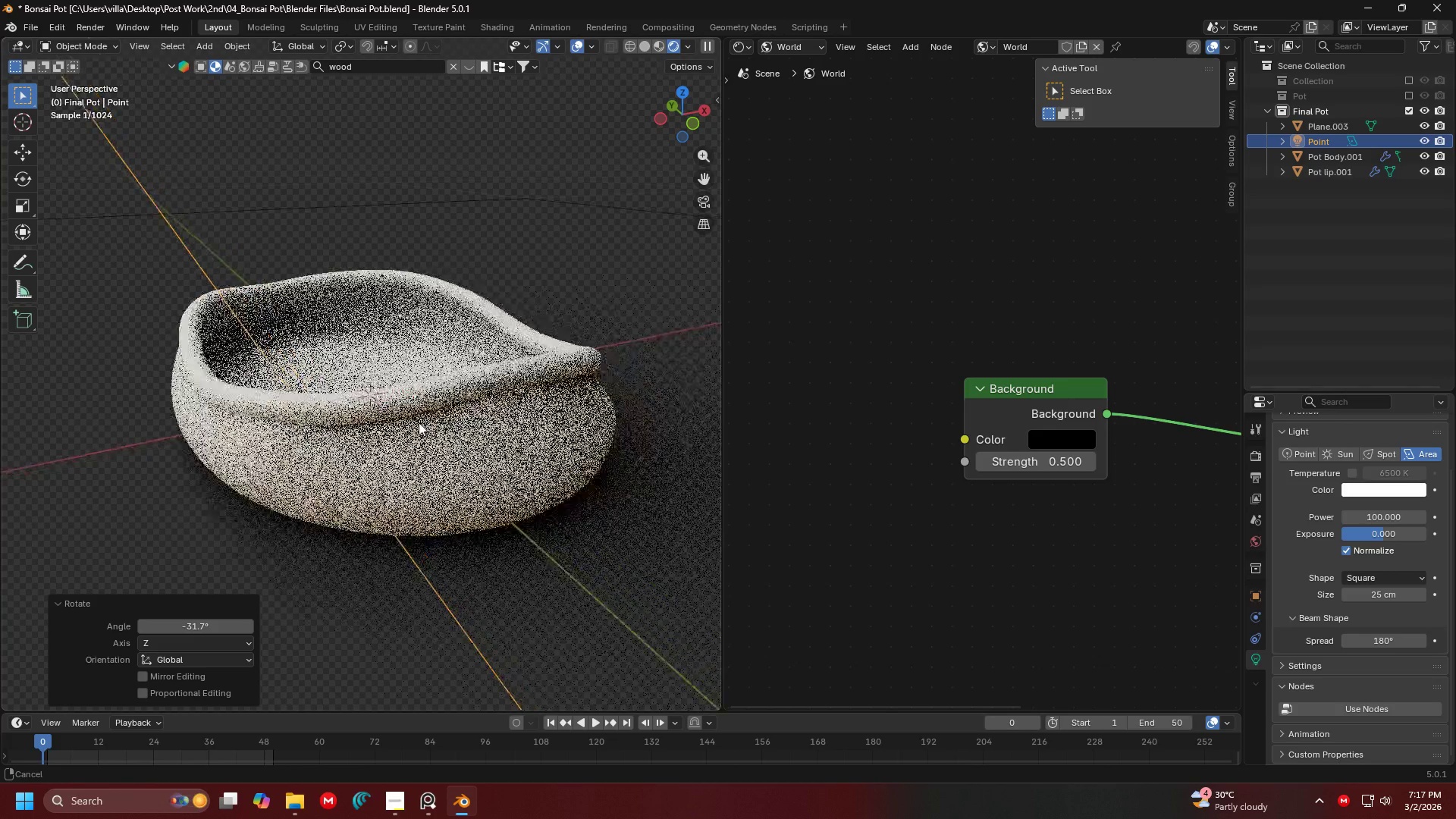 
hold_key(key=ShiftLeft, duration=1.53)
 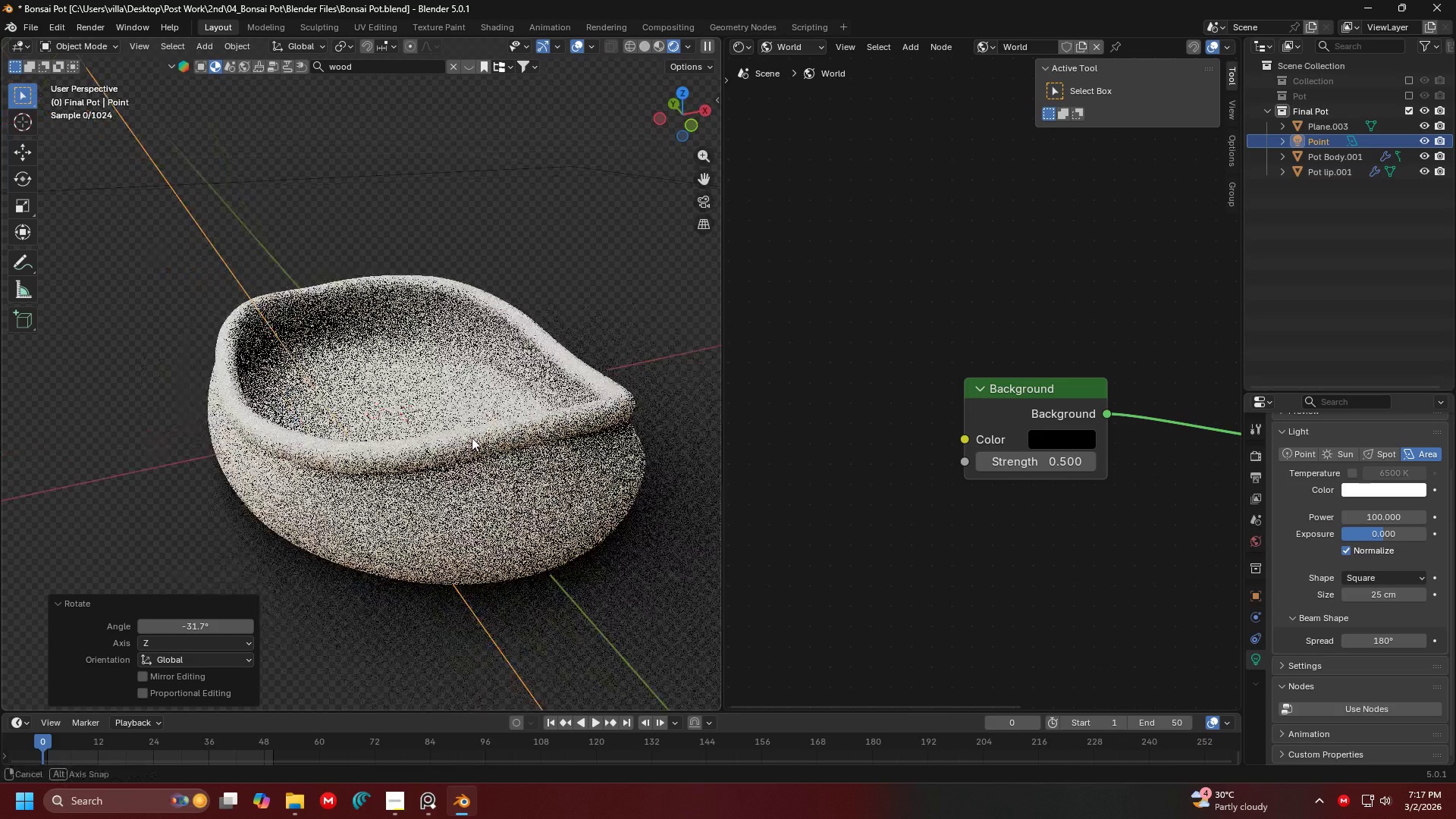 
hold_key(key=ShiftLeft, duration=0.34)
 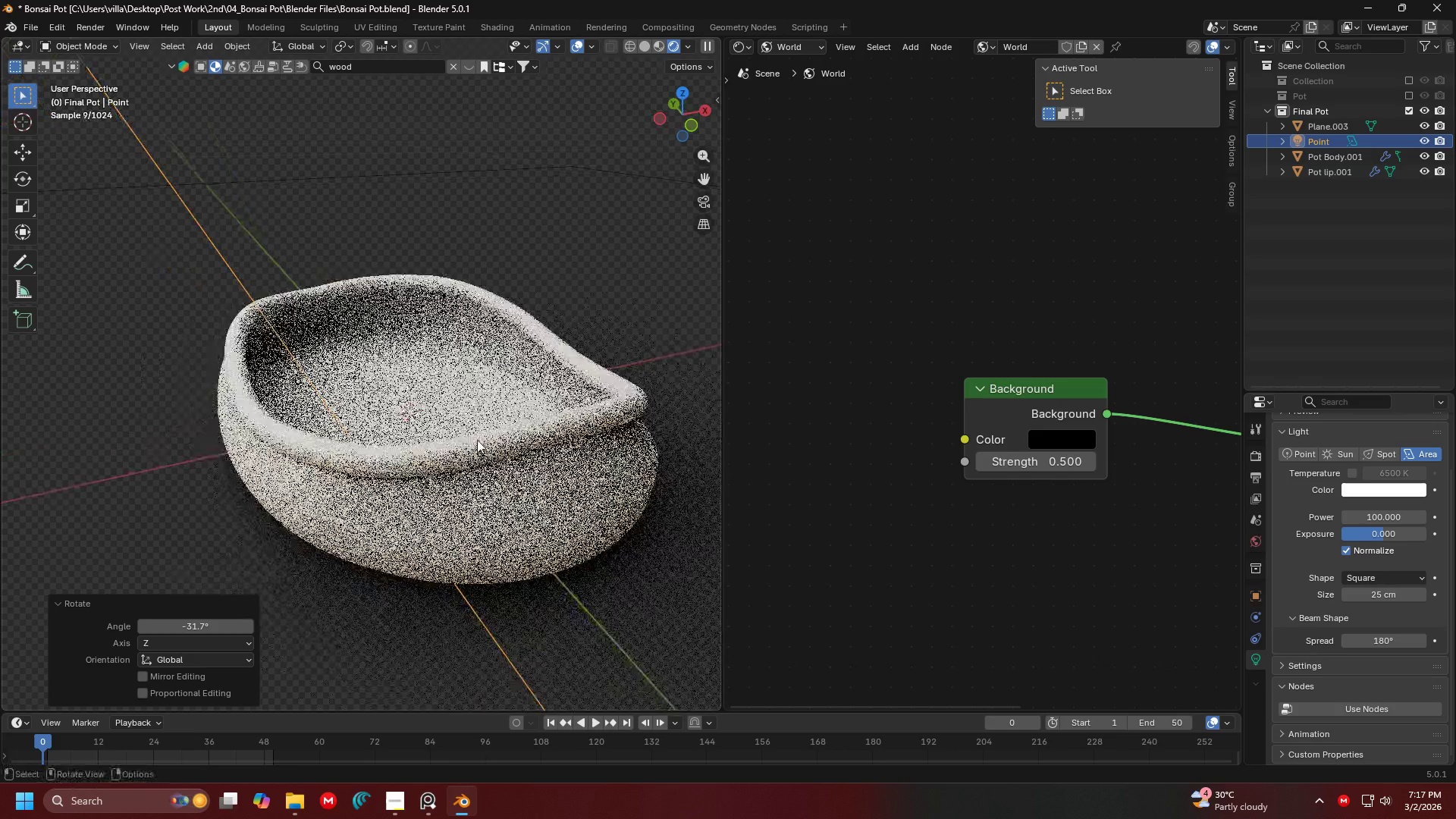 
scroll: coordinate [518, 463], scroll_direction: up, amount: 1.0
 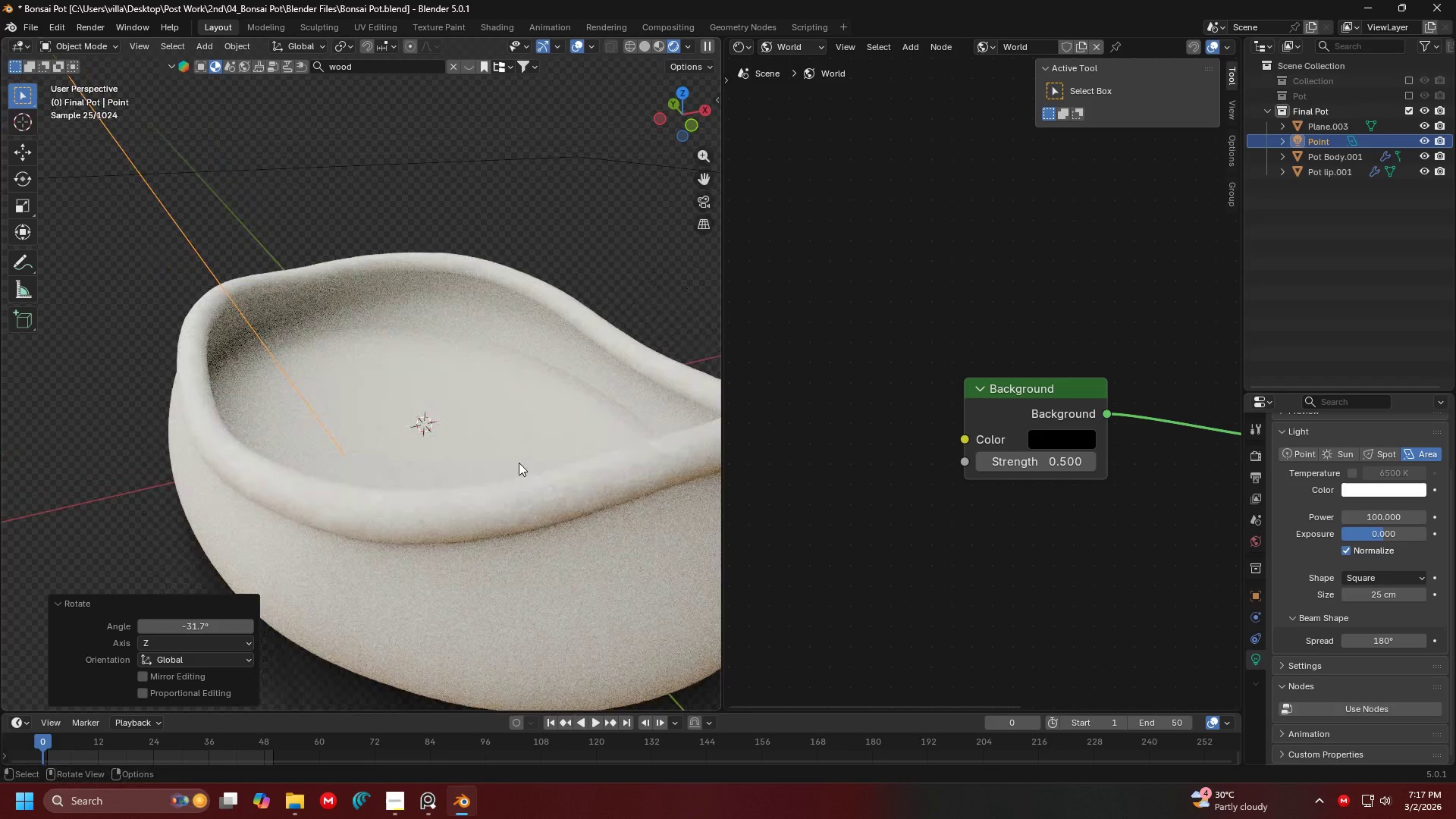 
left_click([546, 477])
 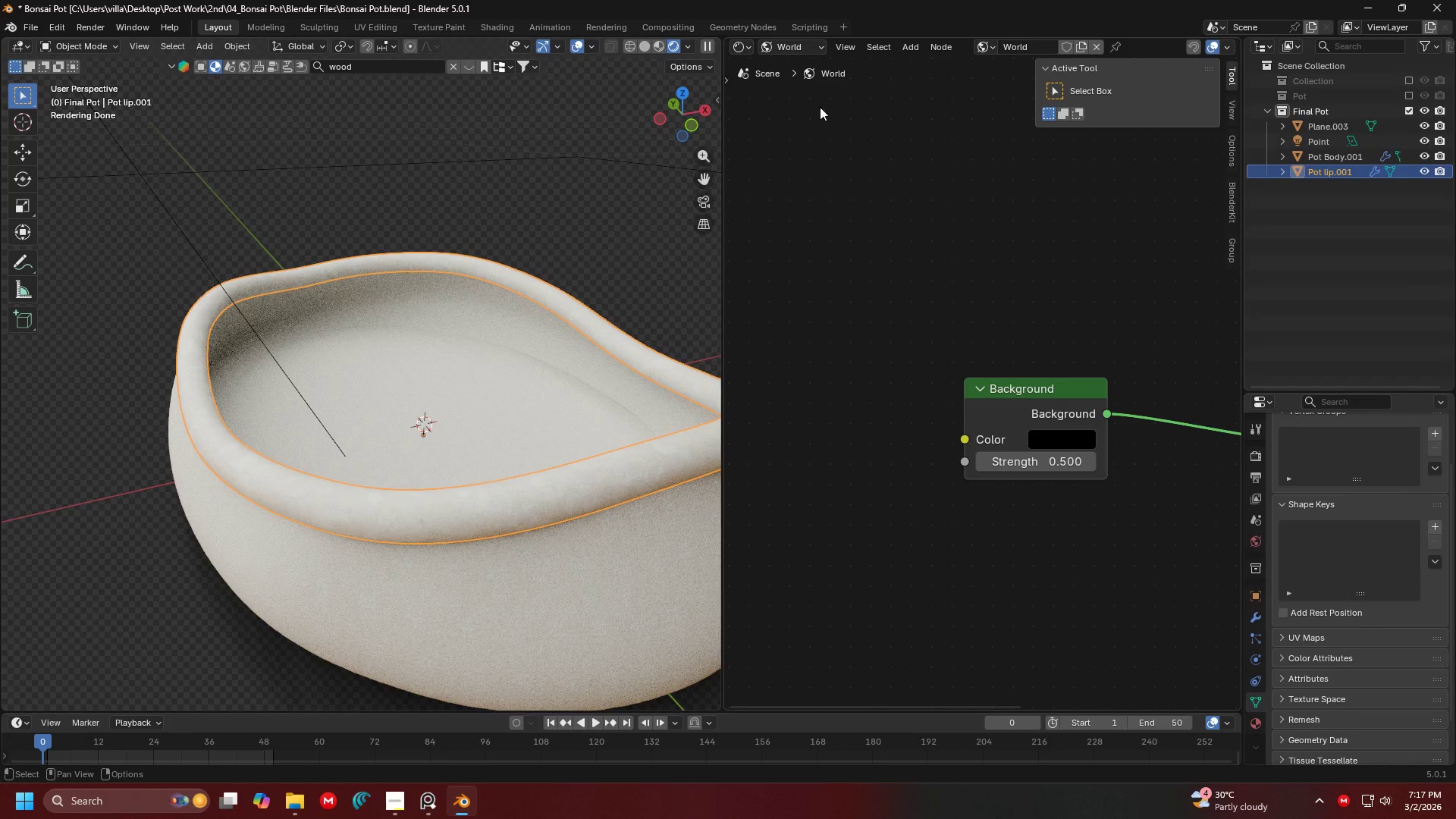 
left_click([784, 46])
 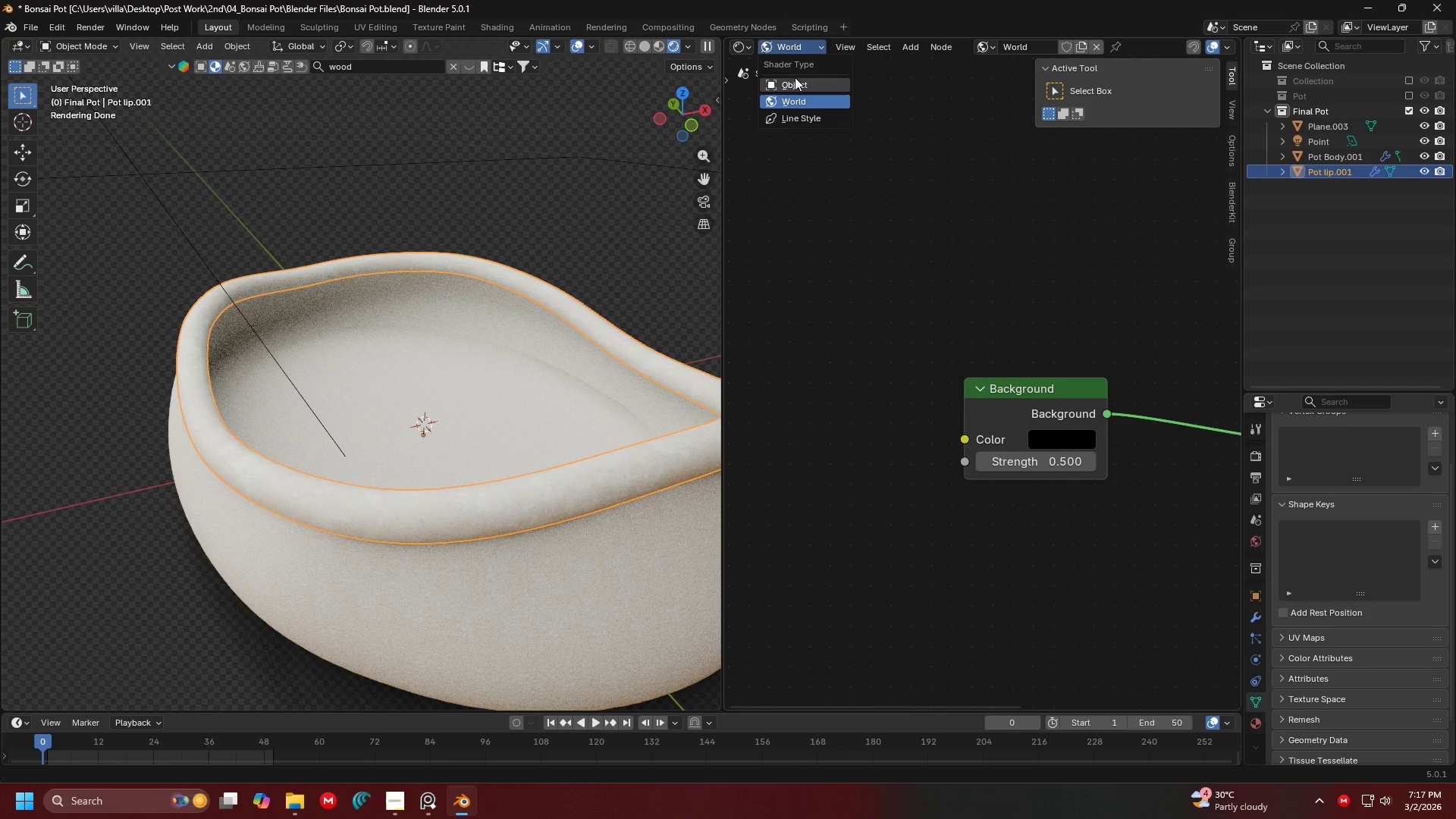 
left_click([796, 83])
 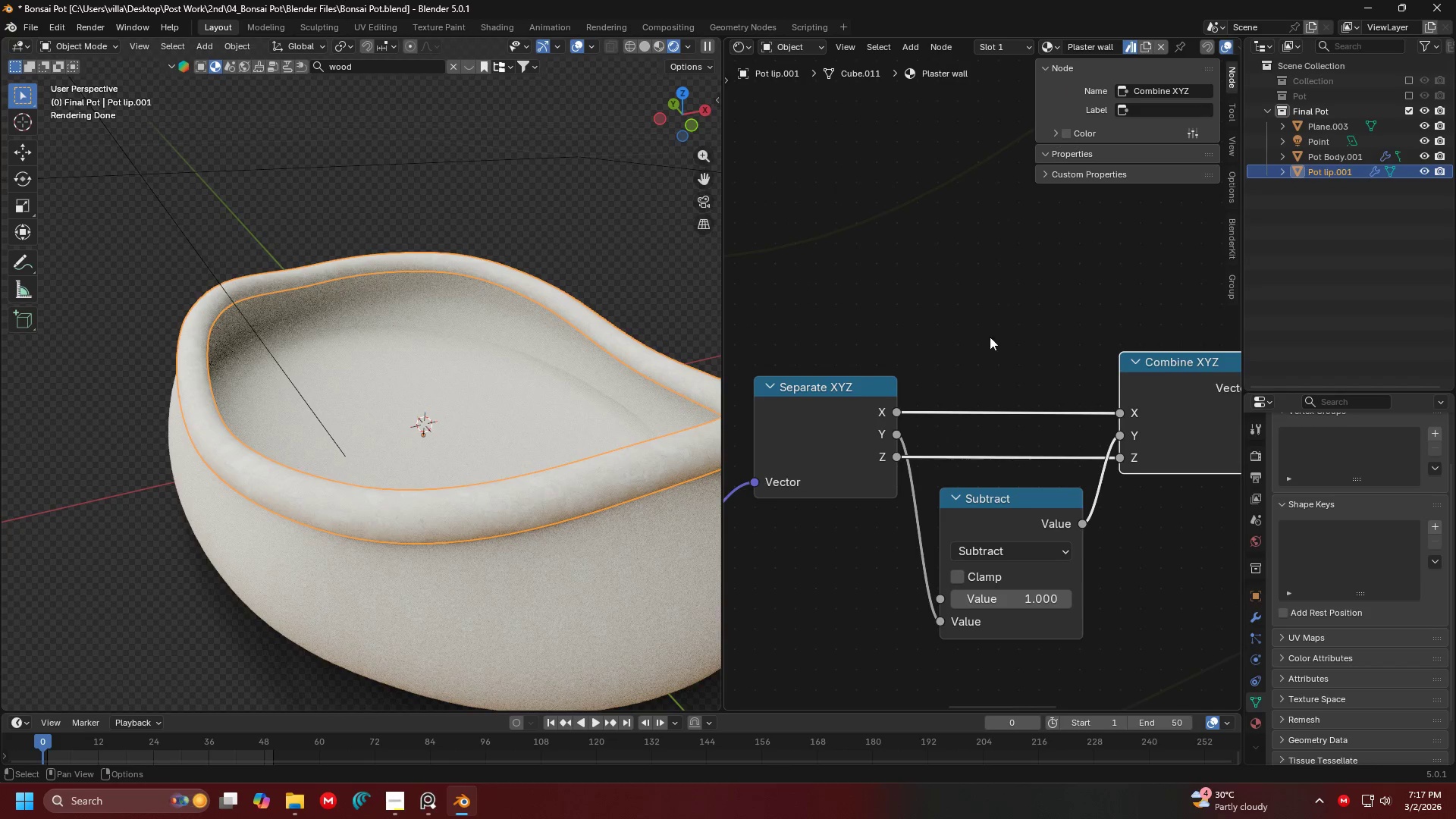 
scroll: coordinate [1012, 483], scroll_direction: down, amount: 13.0
 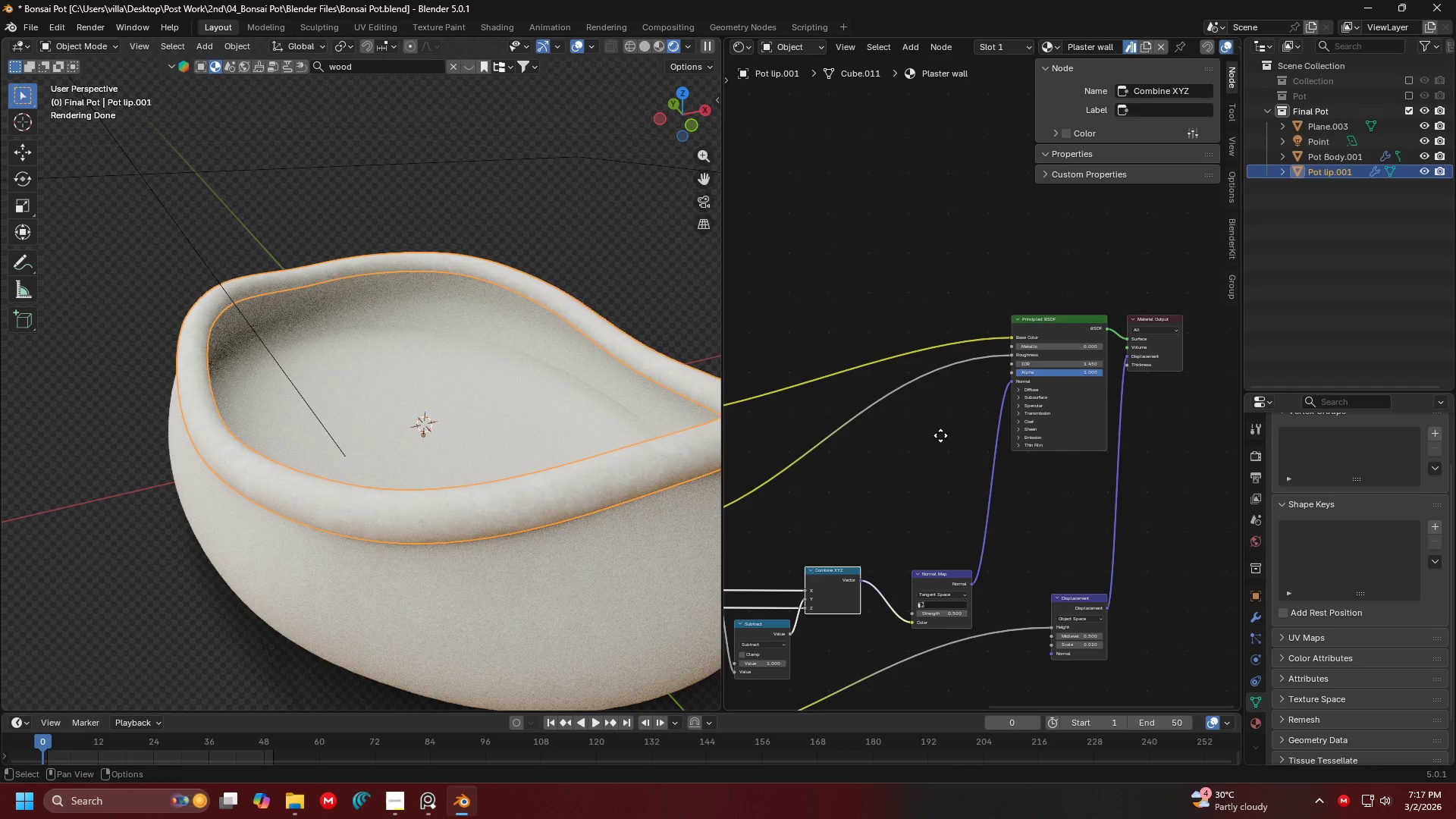 
key(Shift+ShiftLeft)
 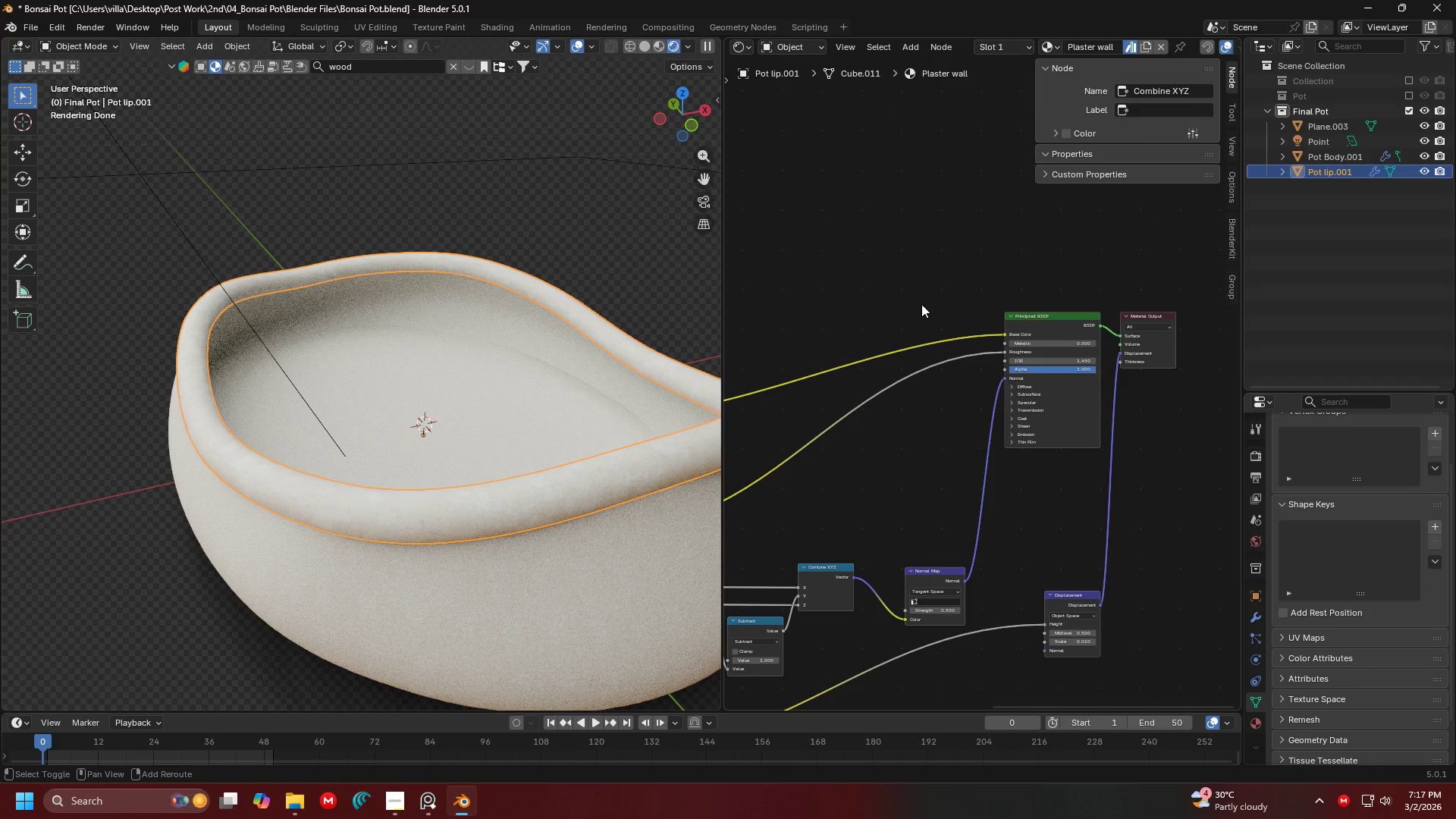 
key(Shift+A)
 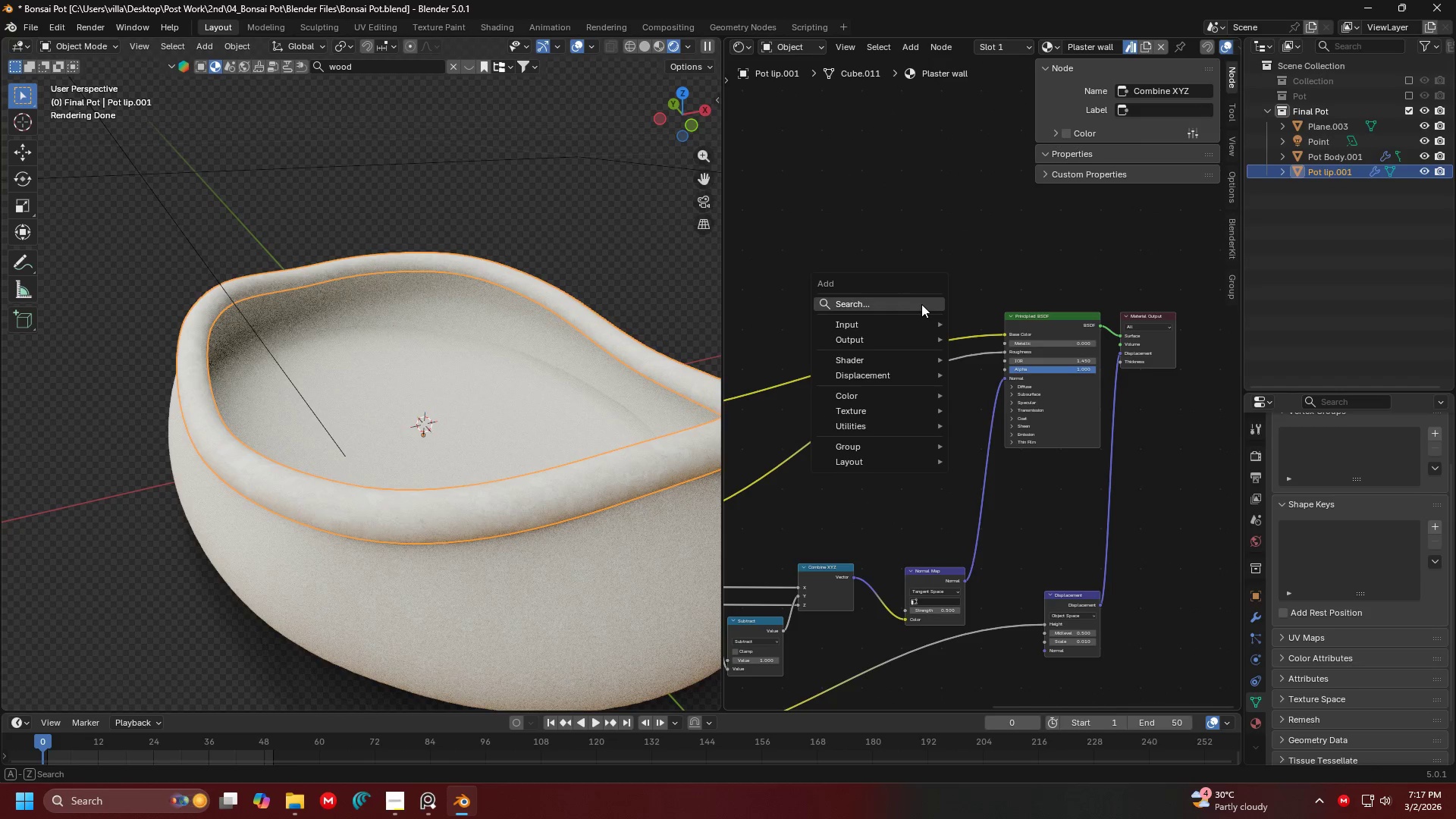 
left_click([921, 304])
 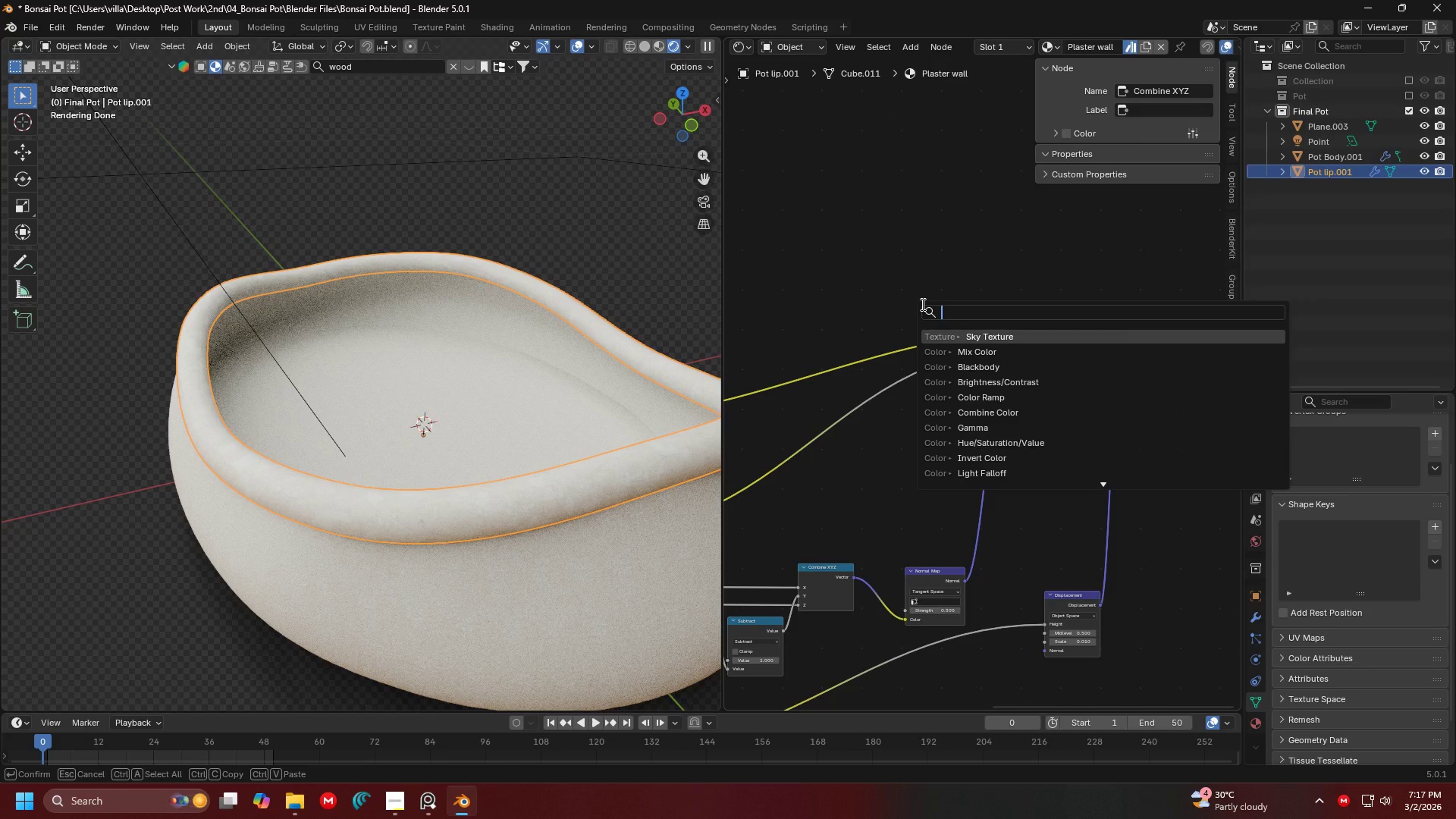 
type(hsv)
 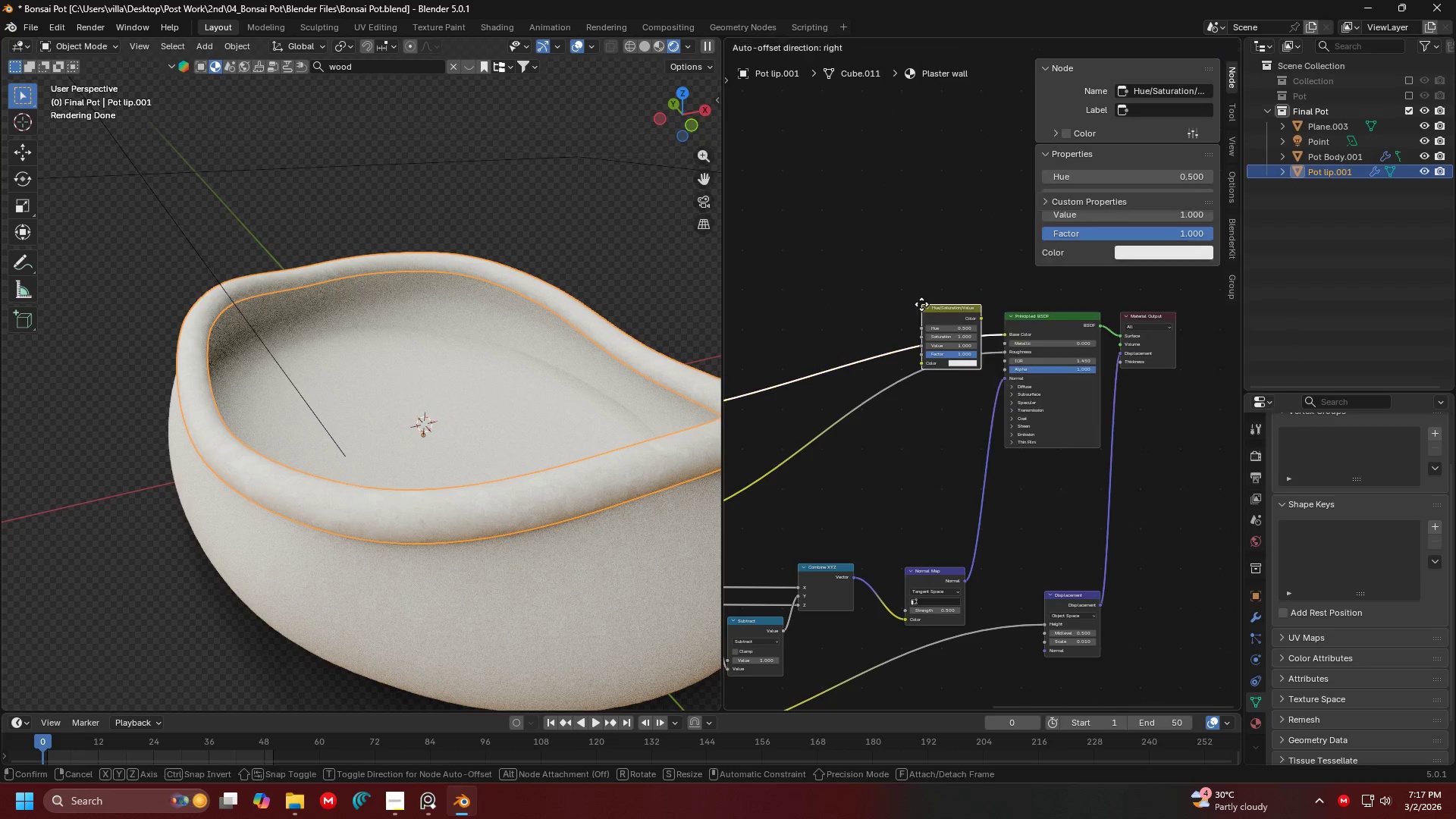 
key(Enter)
 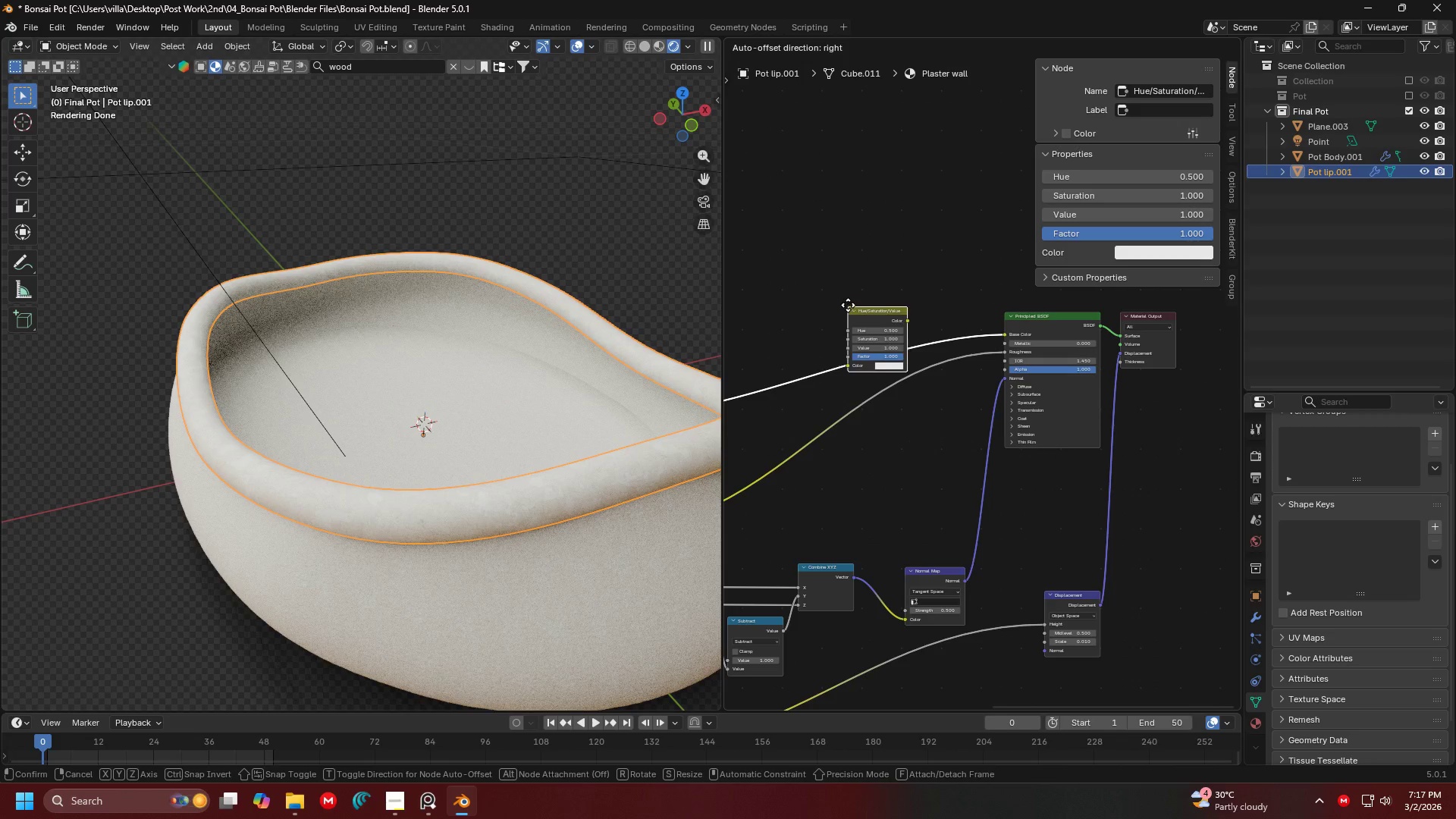 
left_click([884, 238])
 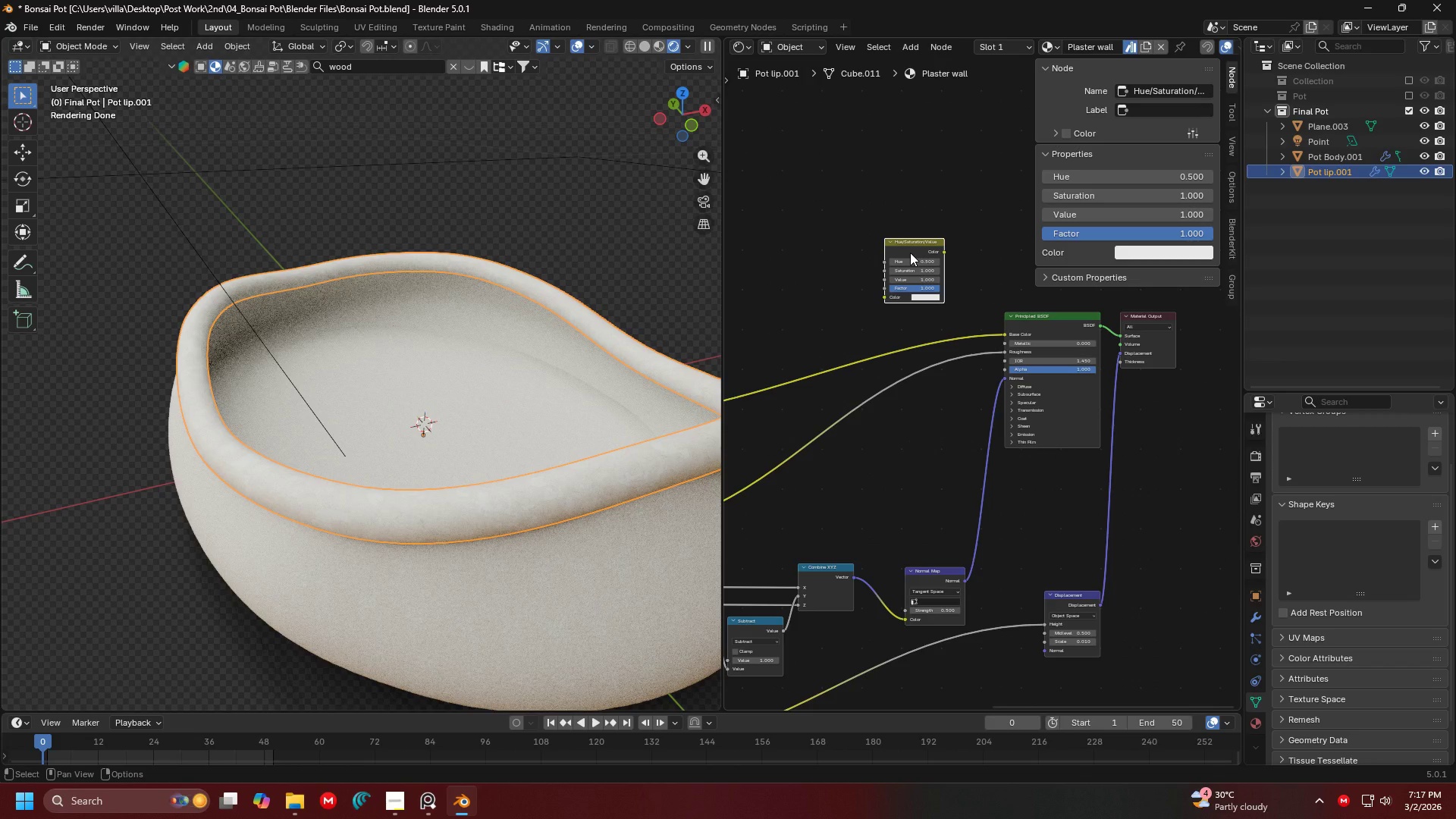 
key(Delete)
 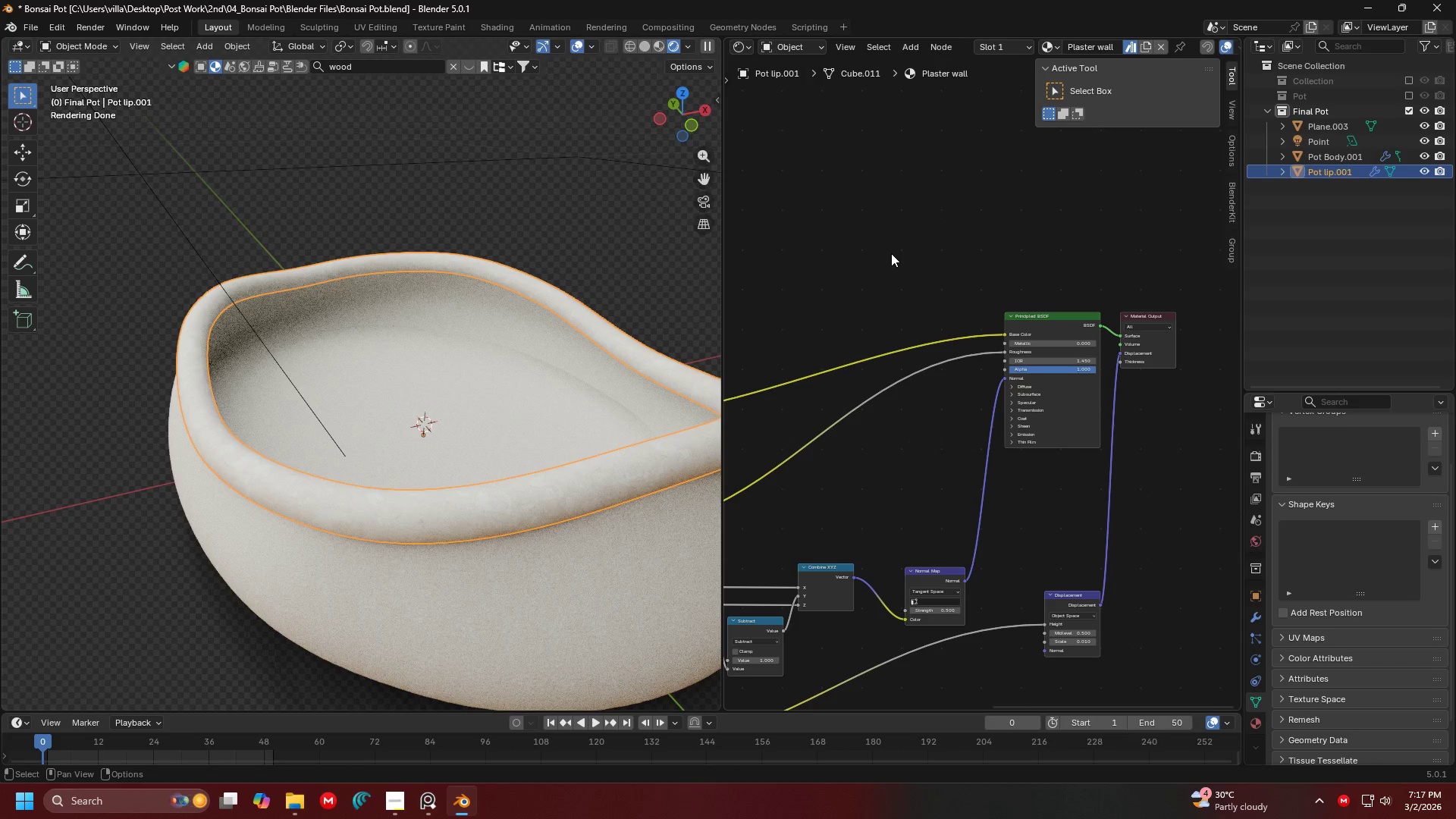 
key(Backspace)
 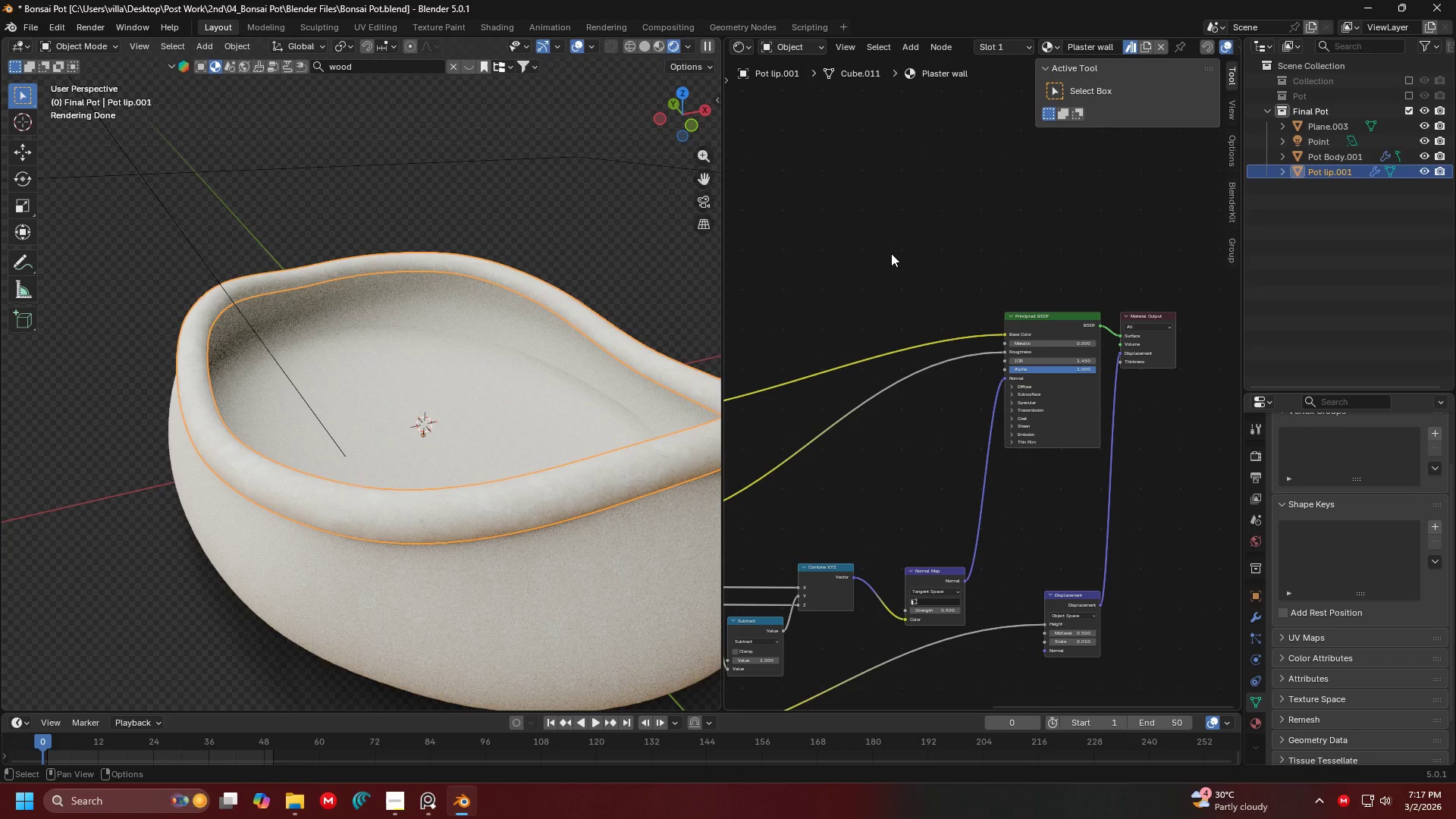 
left_click([891, 253])
 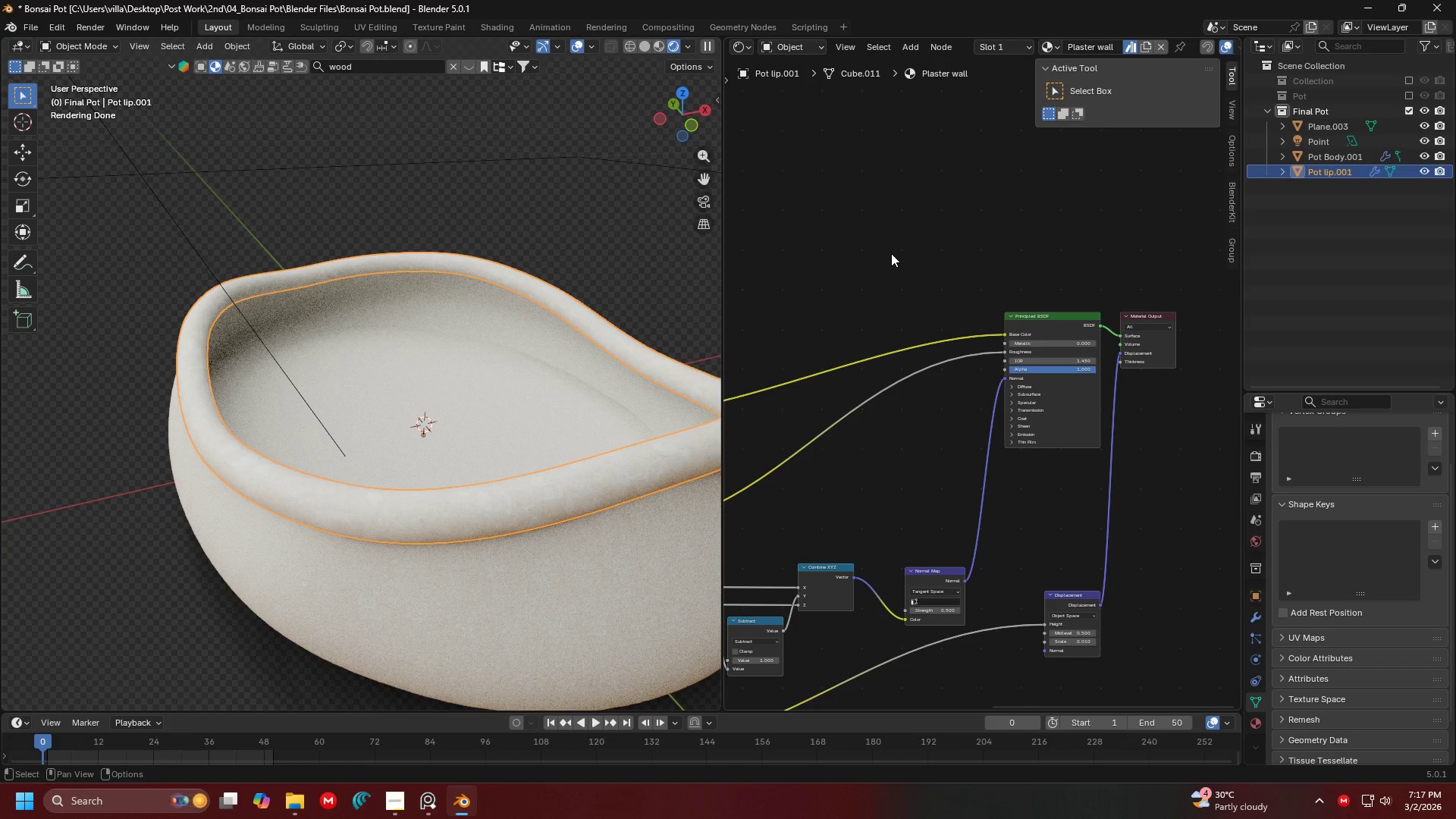 
type(SA)
 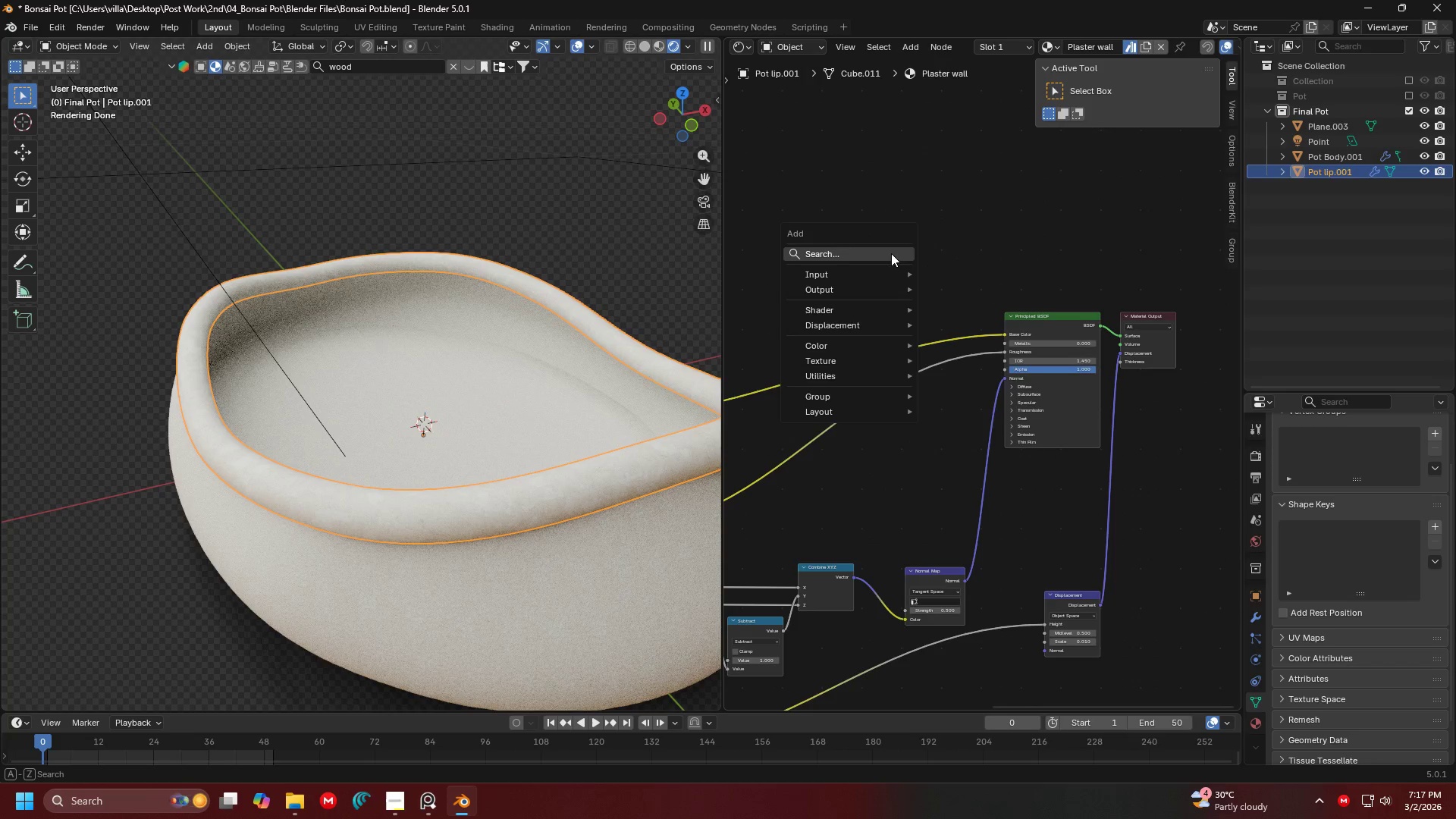 
left_click([891, 253])
 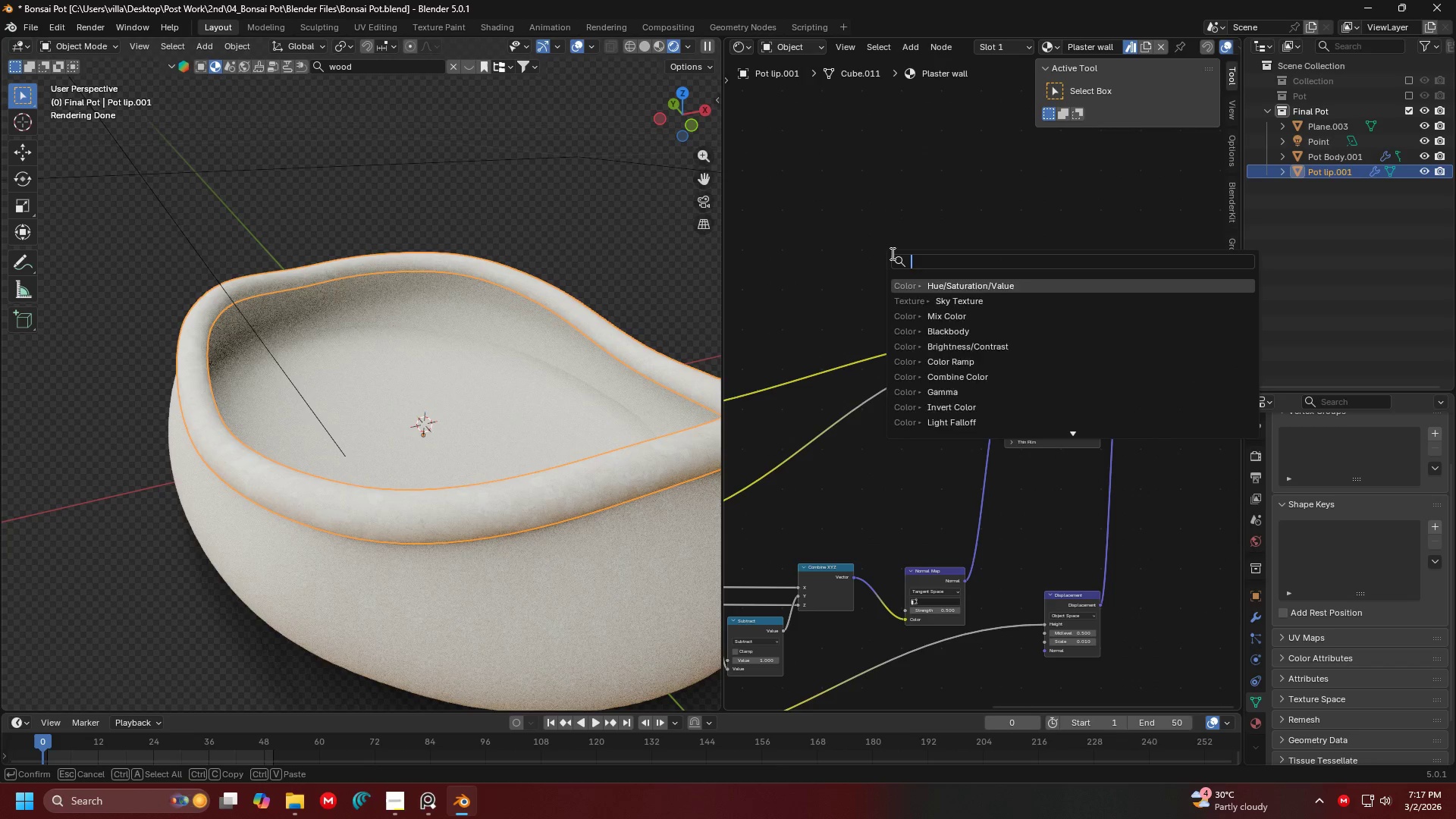 
type(mix colo)
 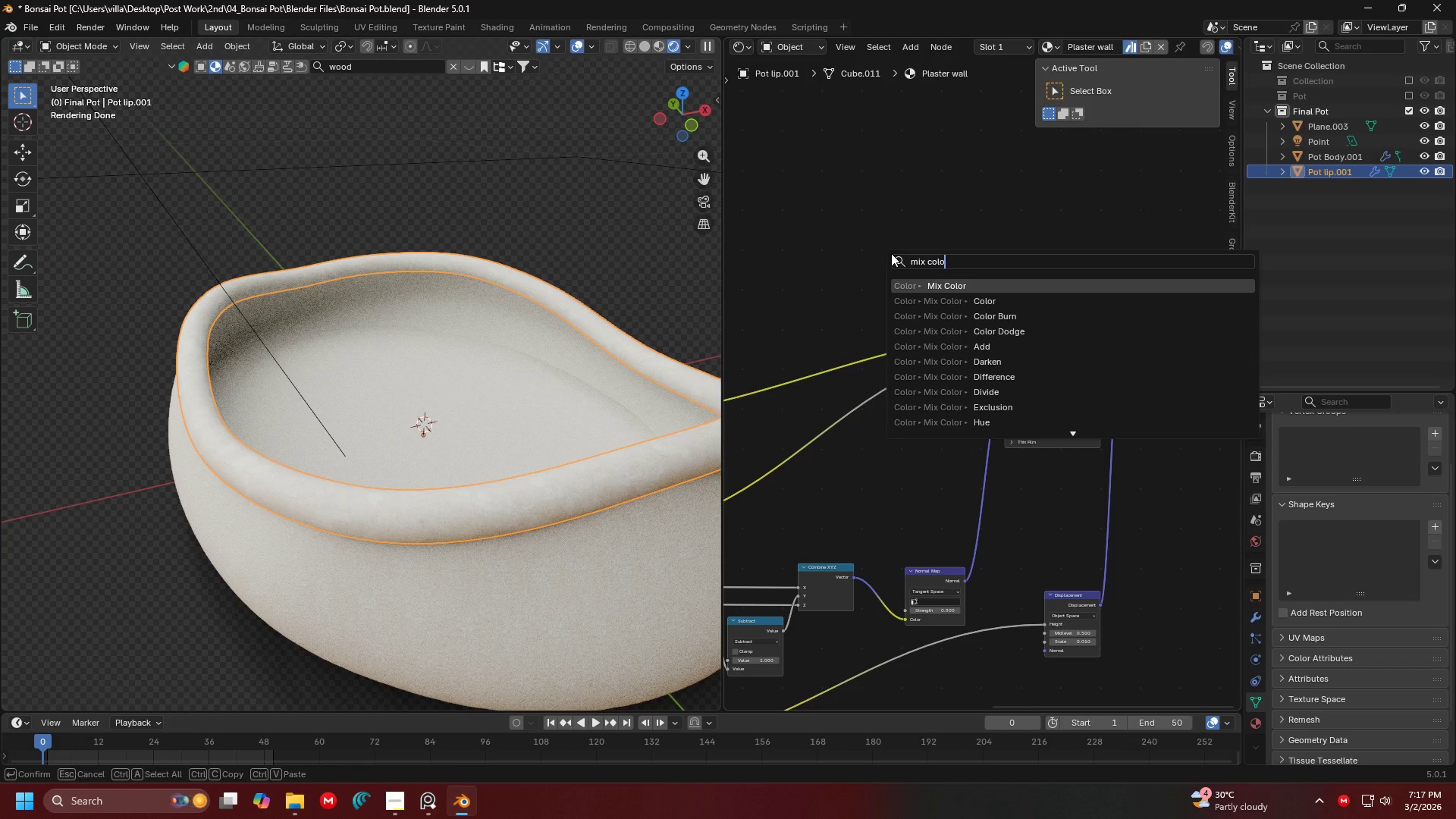 
key(Enter)
 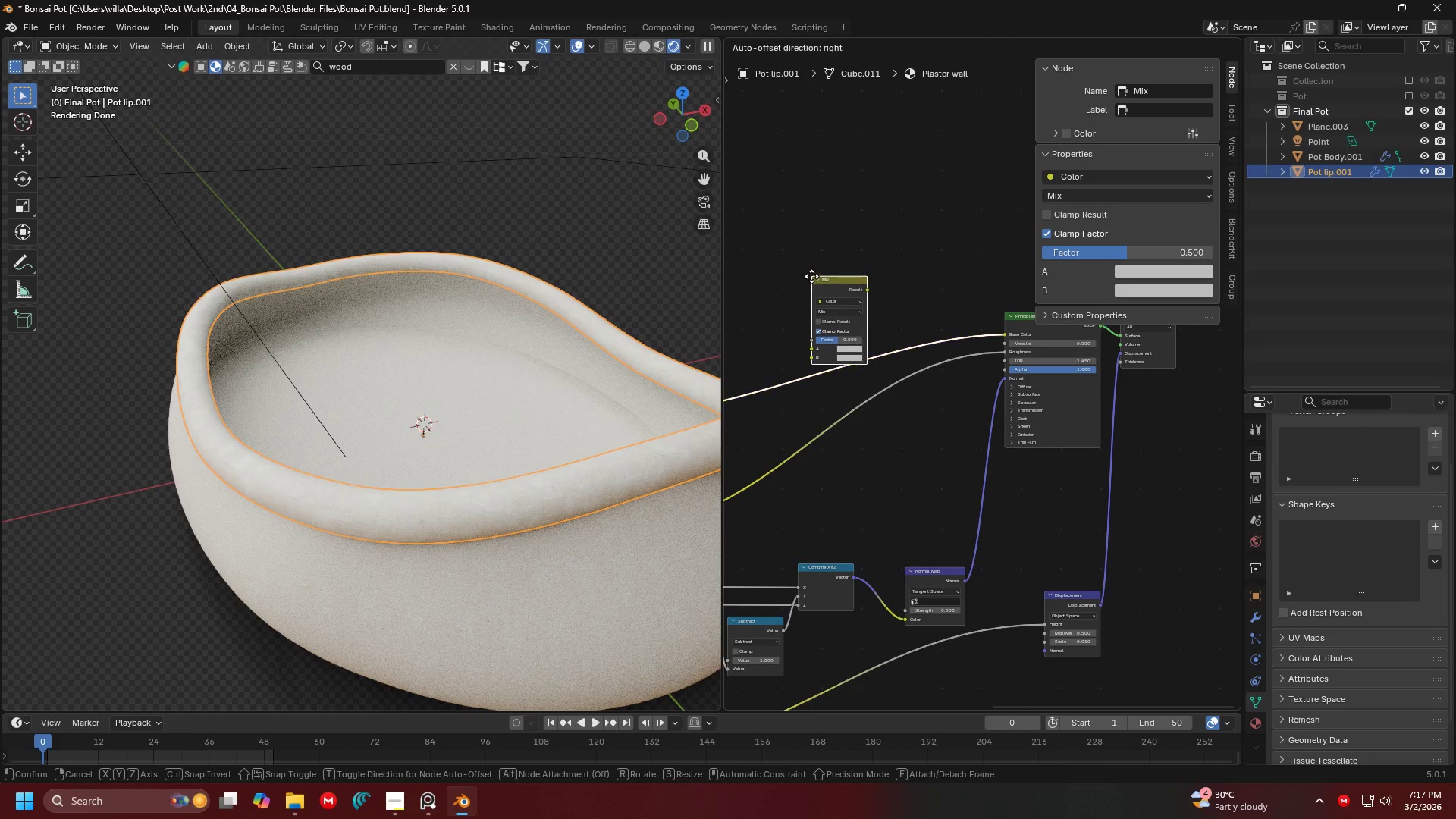 
left_click([808, 297])
 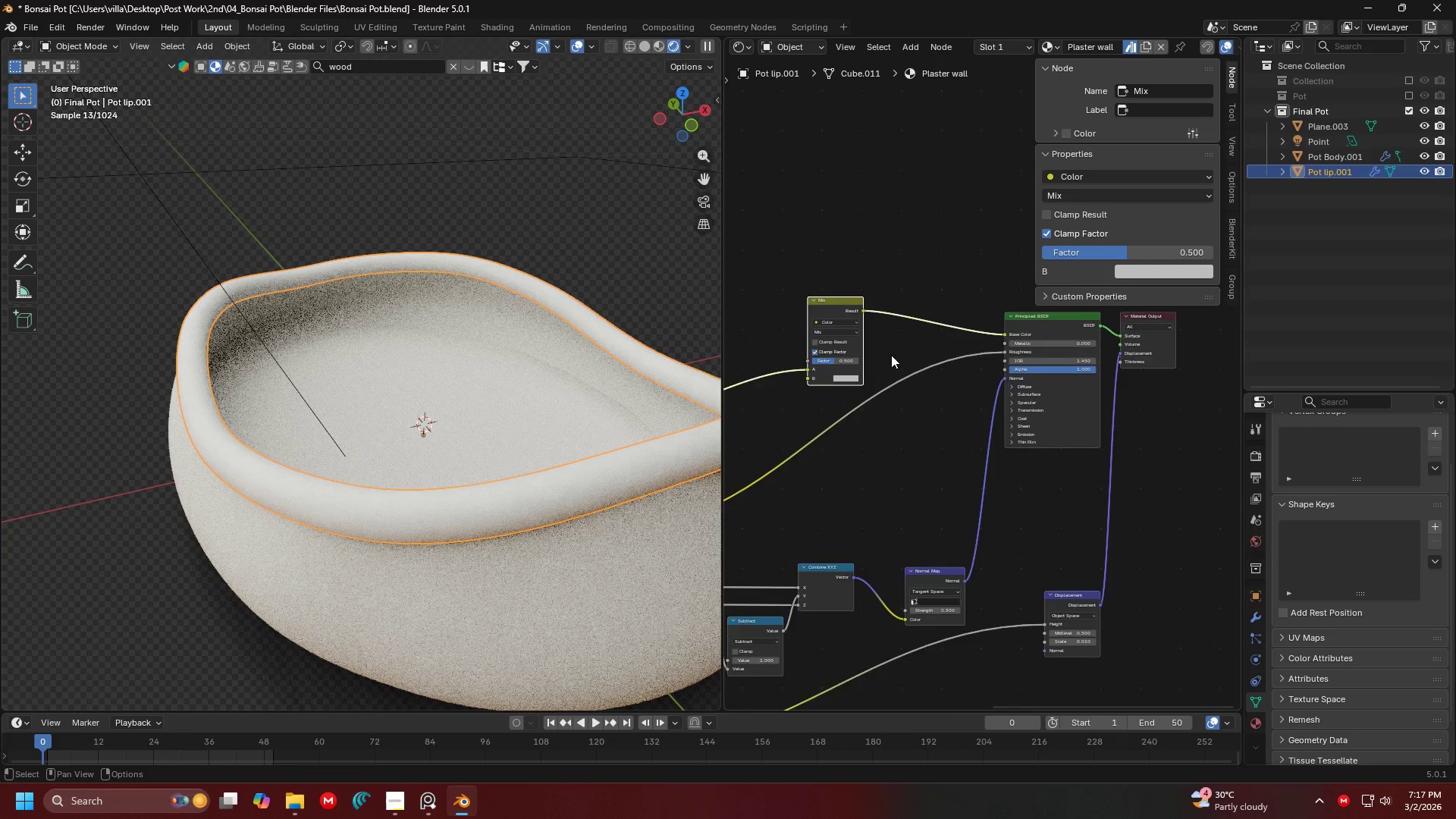 
scroll: coordinate [1006, 388], scroll_direction: up, amount: 12.0
 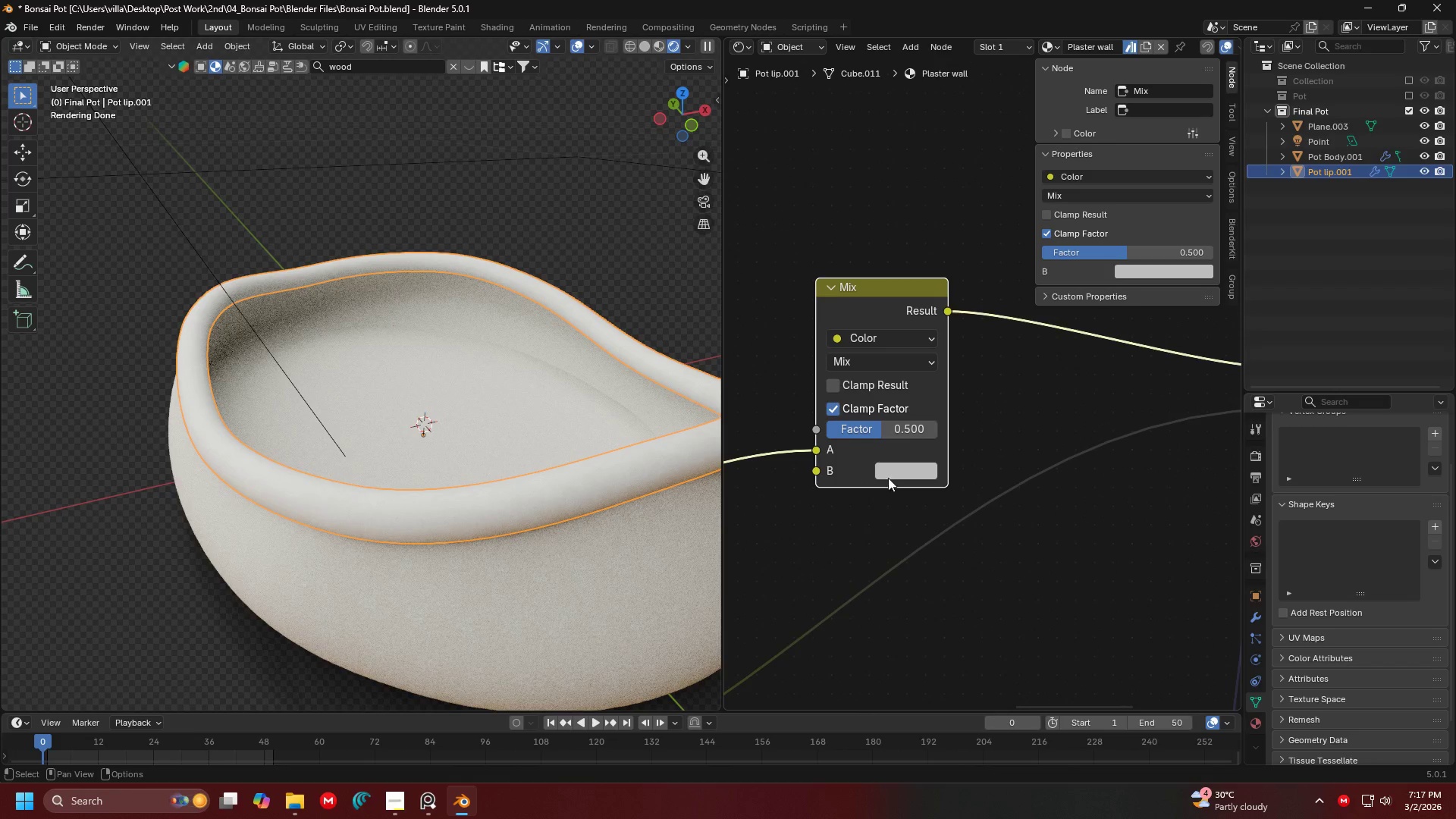 
left_click([898, 475])
 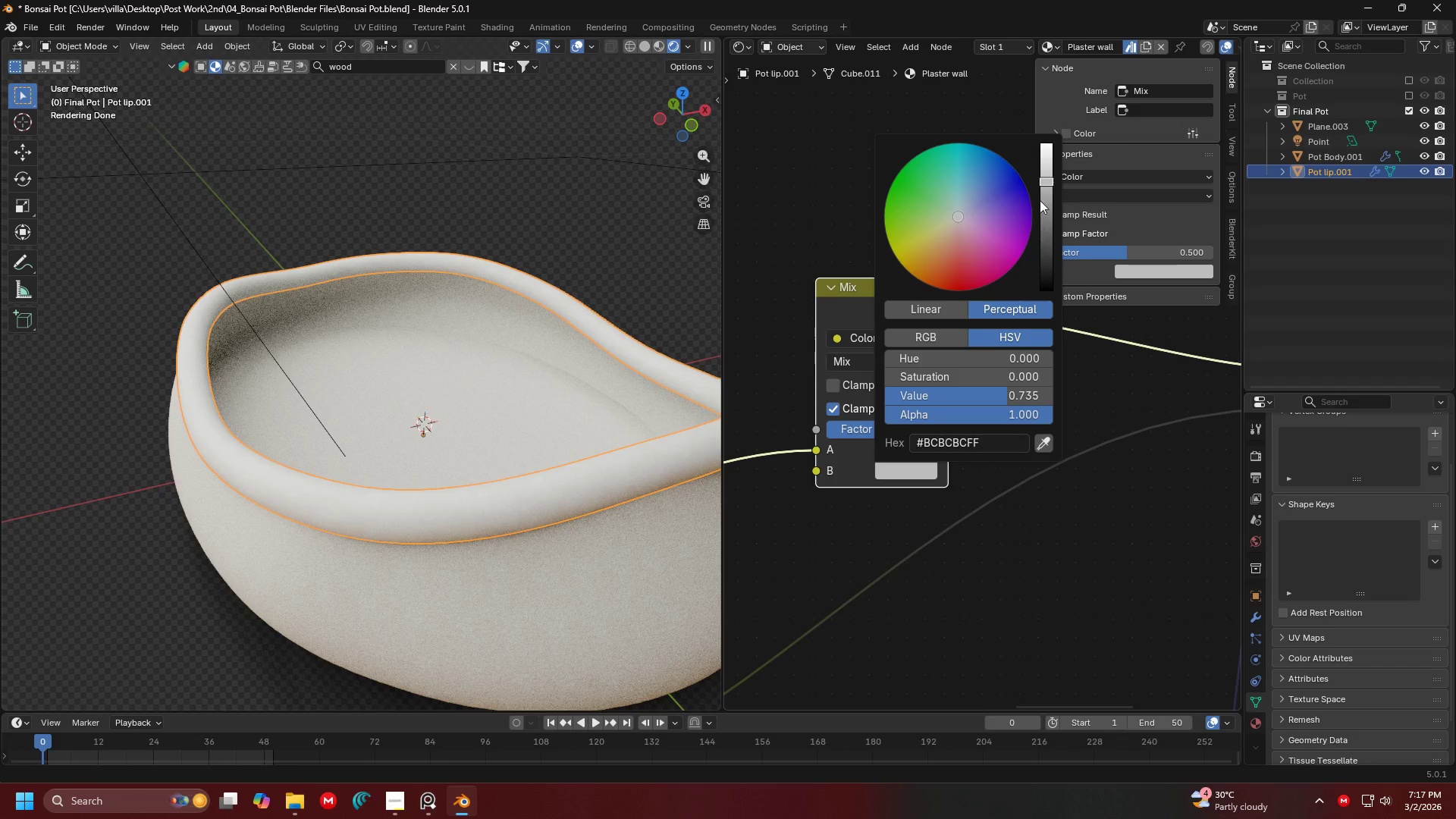 
left_click_drag(start_coordinate=[1045, 173], to_coordinate=[1041, 240])
 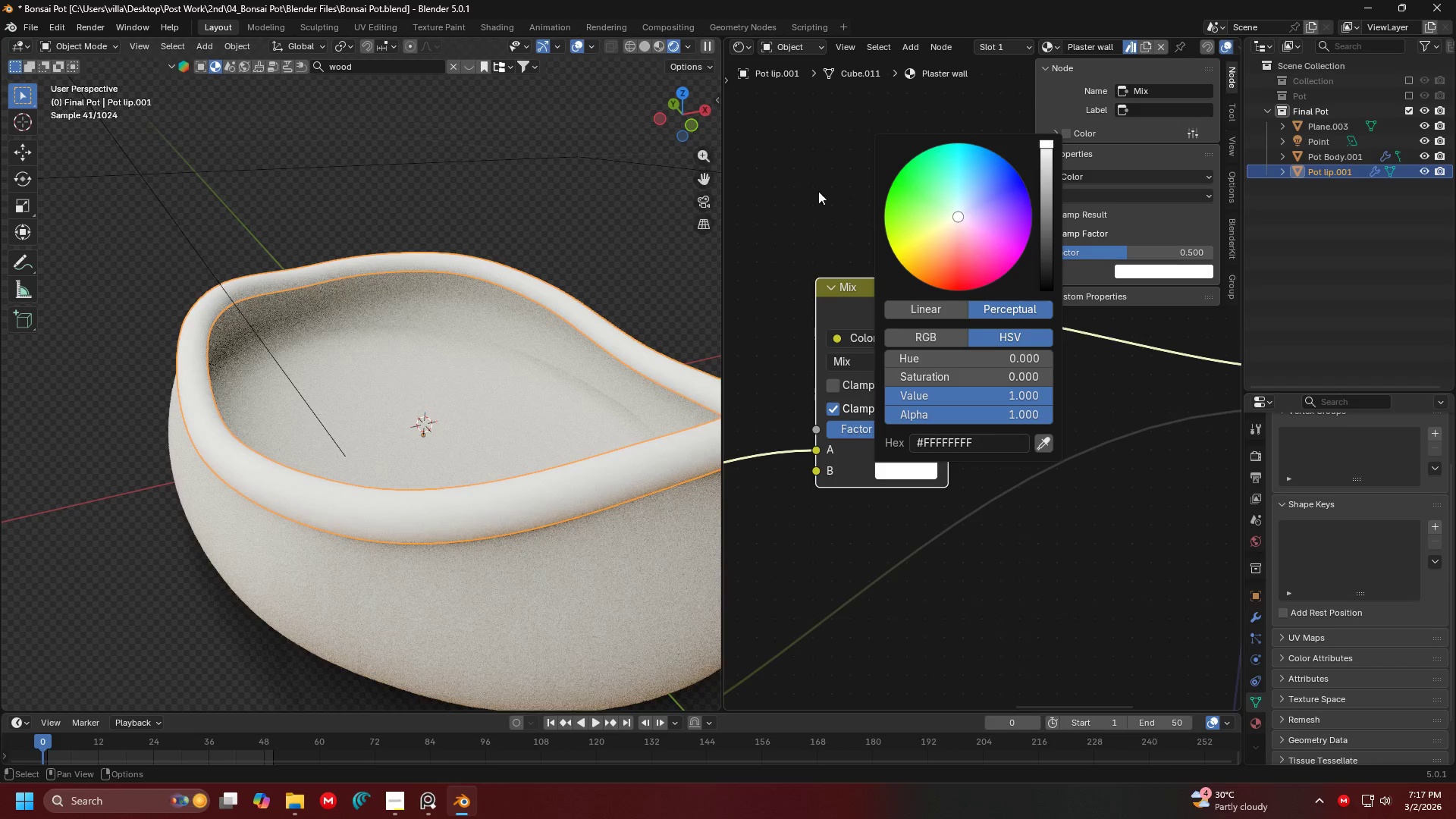 
left_click([811, 176])
 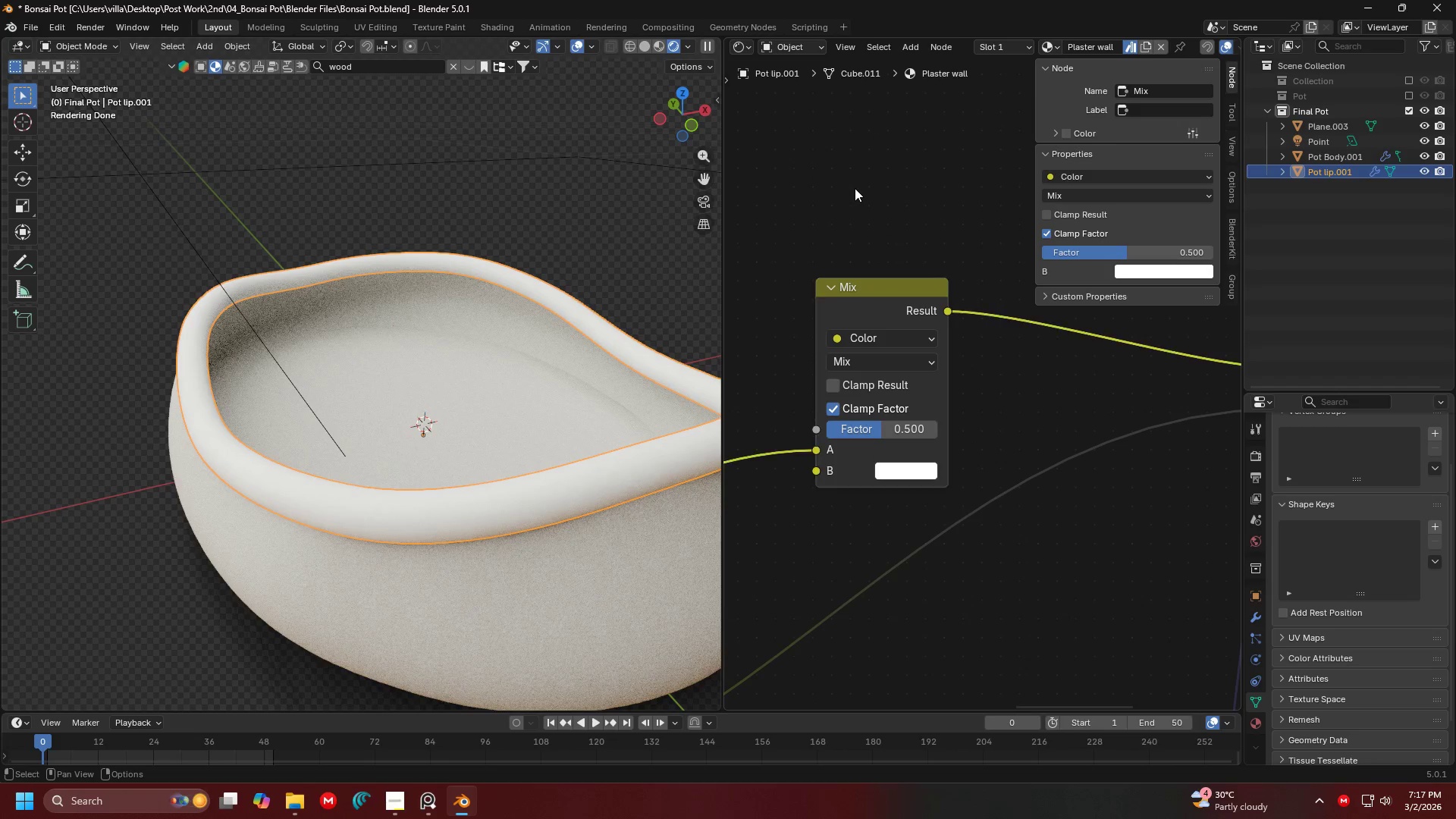 
double_click([855, 188])
 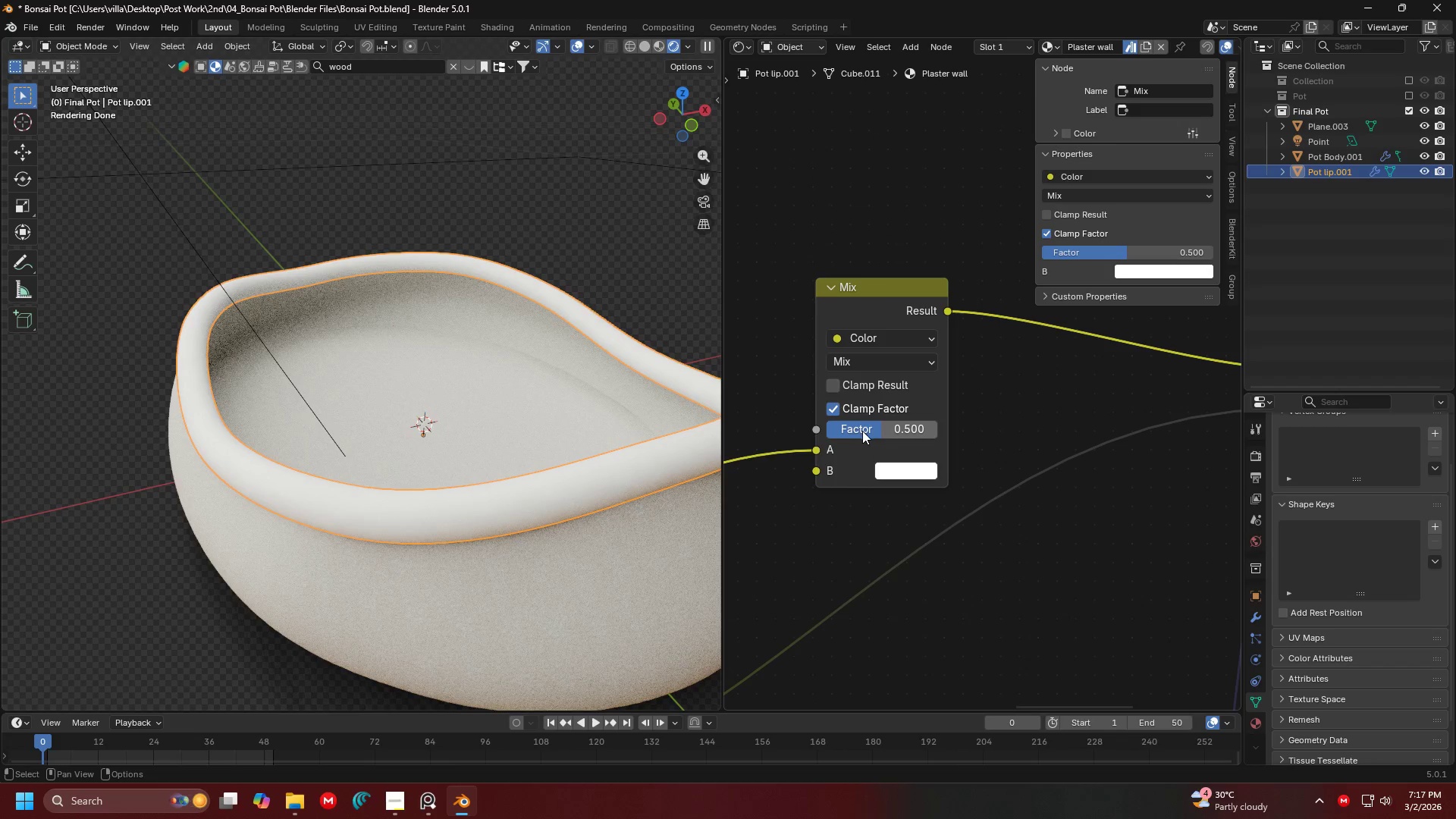 
left_click_drag(start_coordinate=[863, 431], to_coordinate=[890, 431])
 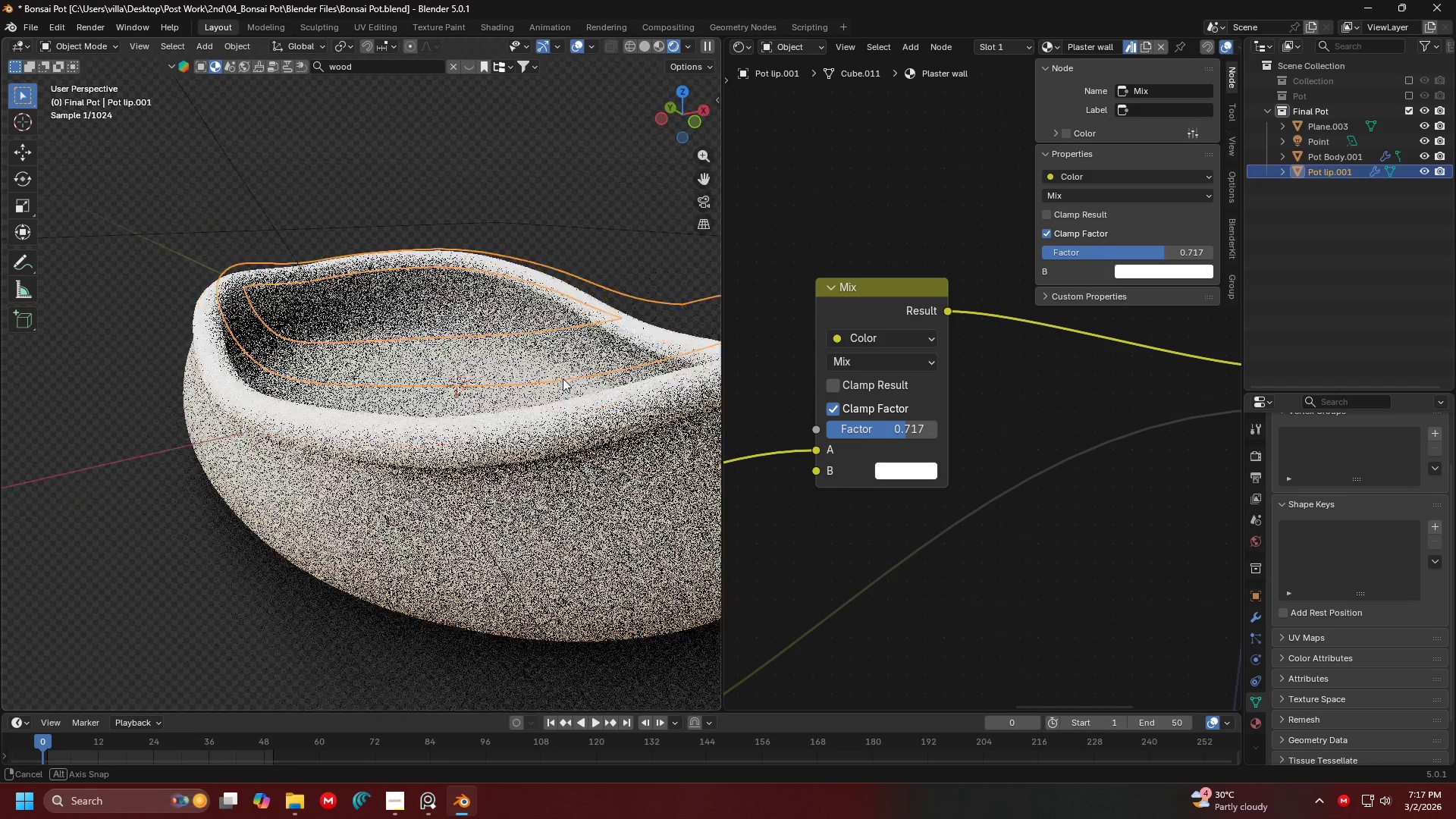 
key(Shift+ShiftLeft)
 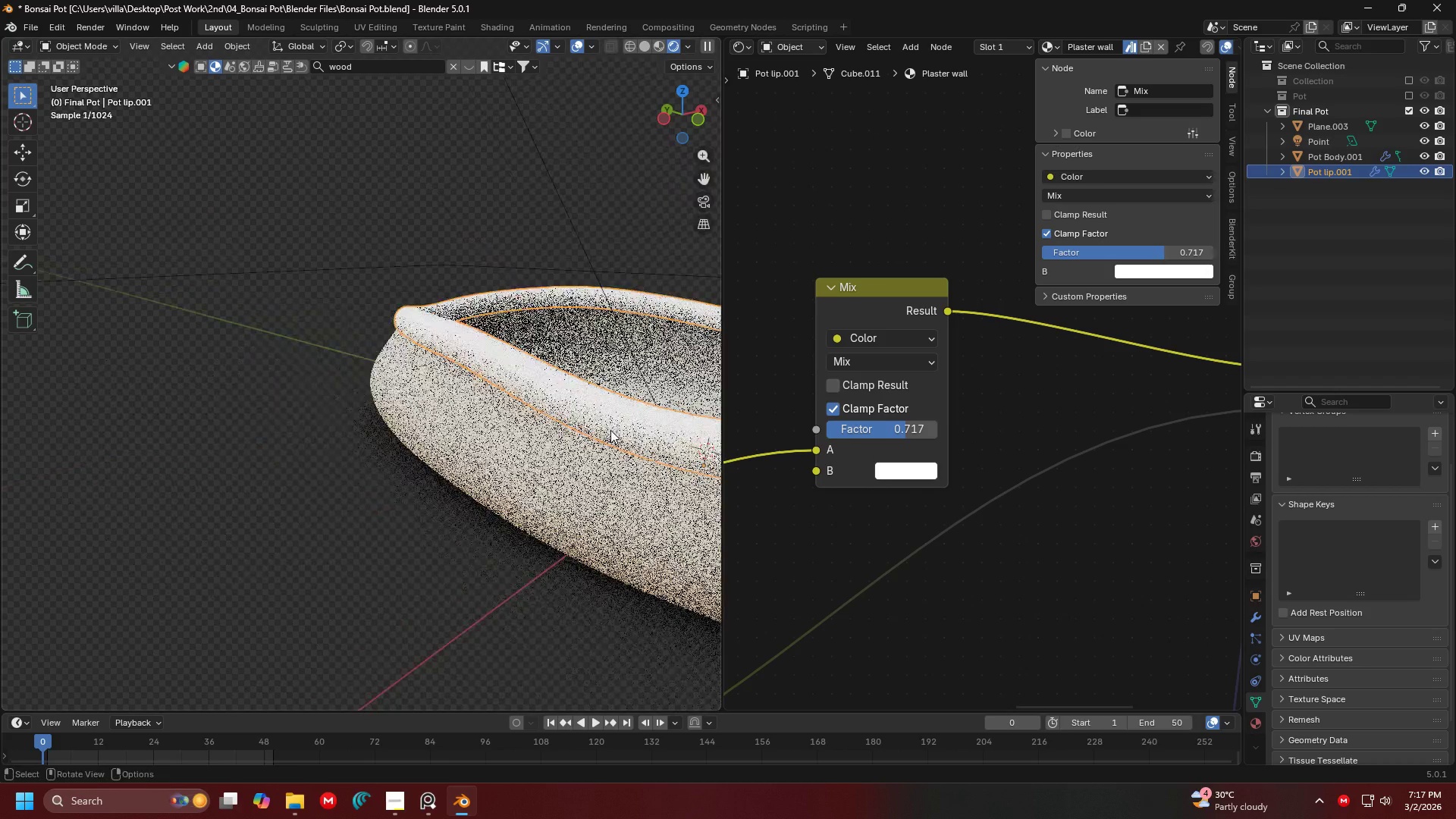 
scroll: coordinate [495, 369], scroll_direction: up, amount: 1.0
 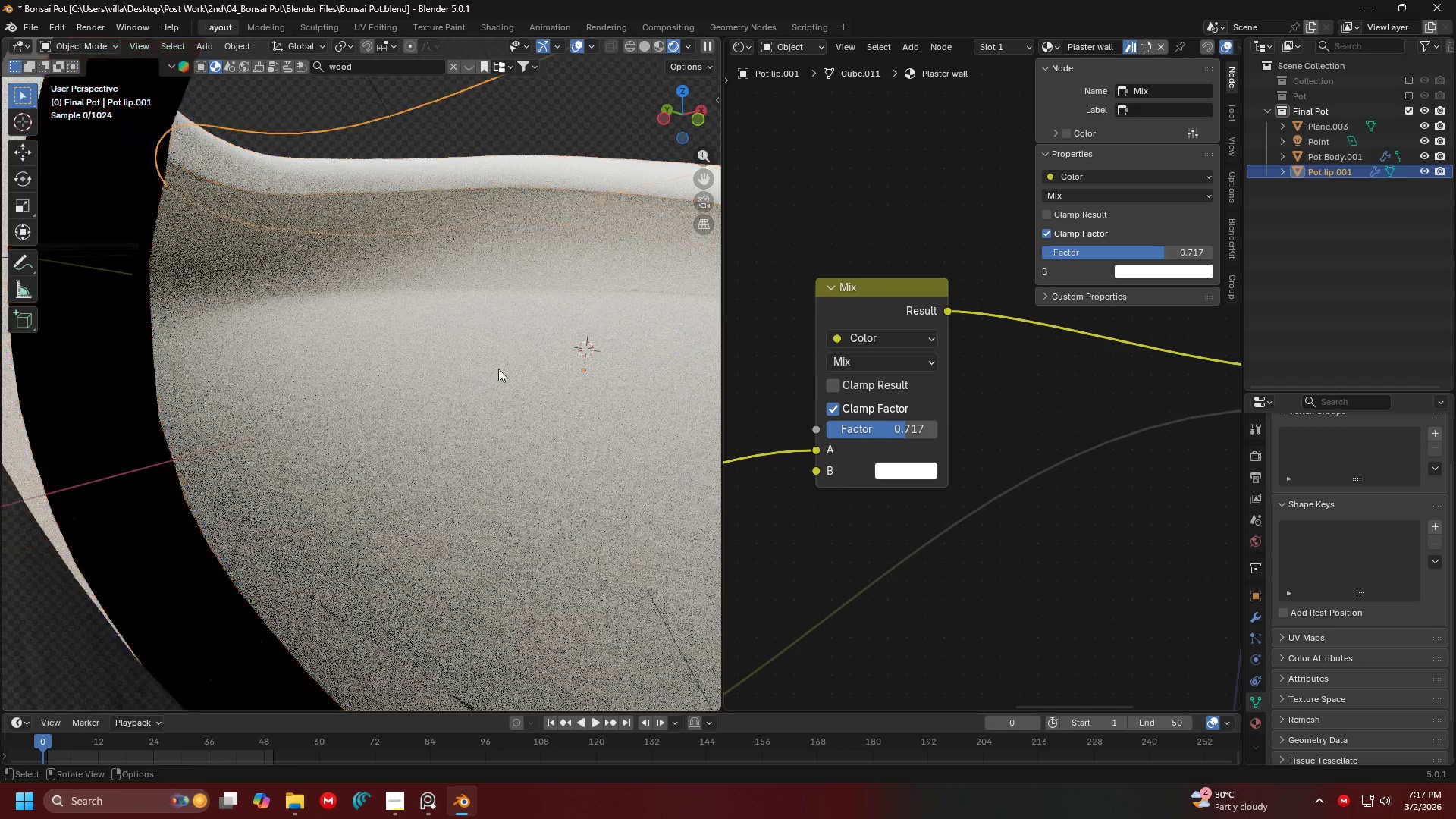 
hold_key(key=ControlLeft, duration=0.73)
 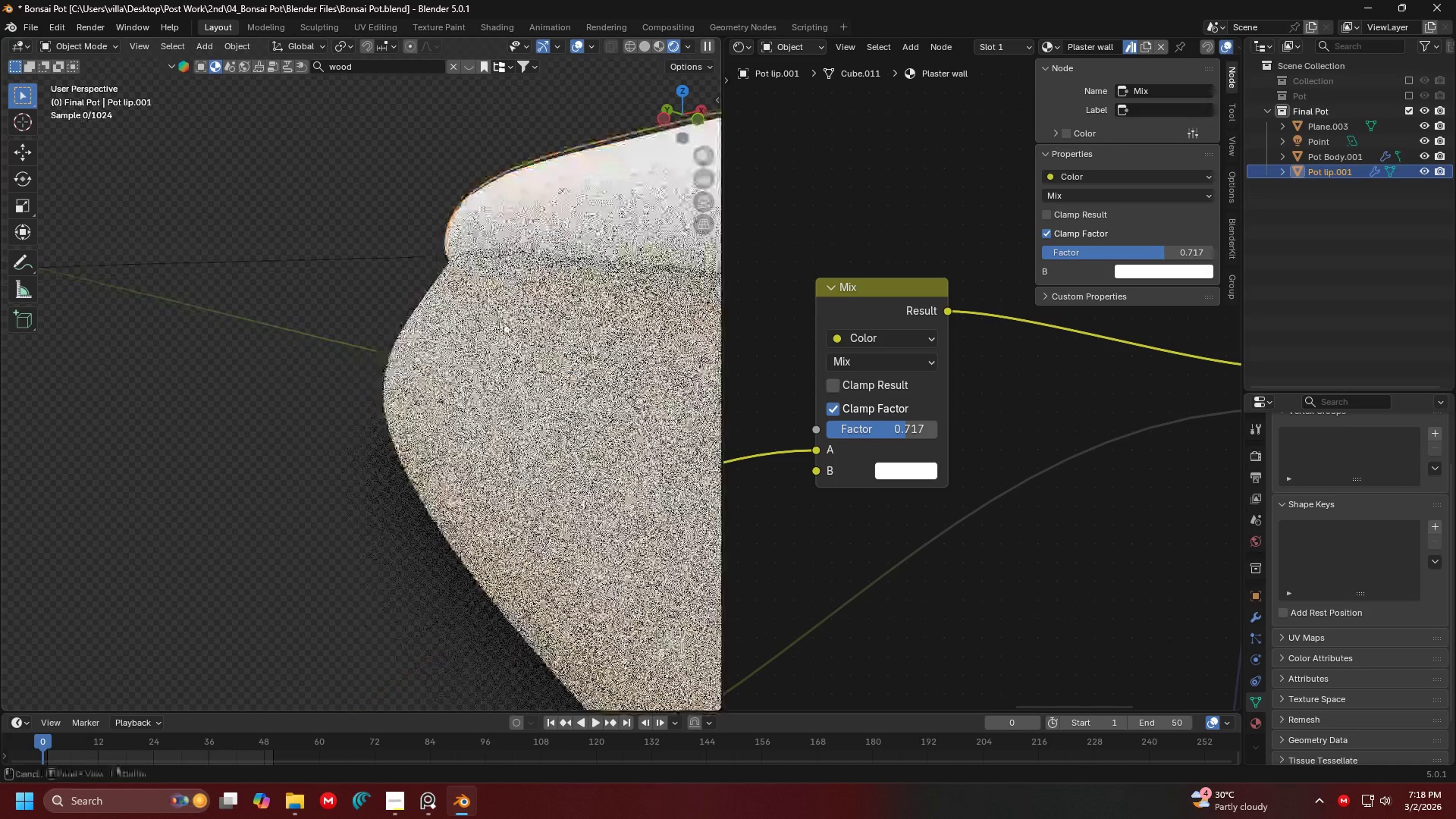 
key(Shift+ShiftLeft)
 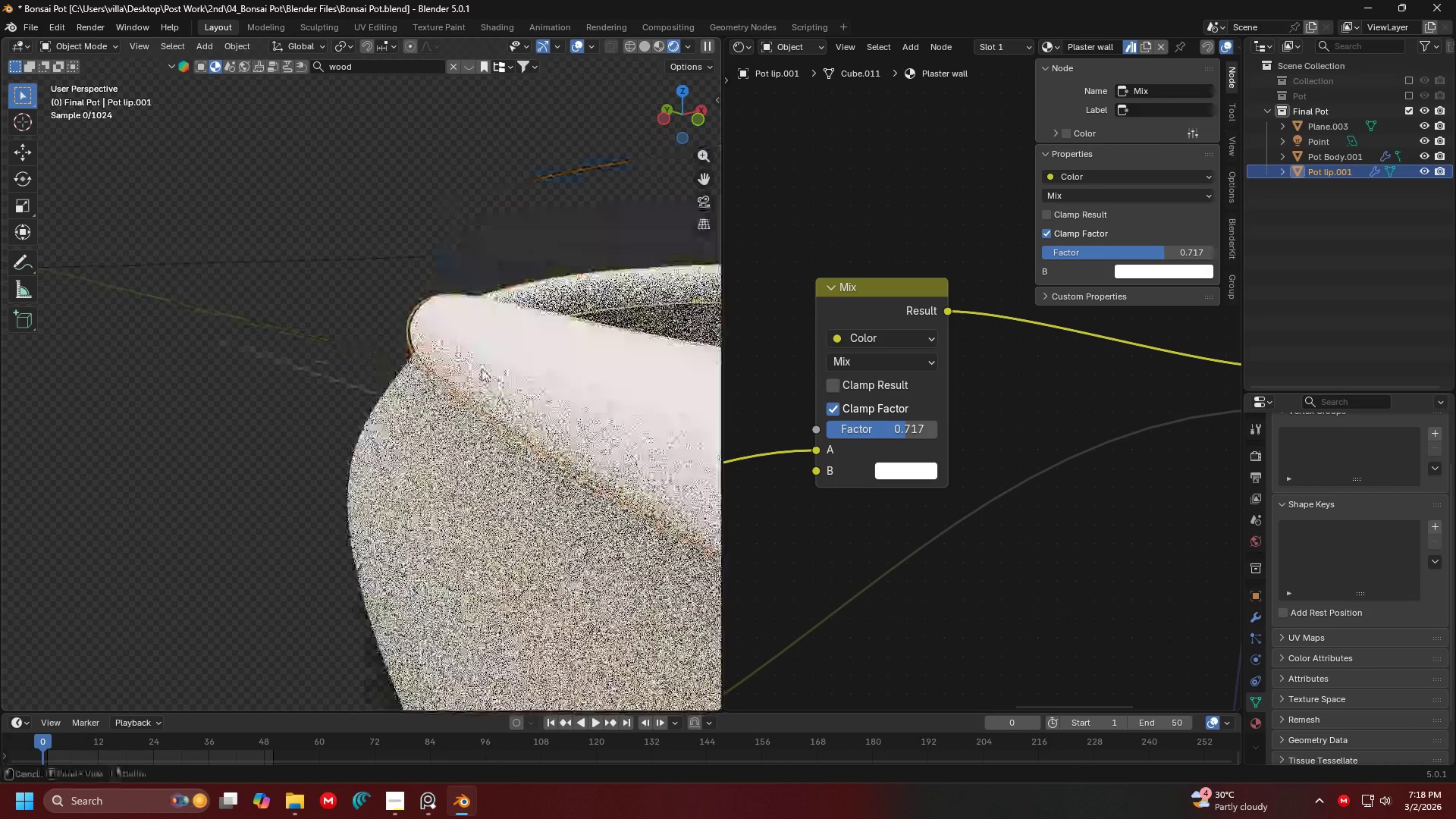 
hold_key(key=ControlLeft, duration=0.36)
 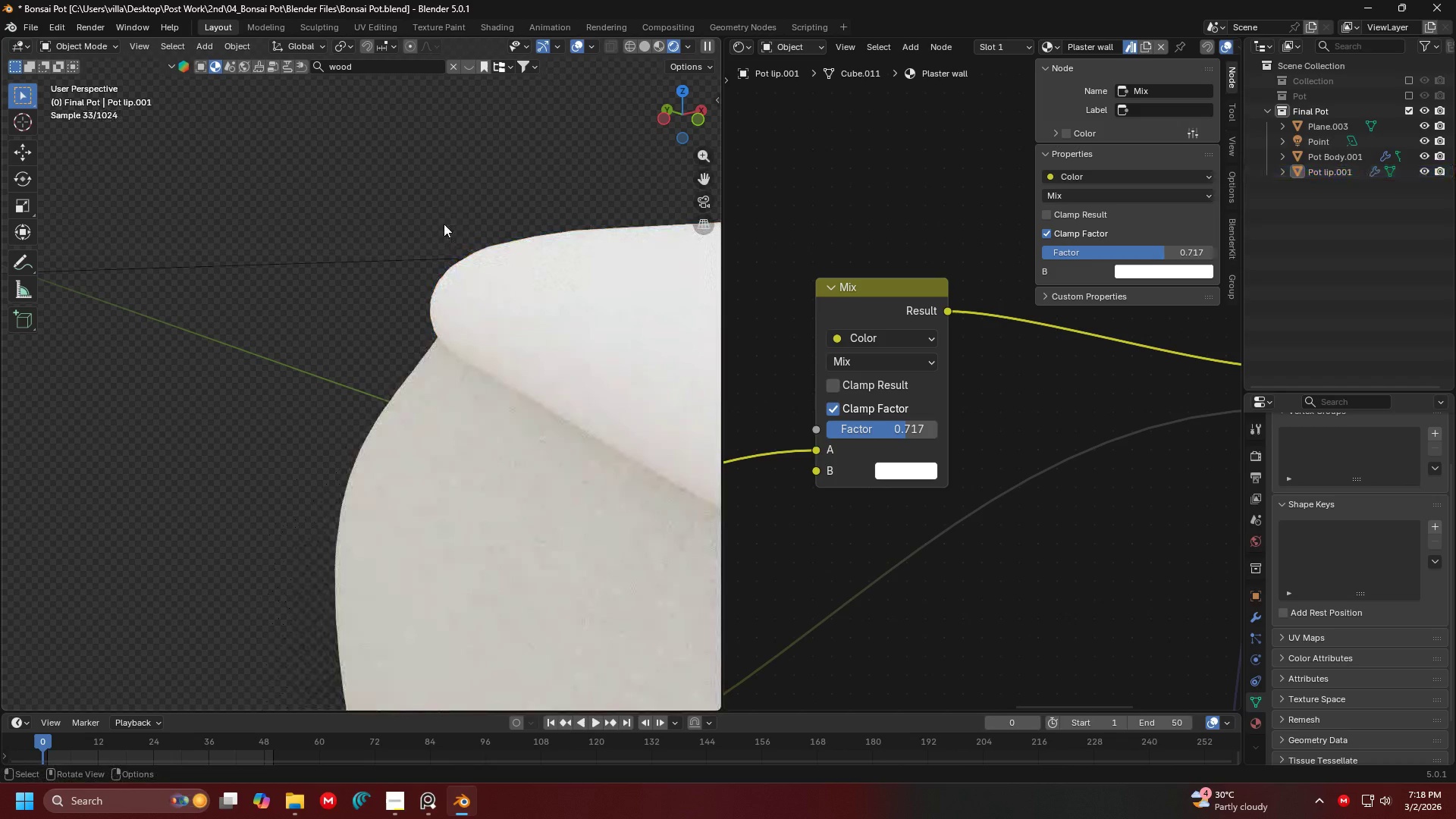 
left_click([535, 275])
 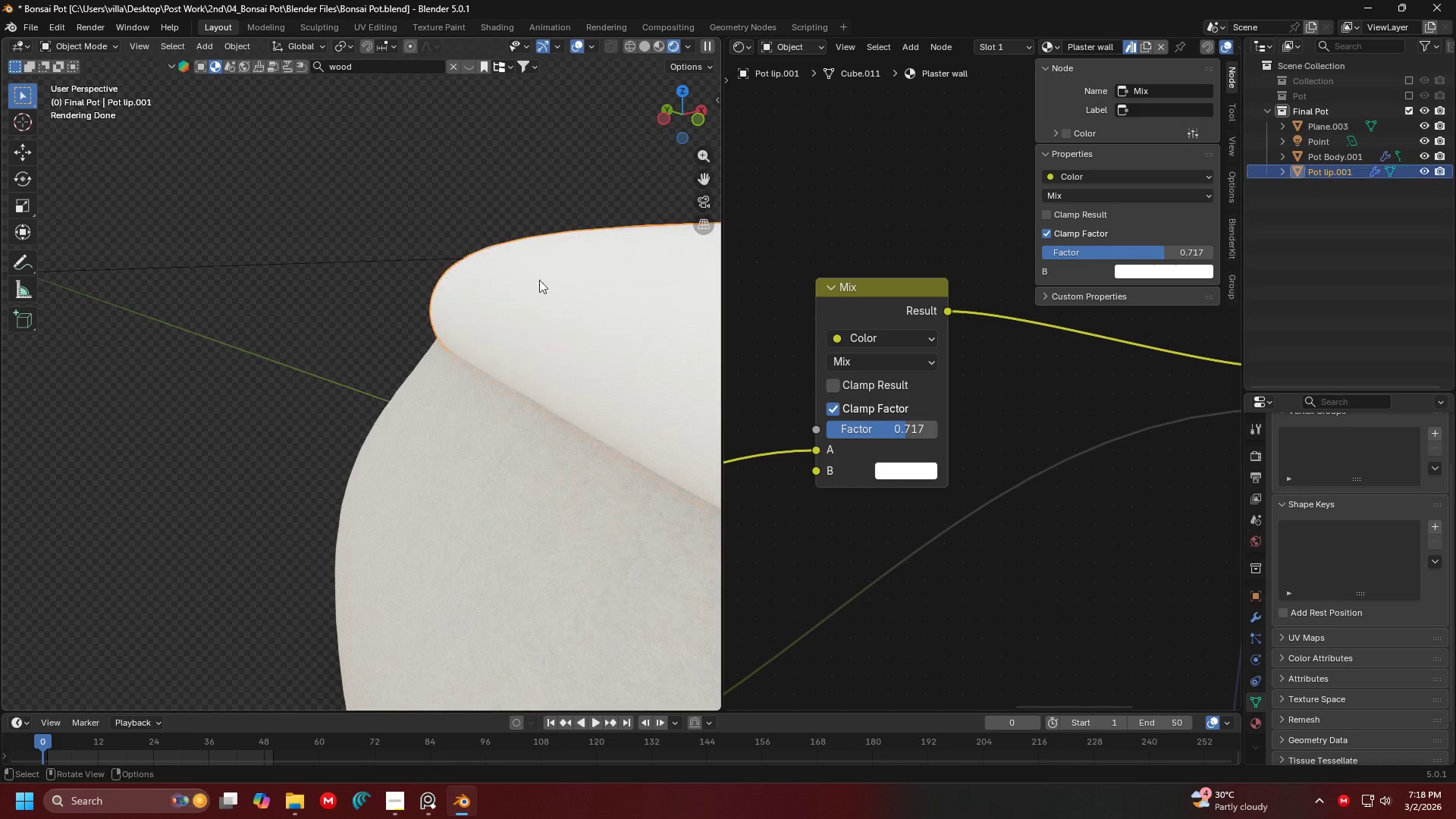 
hold_key(key=ShiftLeft, duration=0.42)
 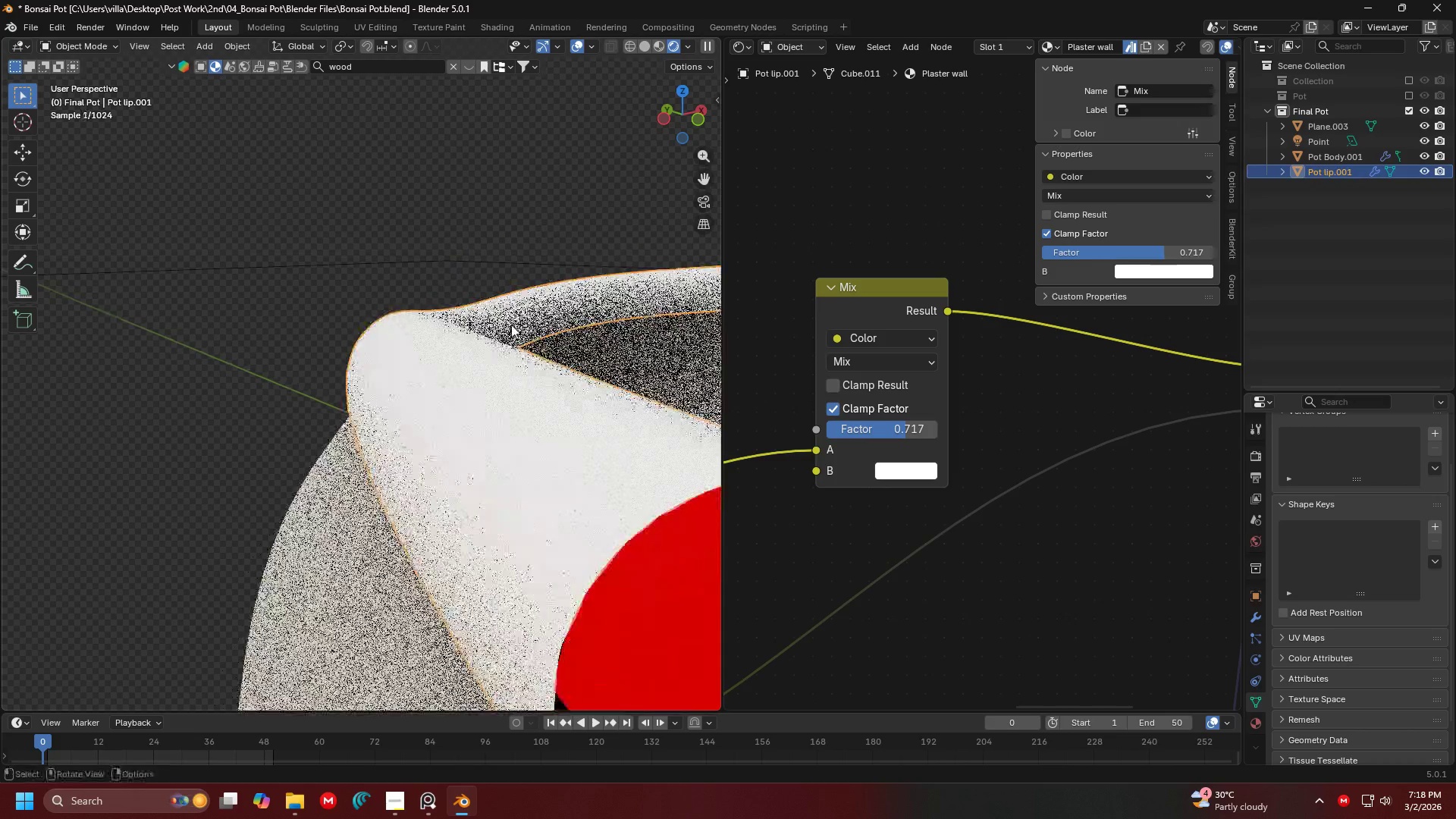 
hold_key(key=ControlLeft, duration=0.77)
 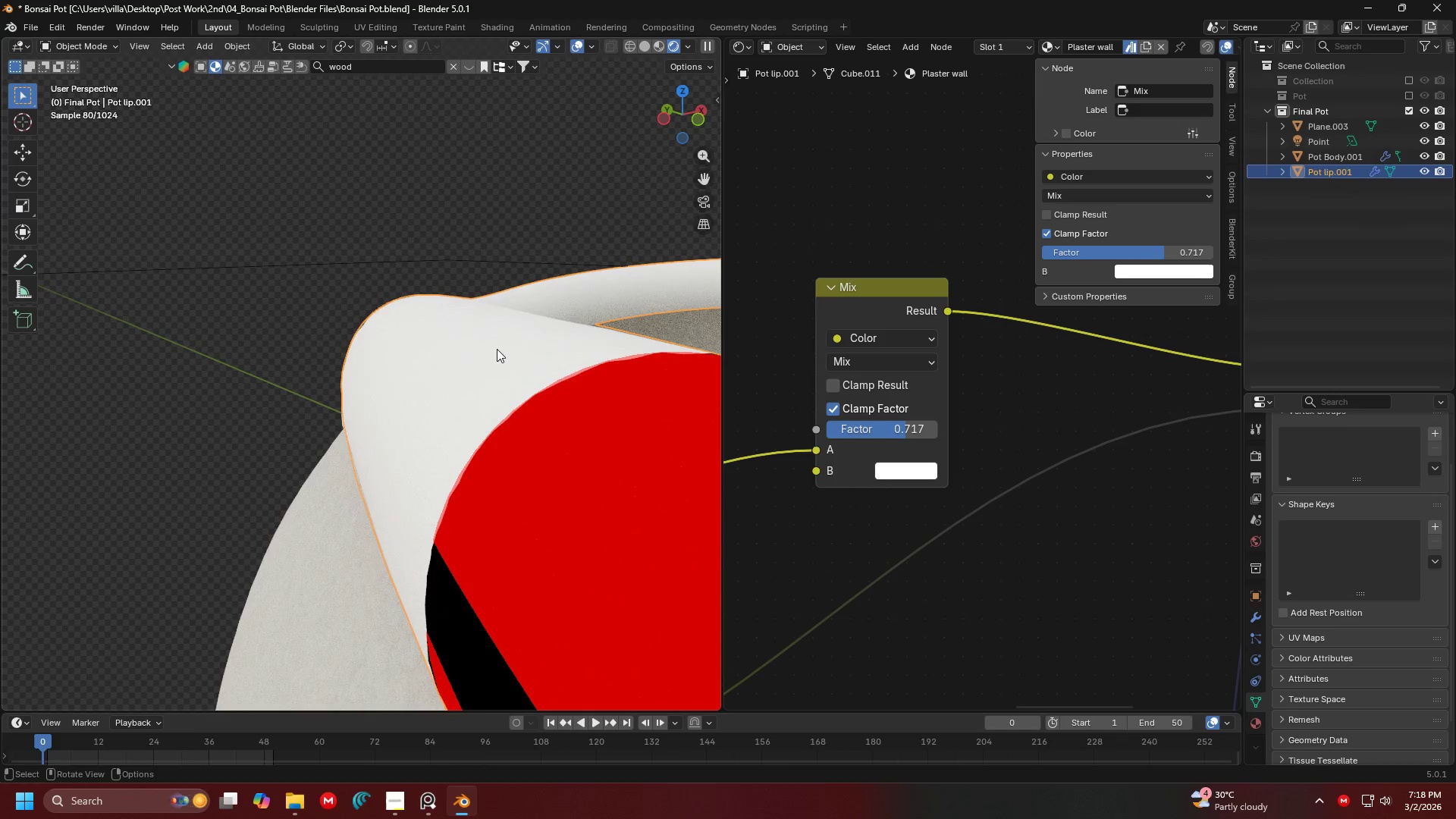 
key(N)
 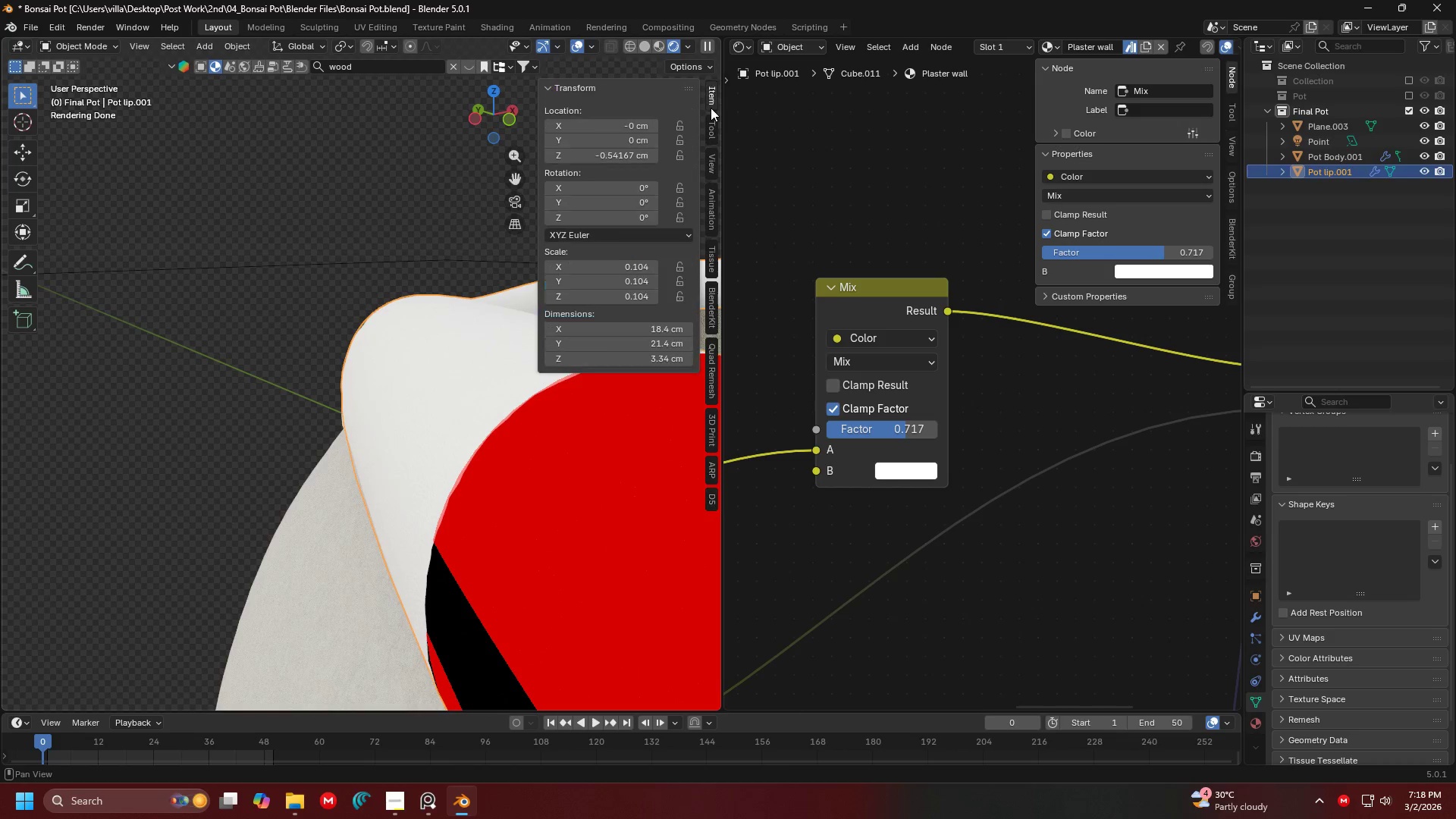 
double_click([711, 136])
 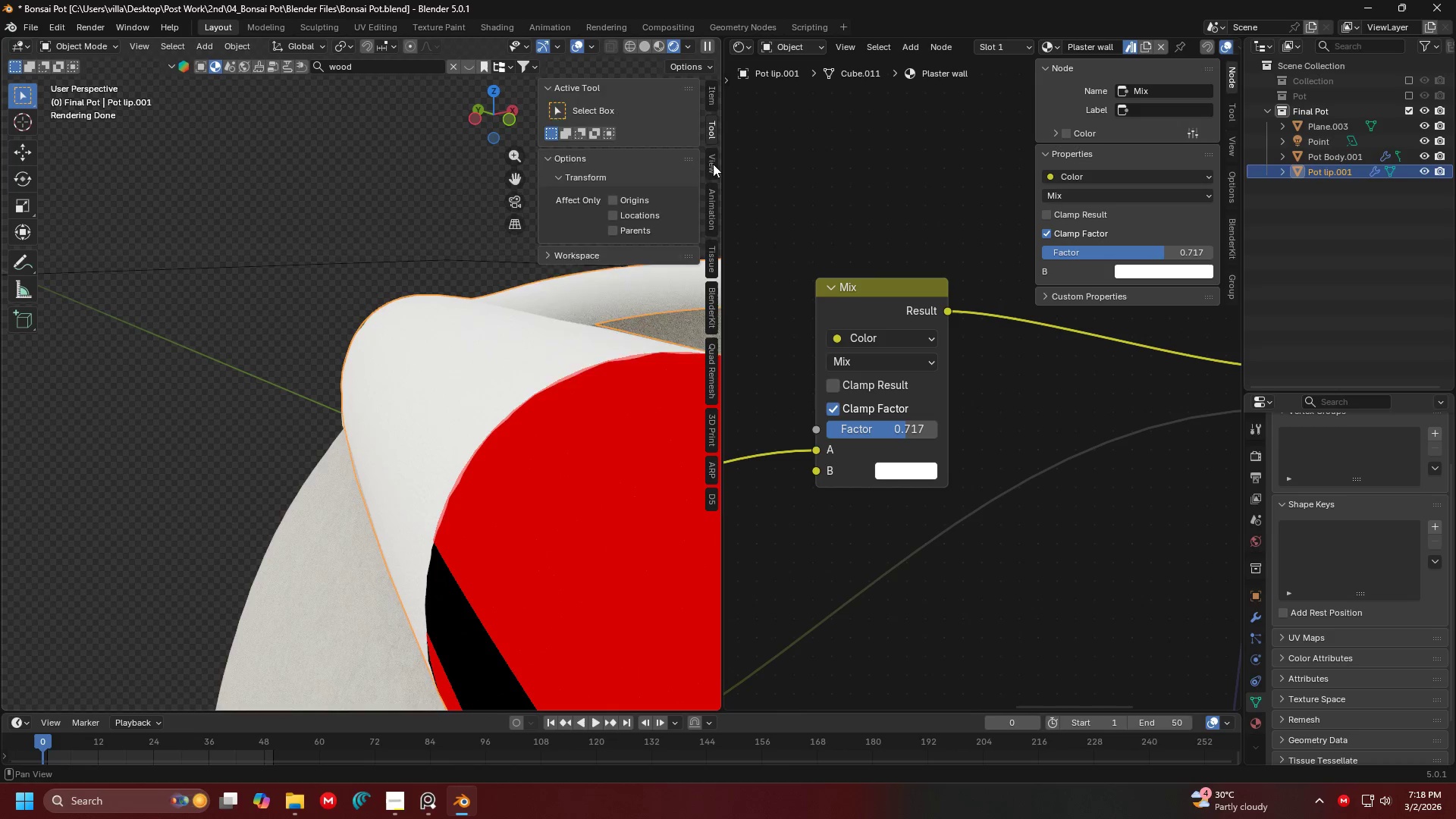 
triple_click([713, 164])
 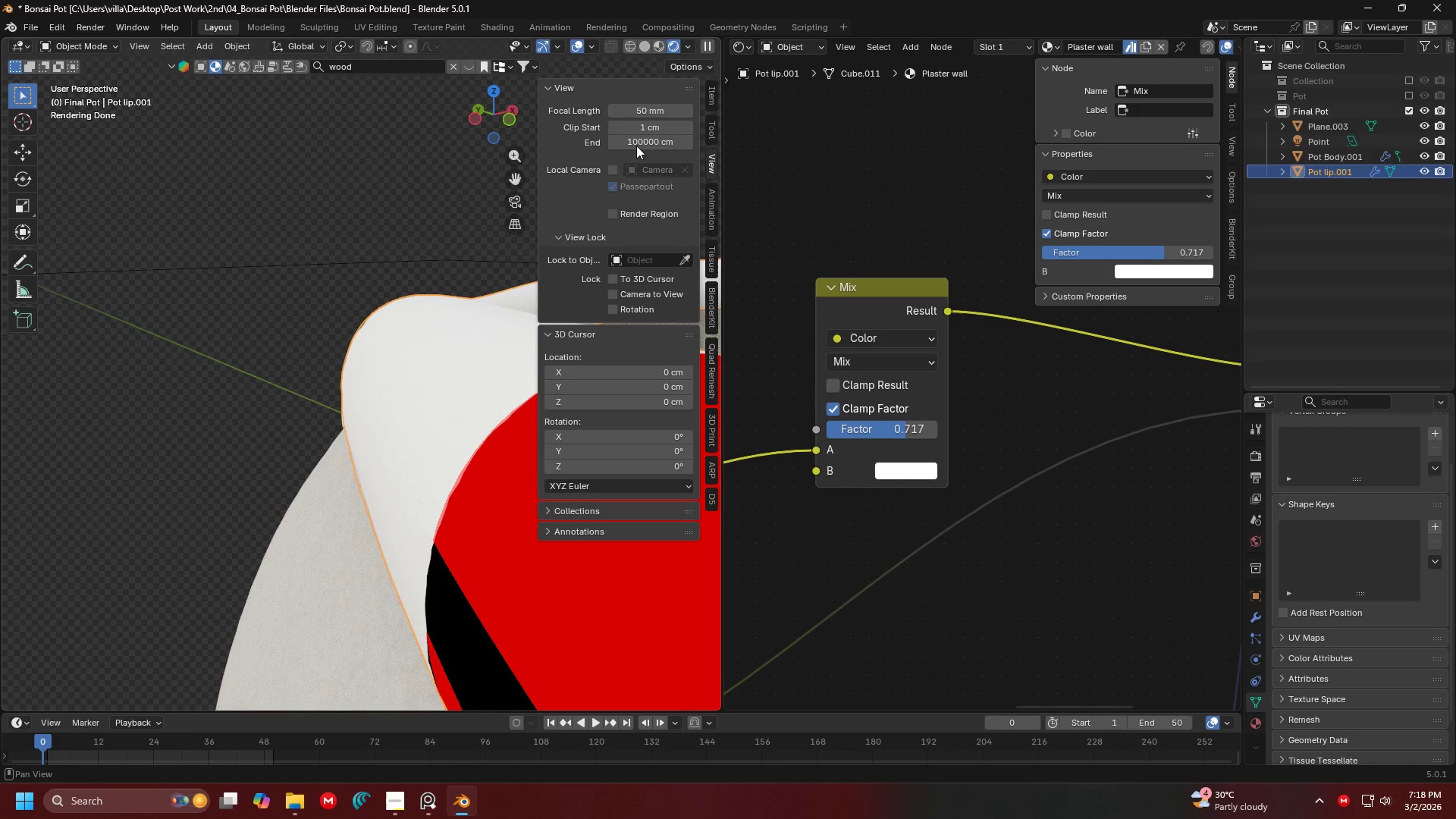 
left_click([637, 108])
 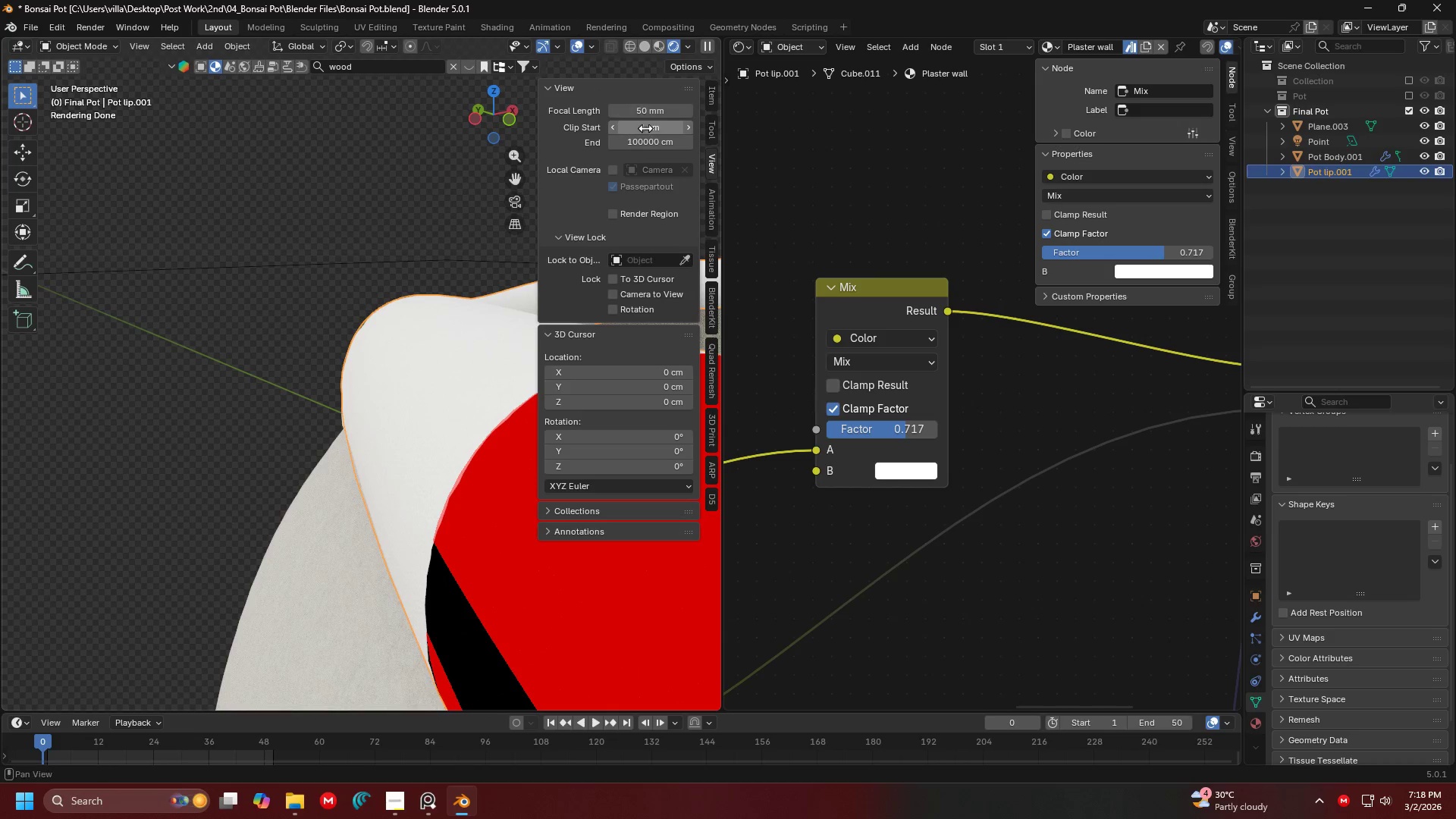 
double_click([629, 129])
 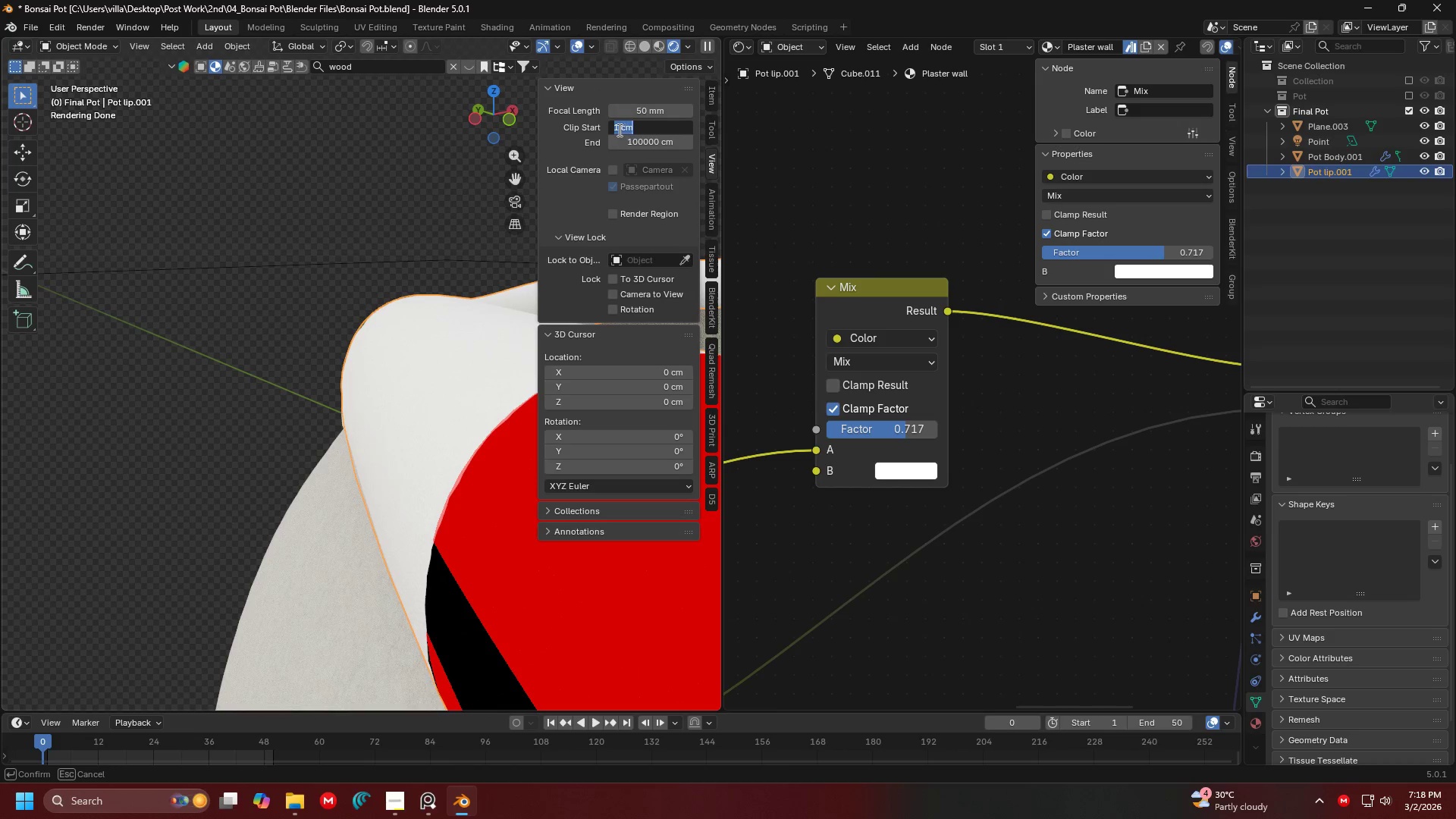 
left_click([617, 130])
 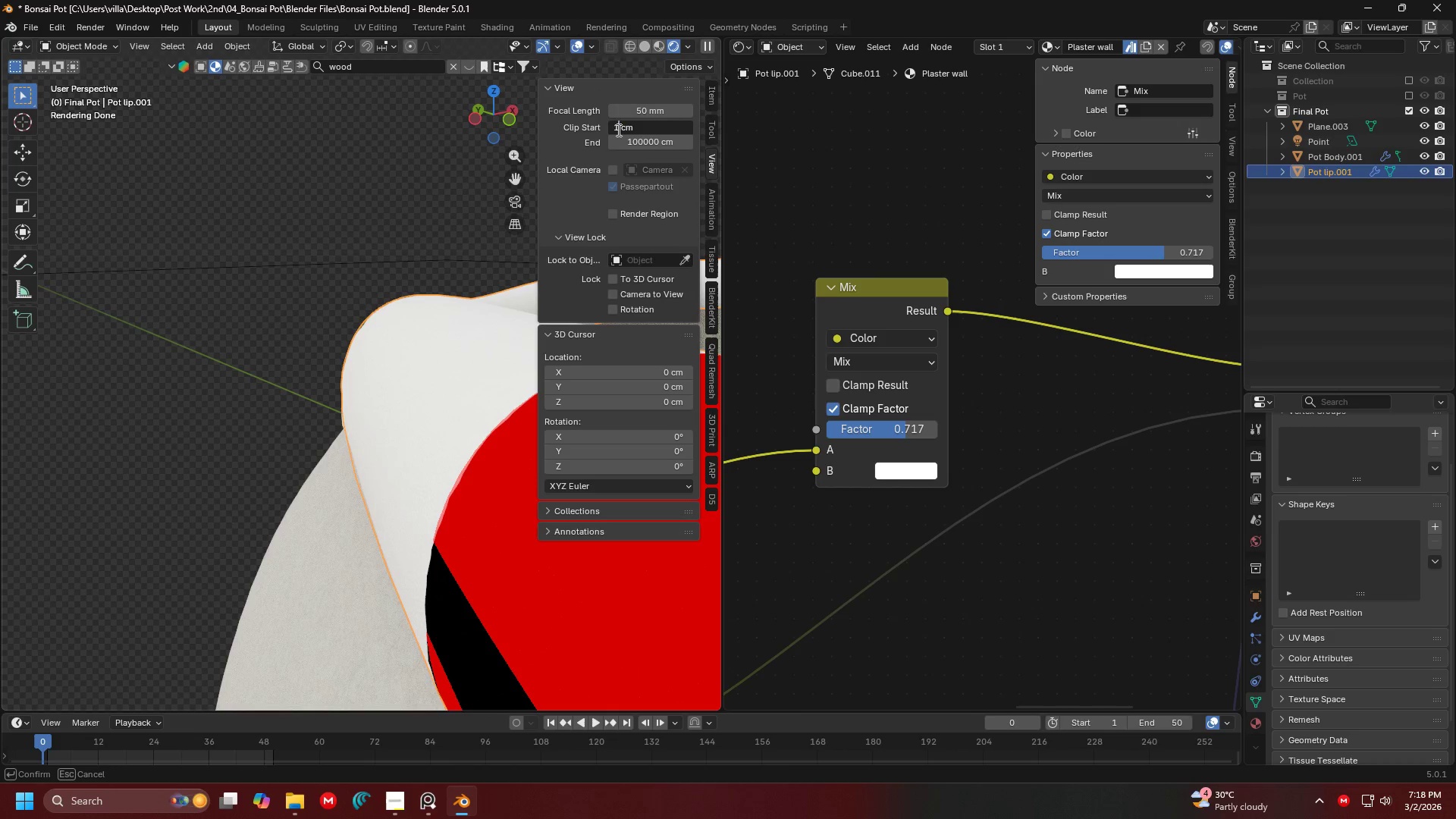 
key(Backspace)
 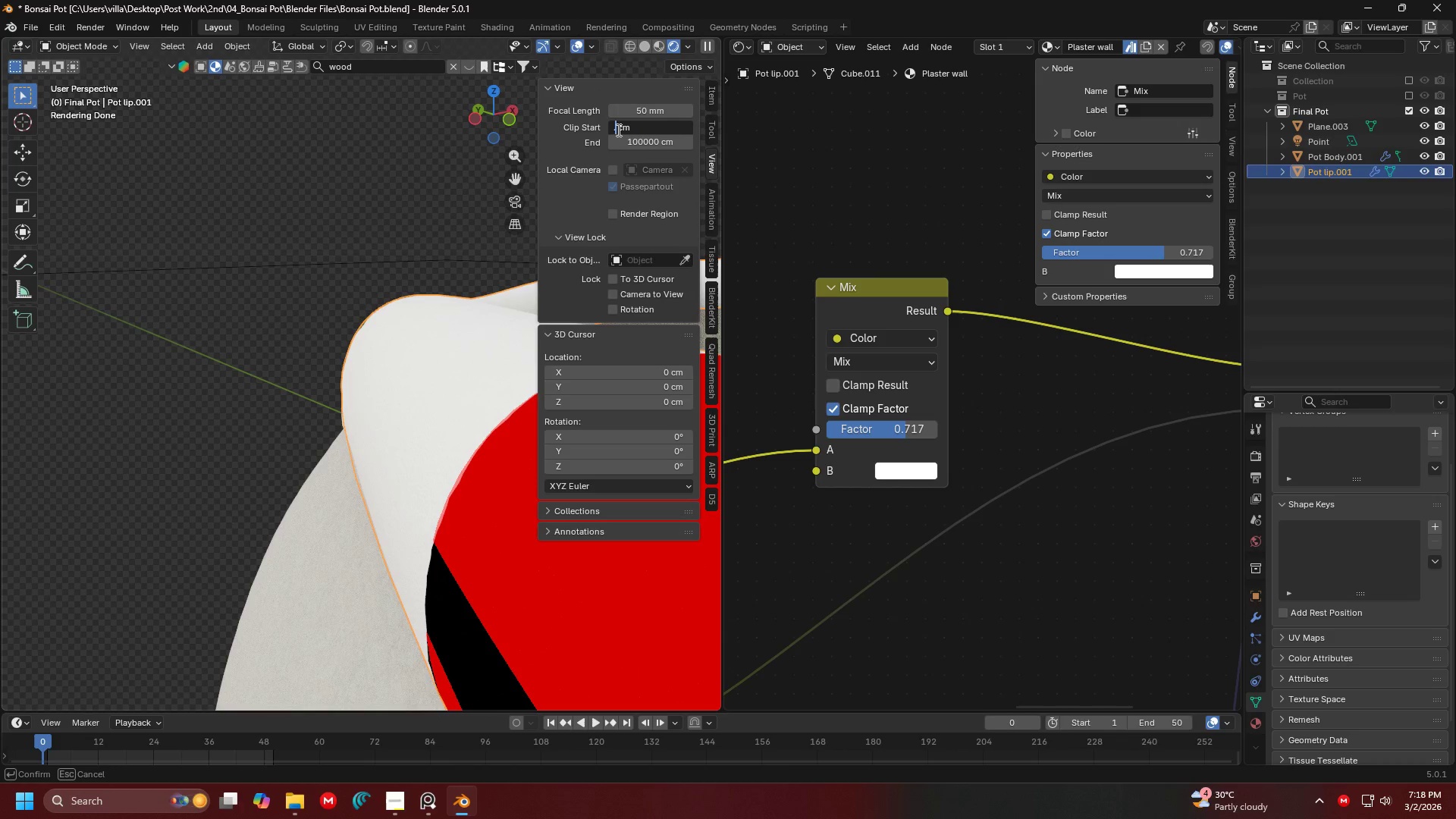 
key(Period)
 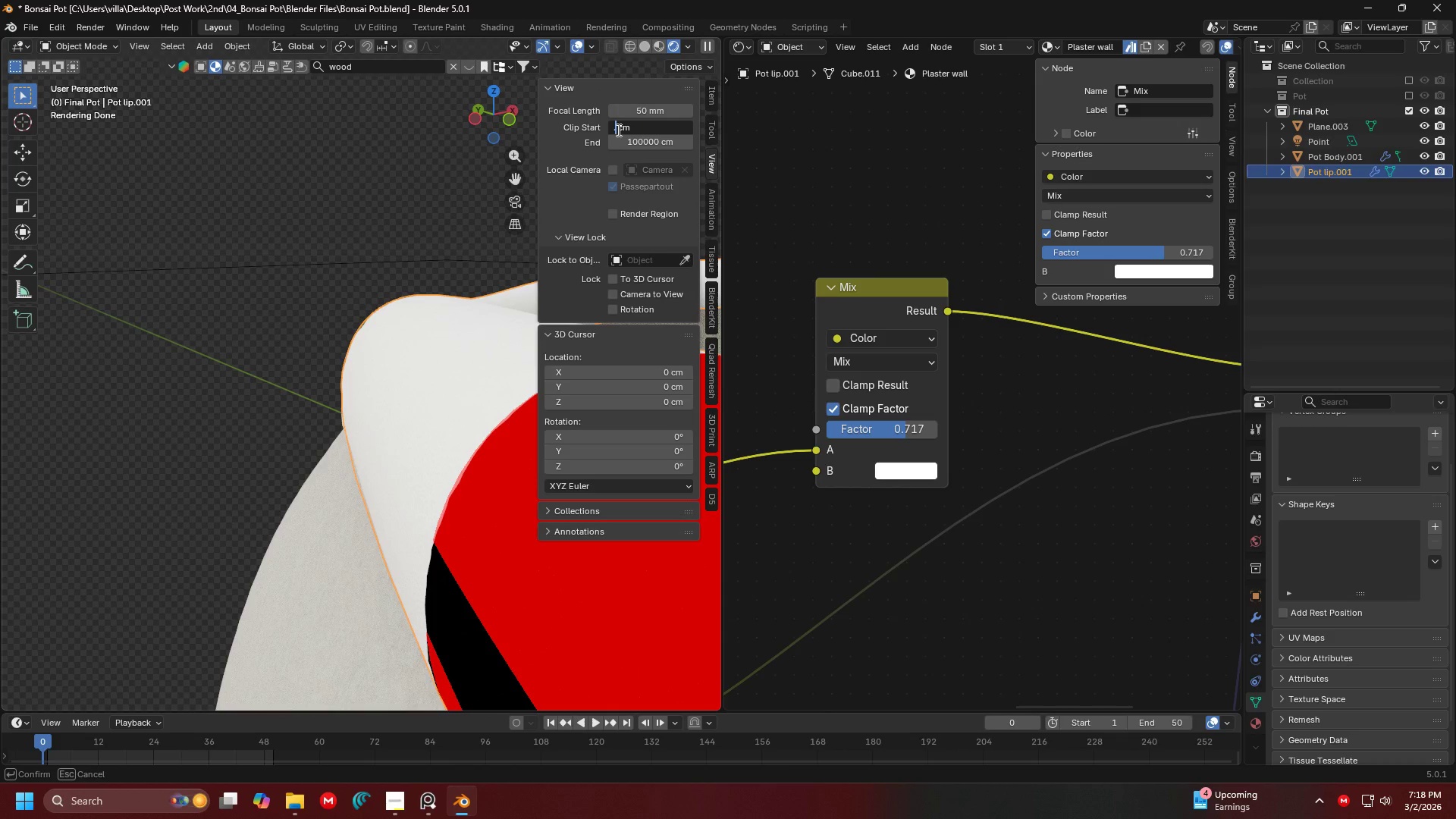 
key(5)
 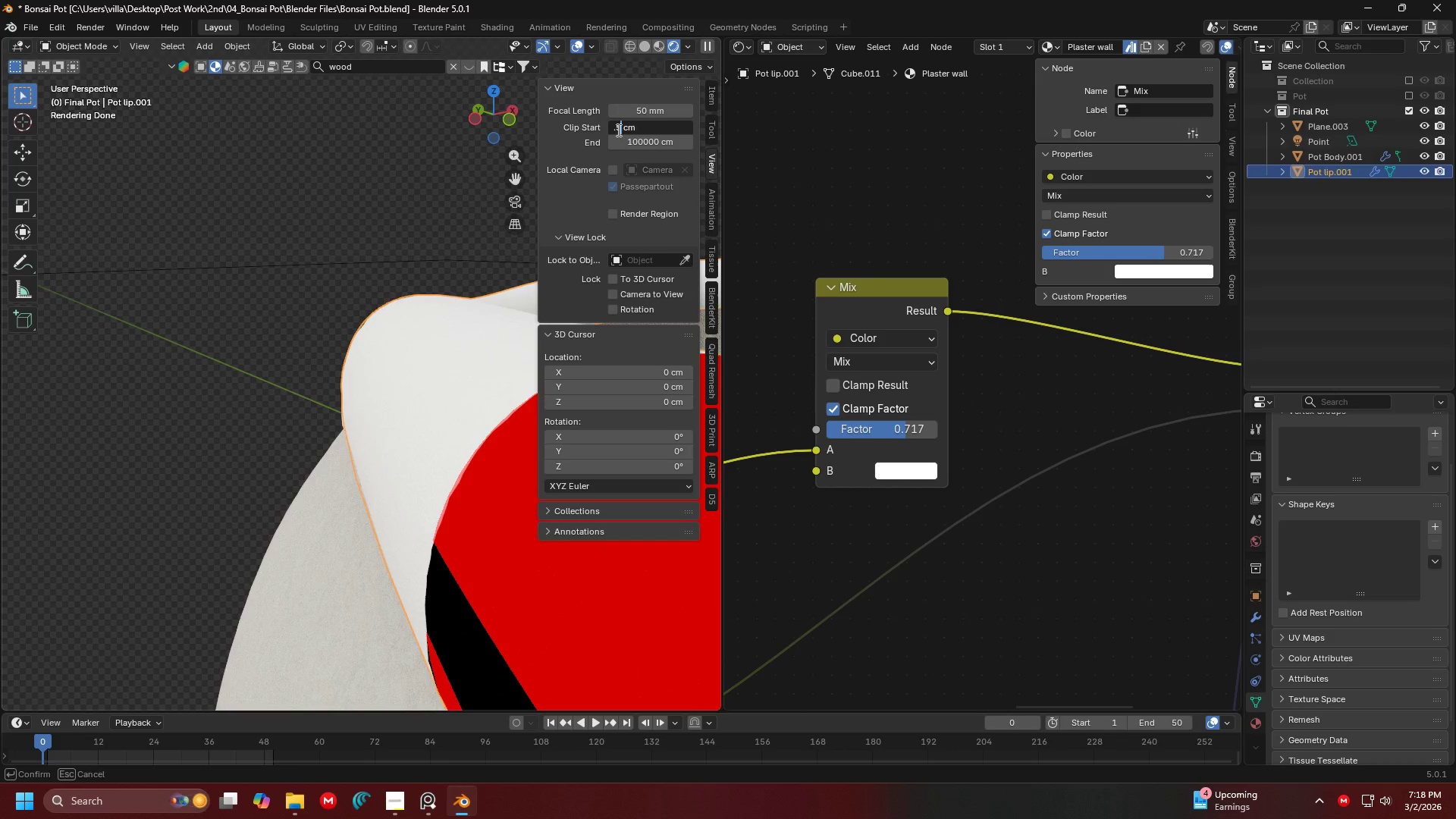 
key(Enter)
 